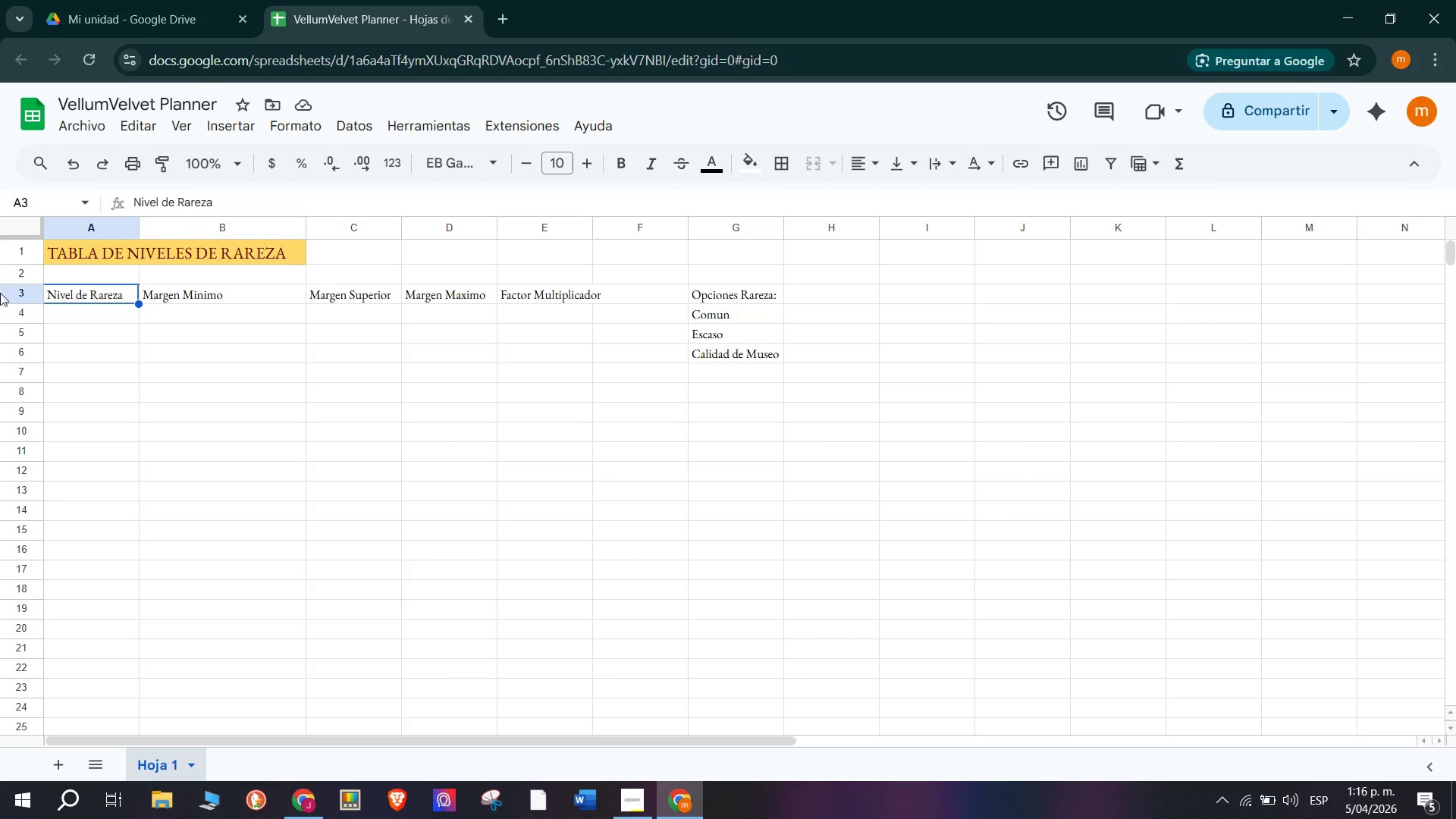 
wait(5.12)
 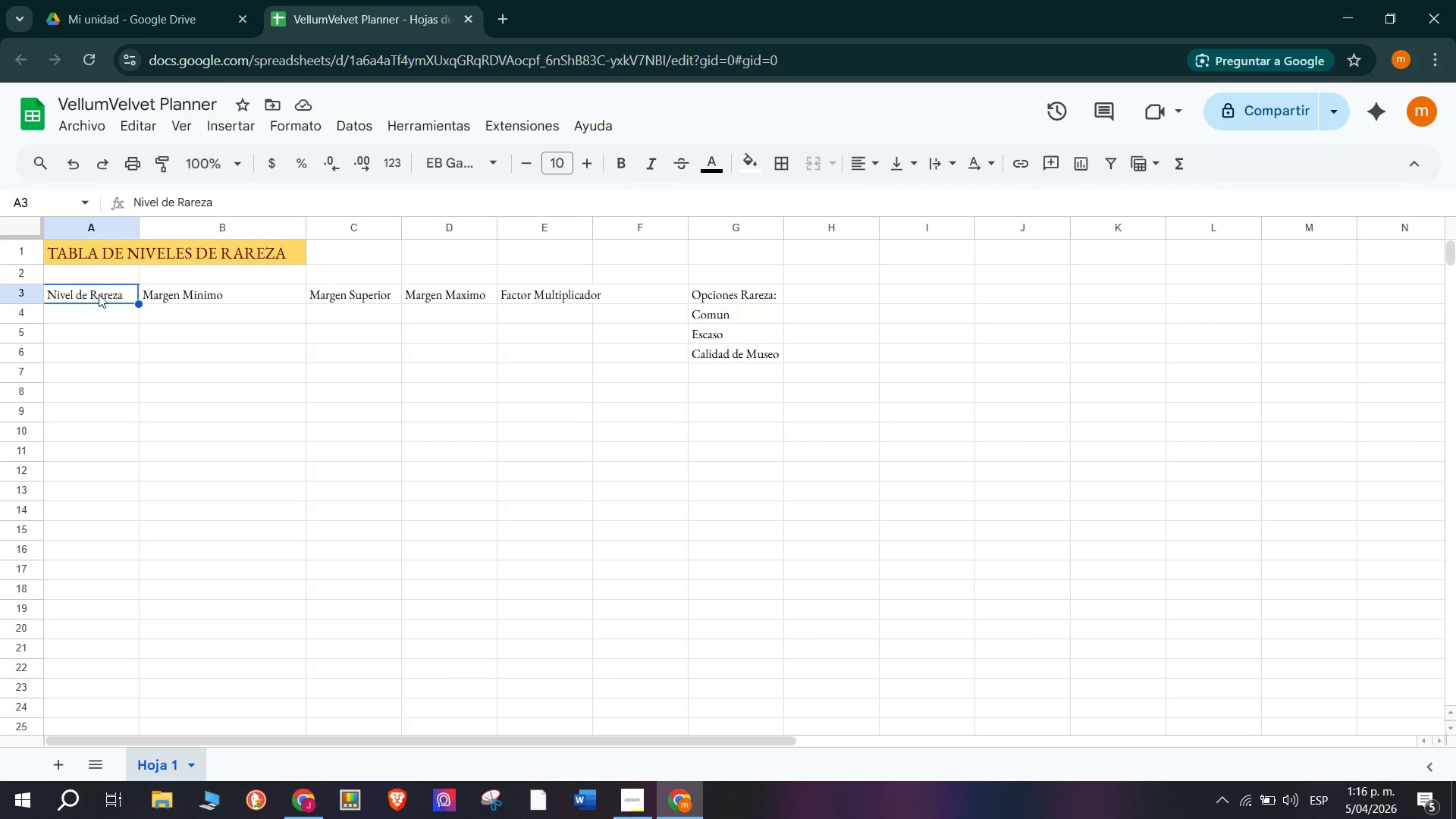 
left_click_drag(start_coordinate=[17, 301], to_coordinate=[27, 315])
 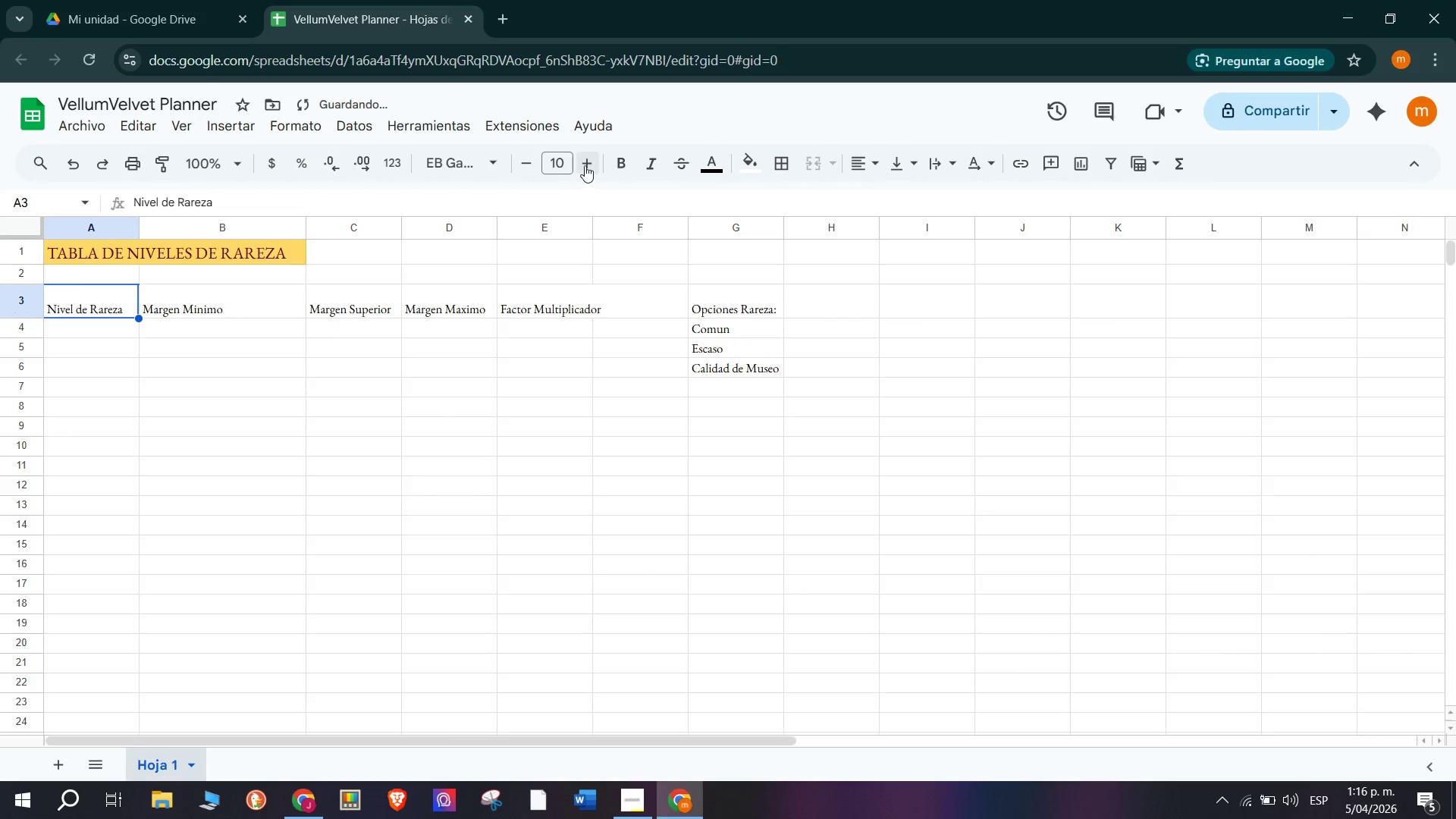 
left_click([589, 155])
 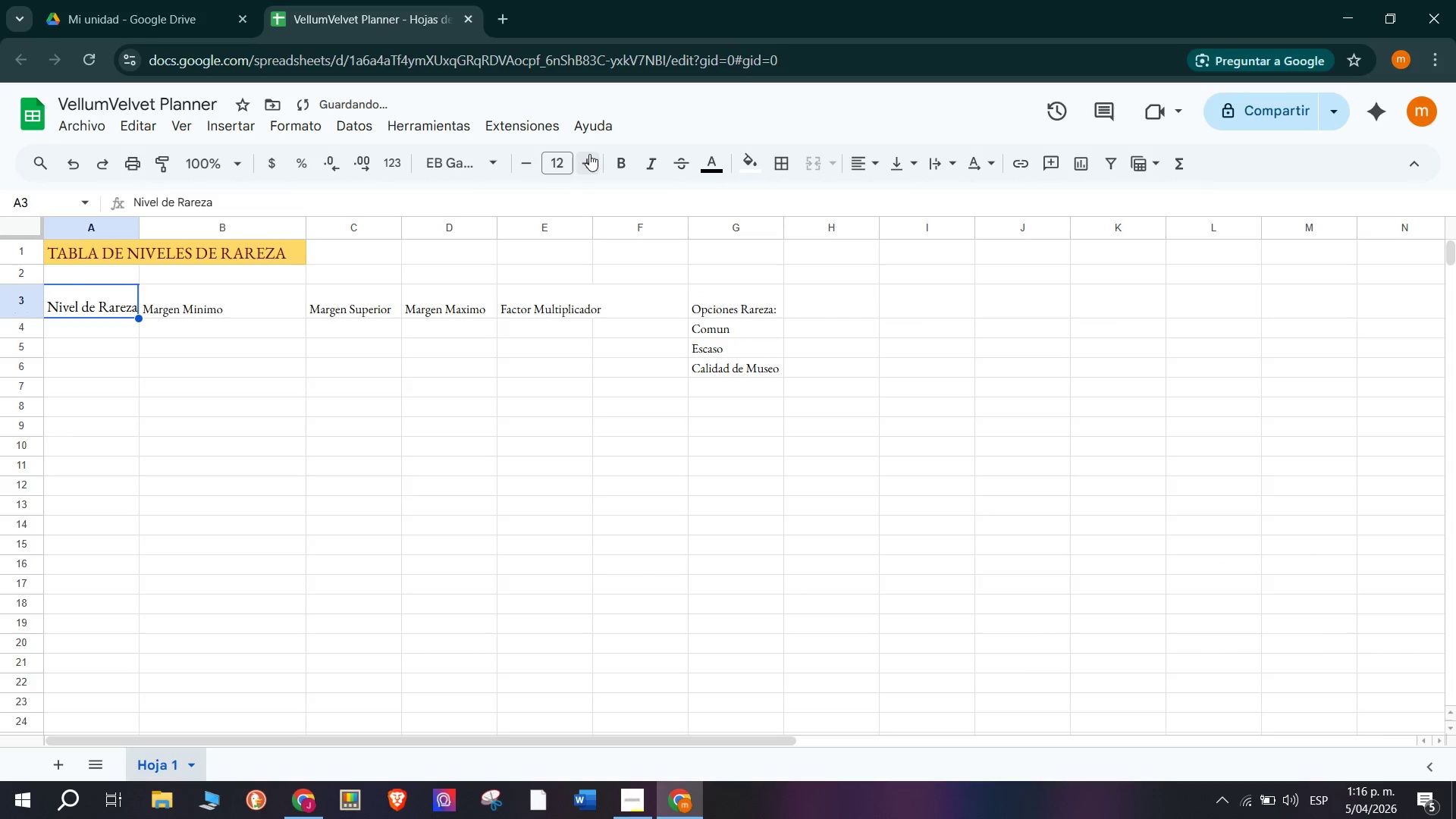 
triple_click([589, 154])
 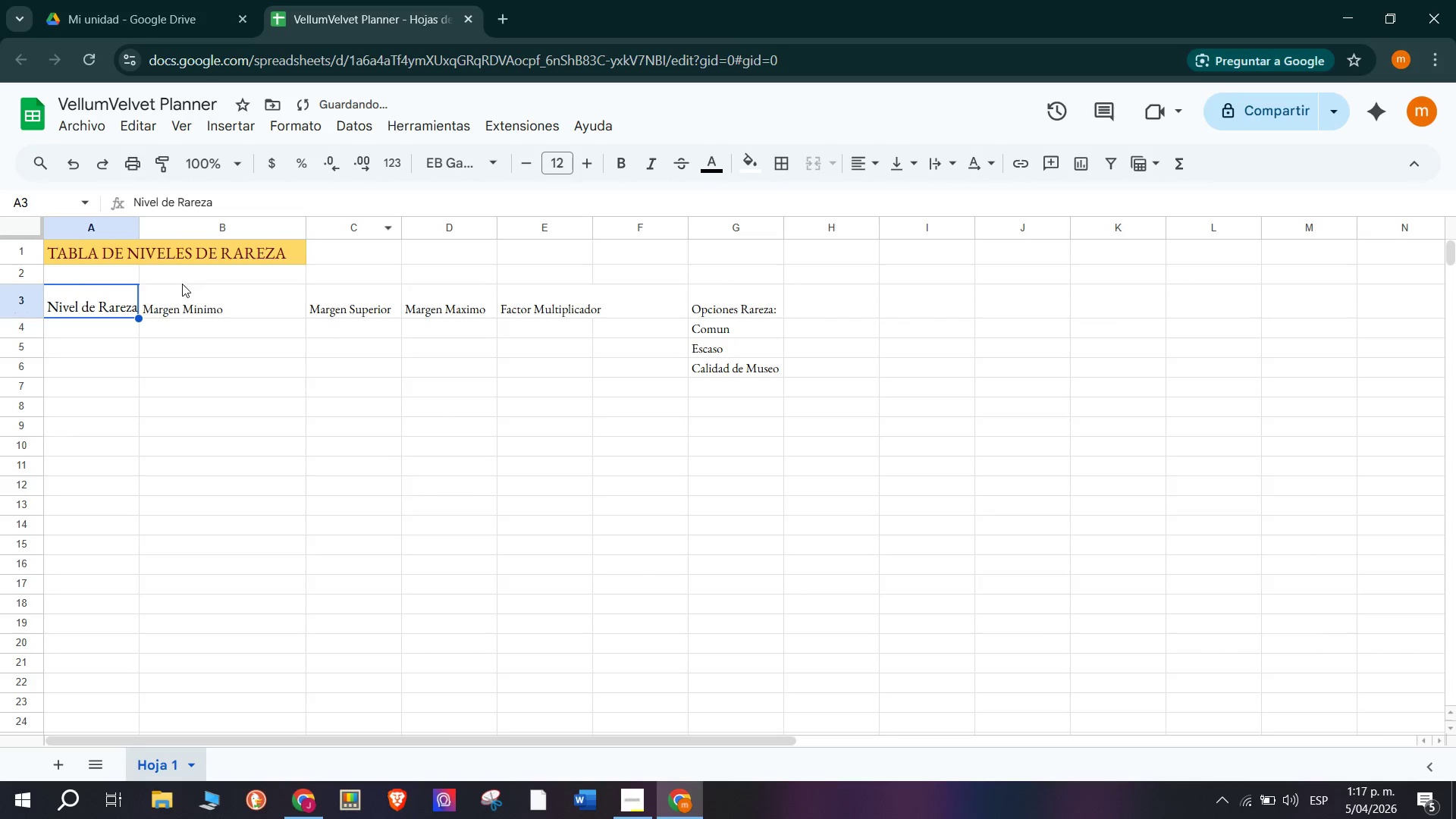 
left_click([9, 303])
 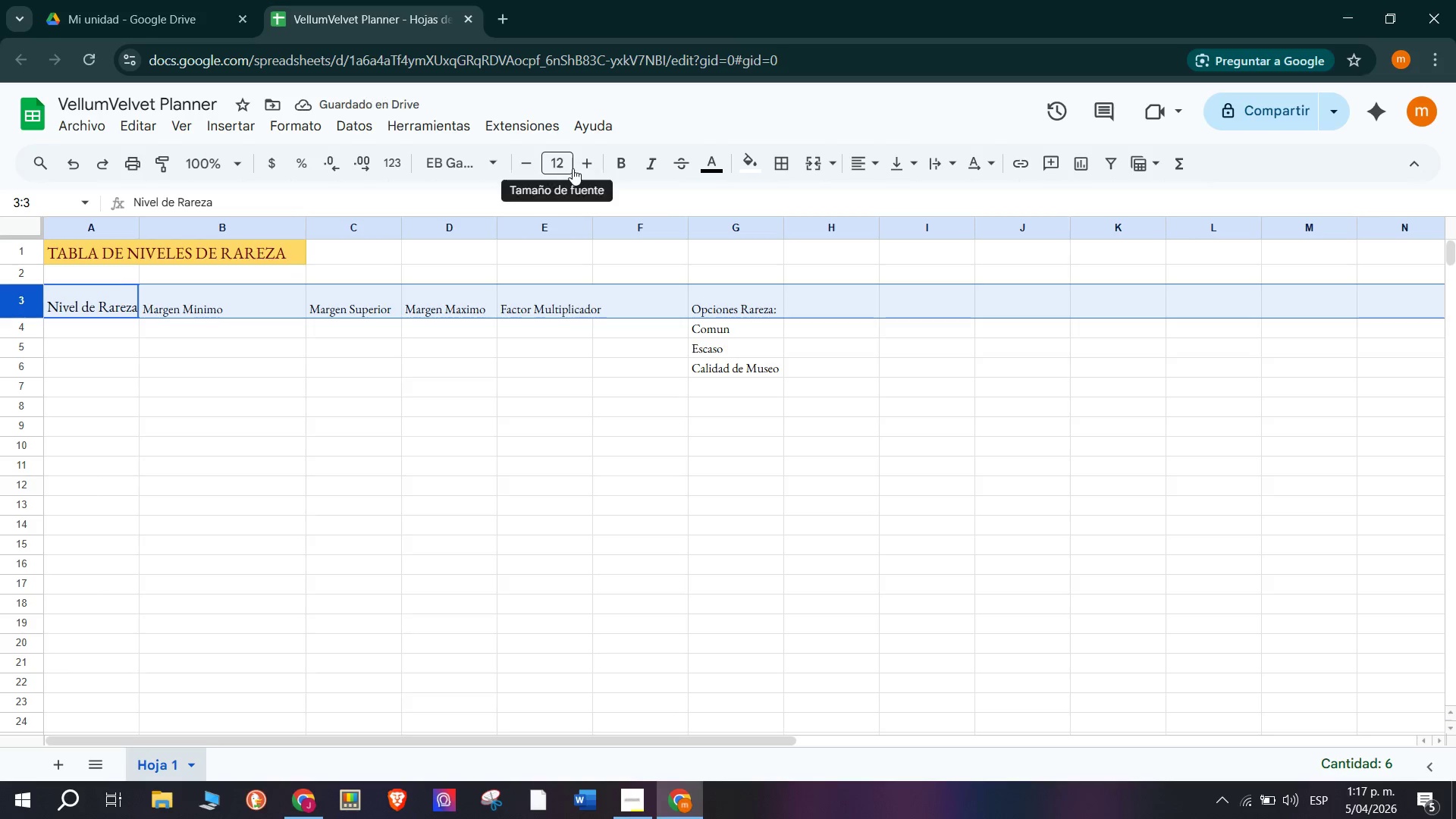 
left_click([583, 161])
 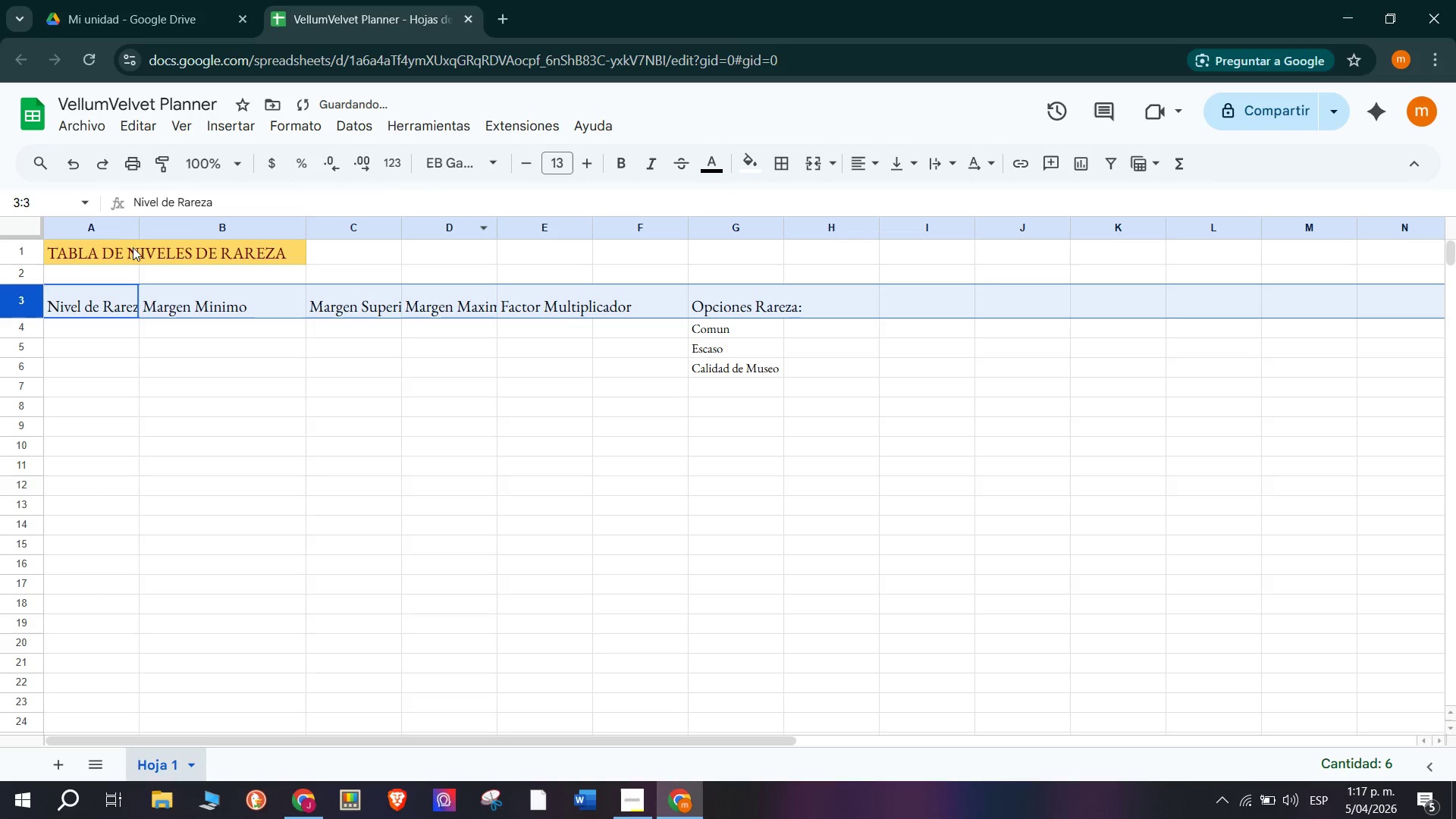 
left_click_drag(start_coordinate=[141, 226], to_coordinate=[155, 228])
 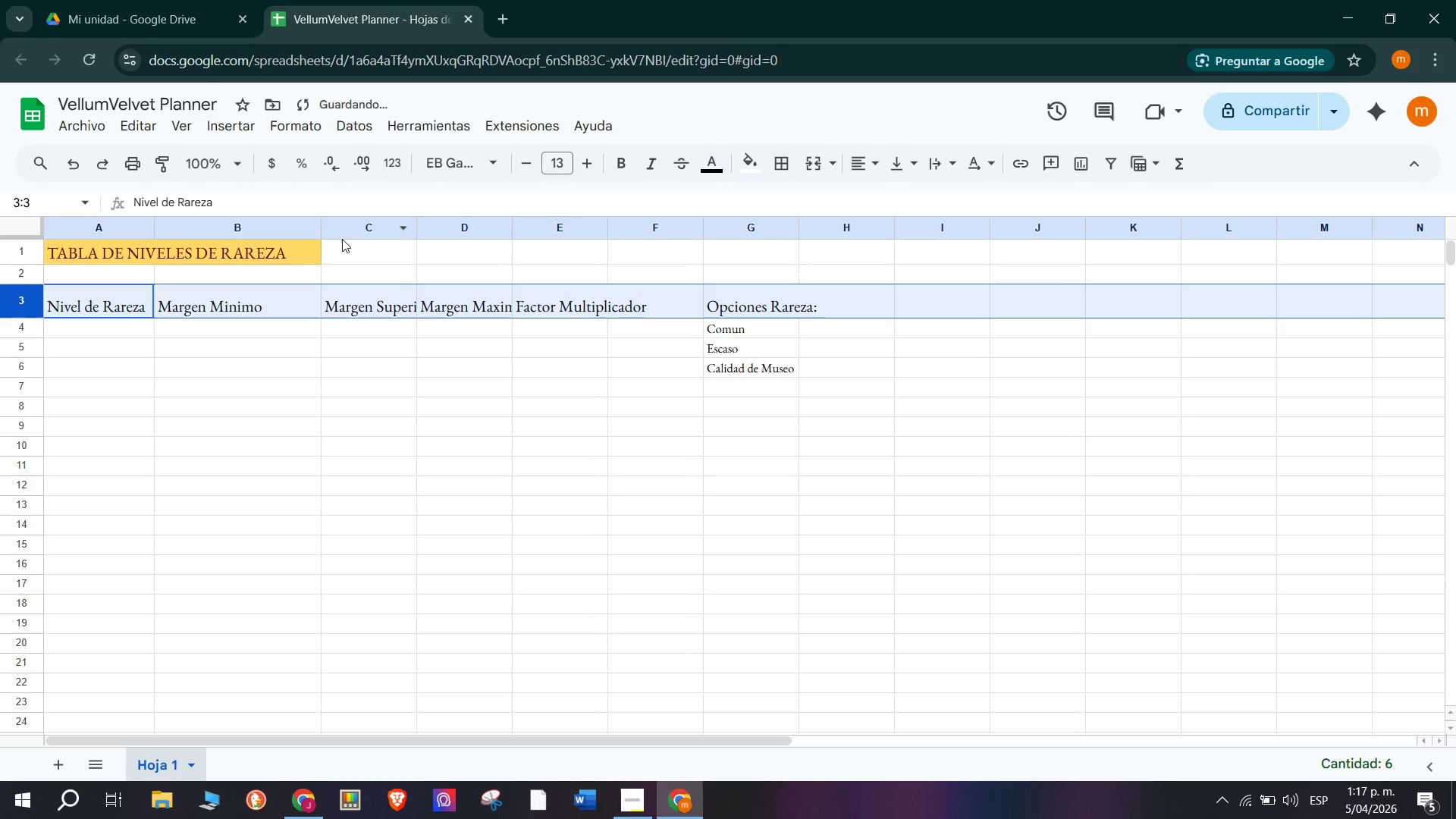 
left_click_drag(start_coordinate=[322, 225], to_coordinate=[296, 224])
 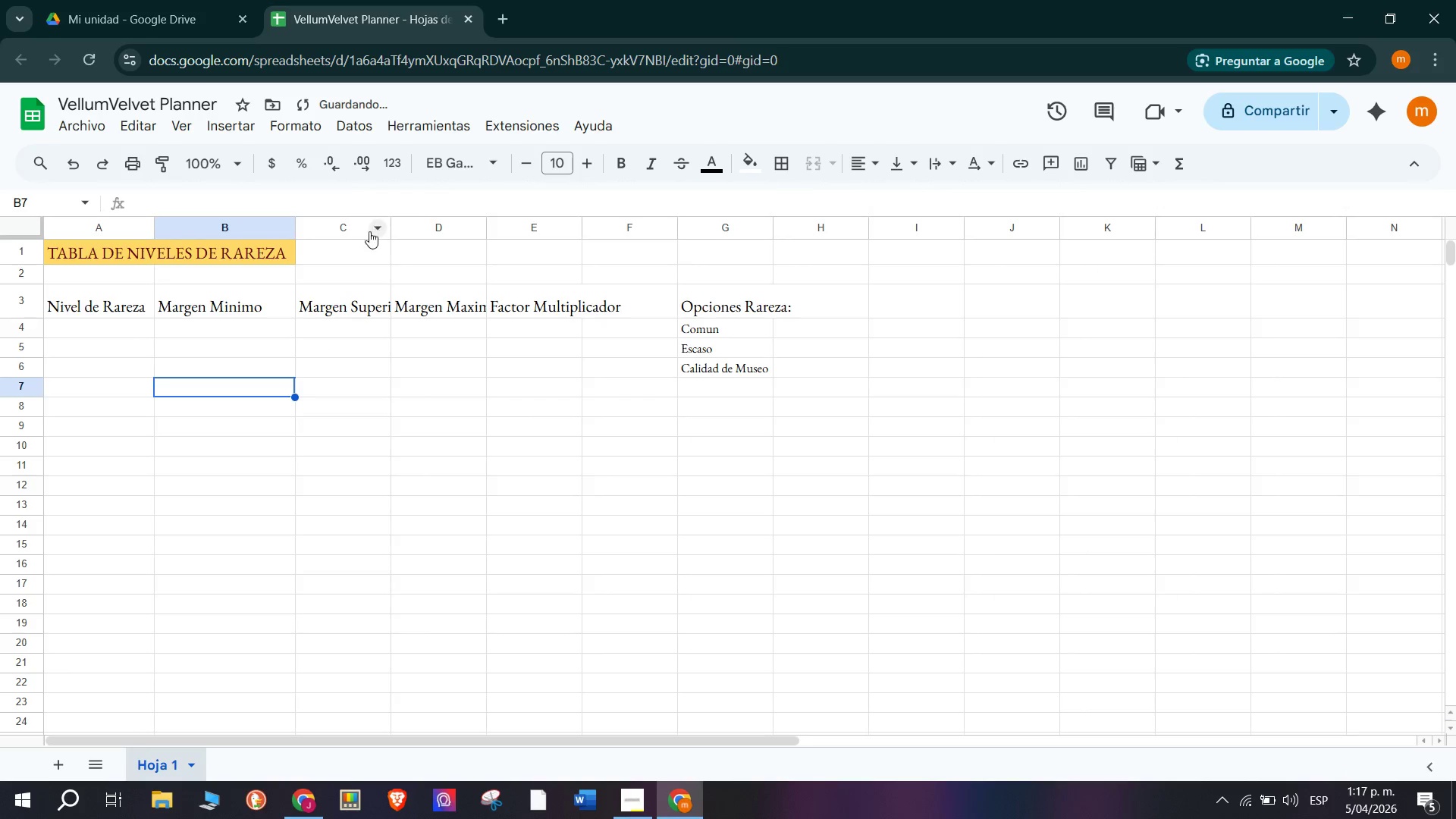 
left_click_drag(start_coordinate=[391, 231], to_coordinate=[408, 235])
 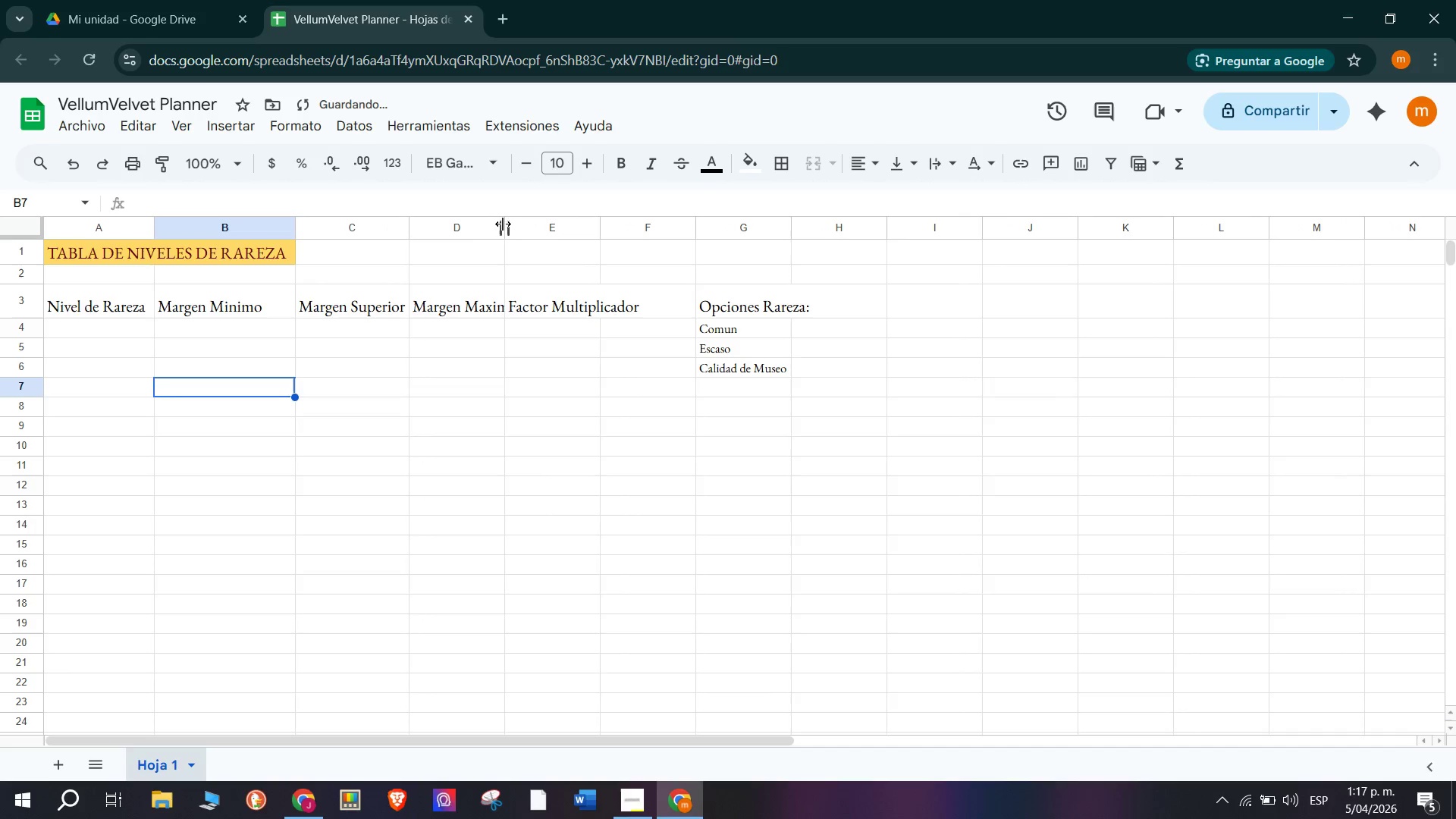 
left_click_drag(start_coordinate=[507, 222], to_coordinate=[523, 229])
 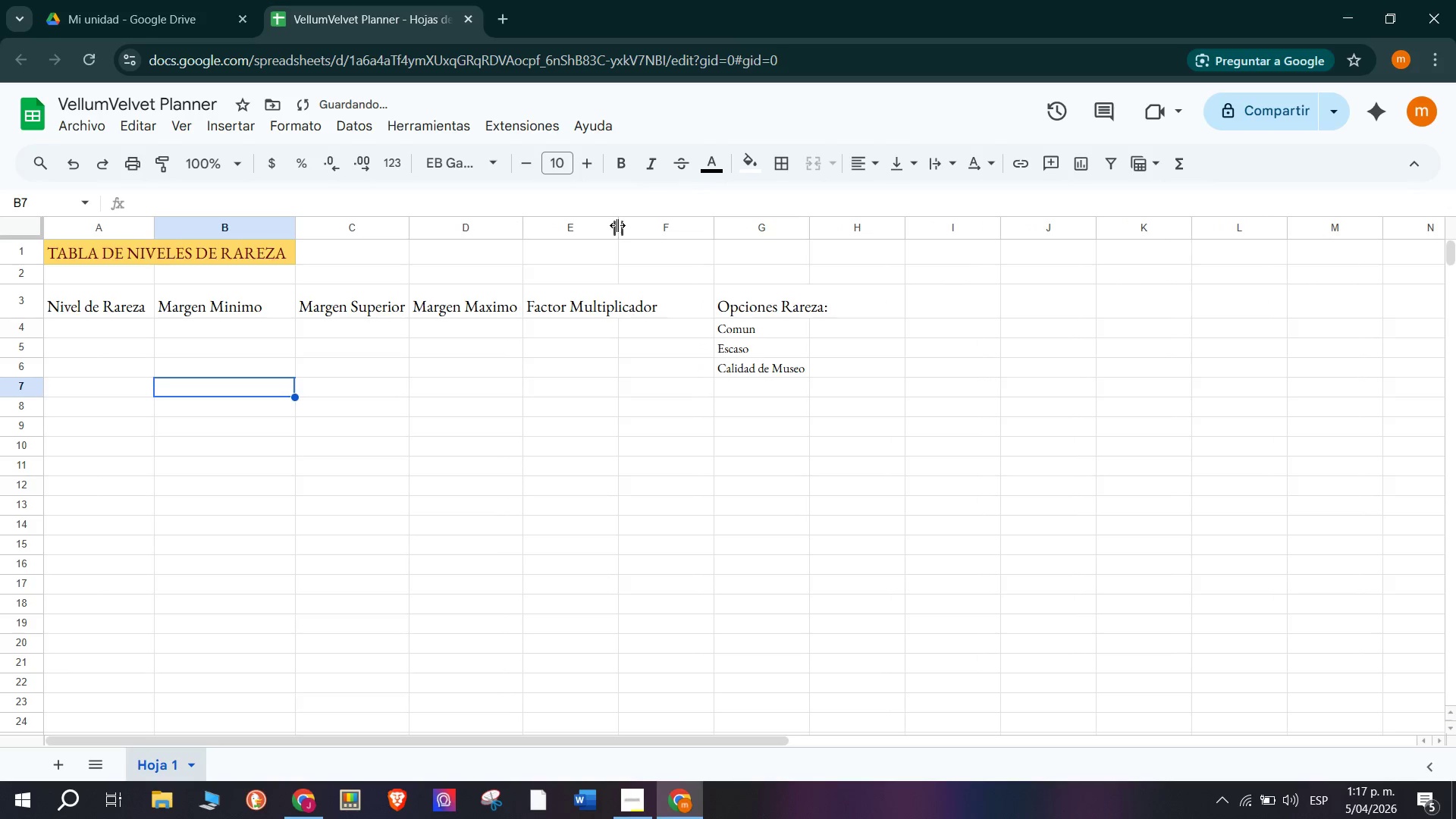 
left_click([617, 225])
 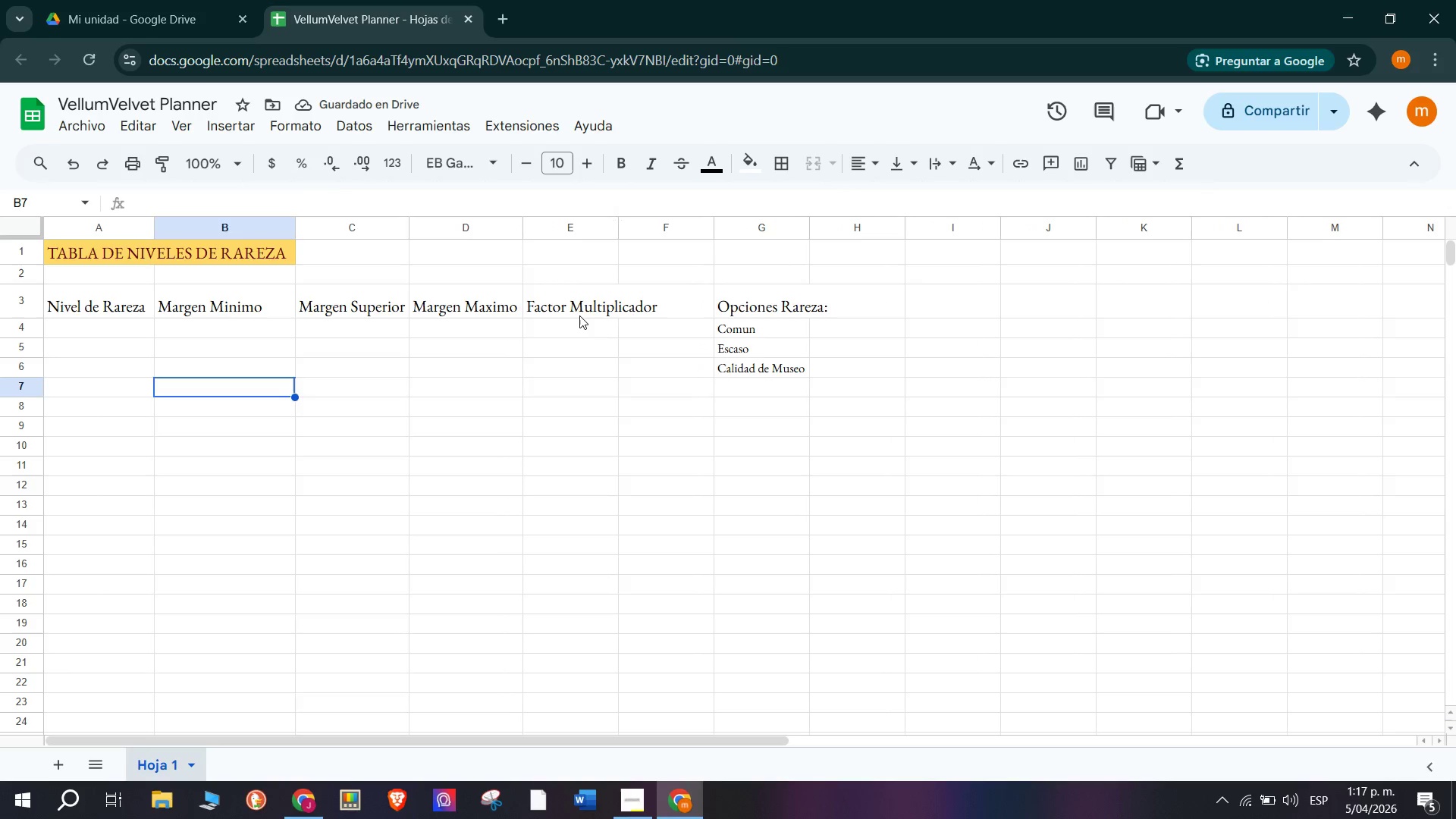 
left_click([579, 315])
 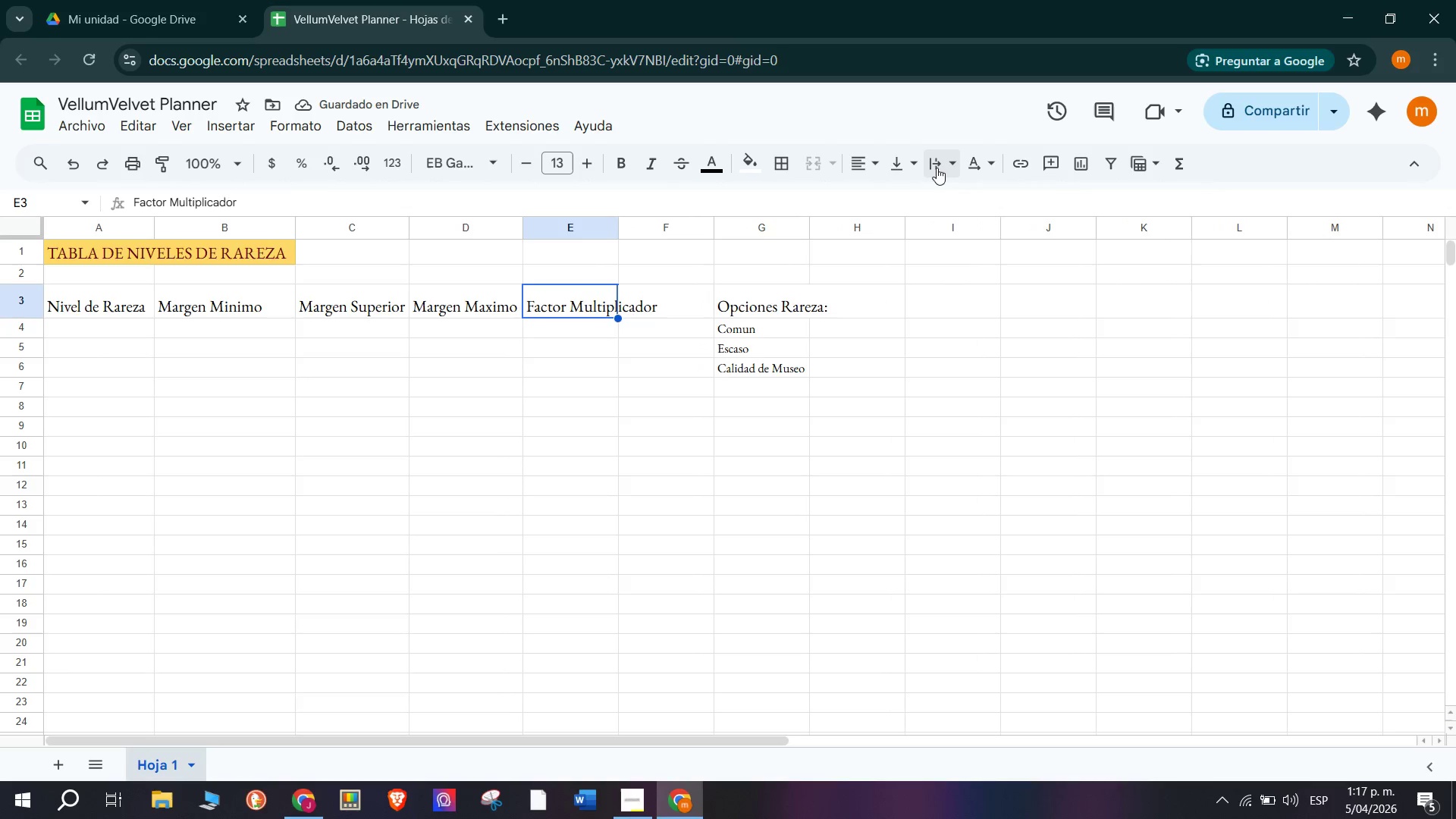 
double_click([966, 200])
 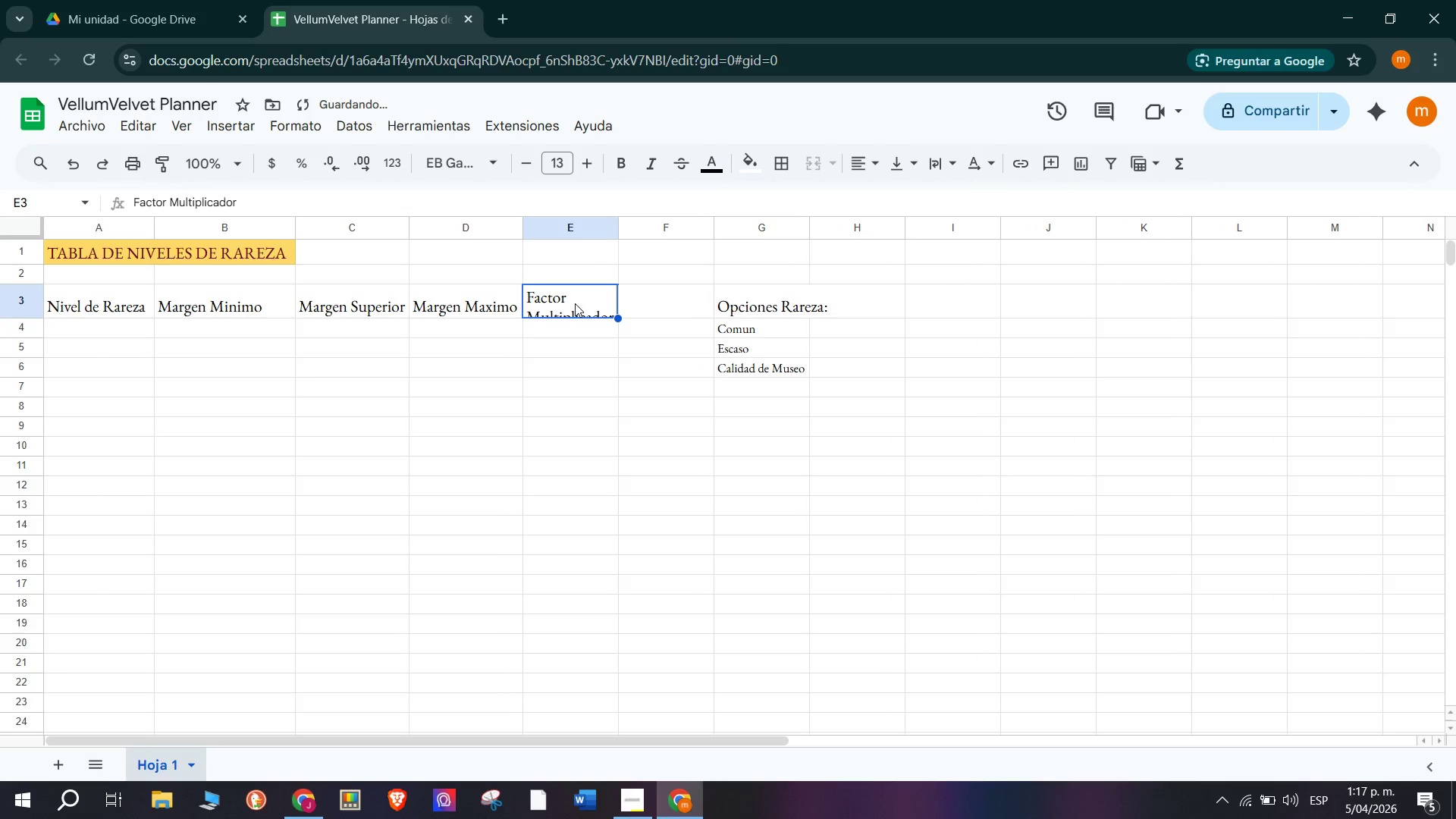 
left_click([859, 159])
 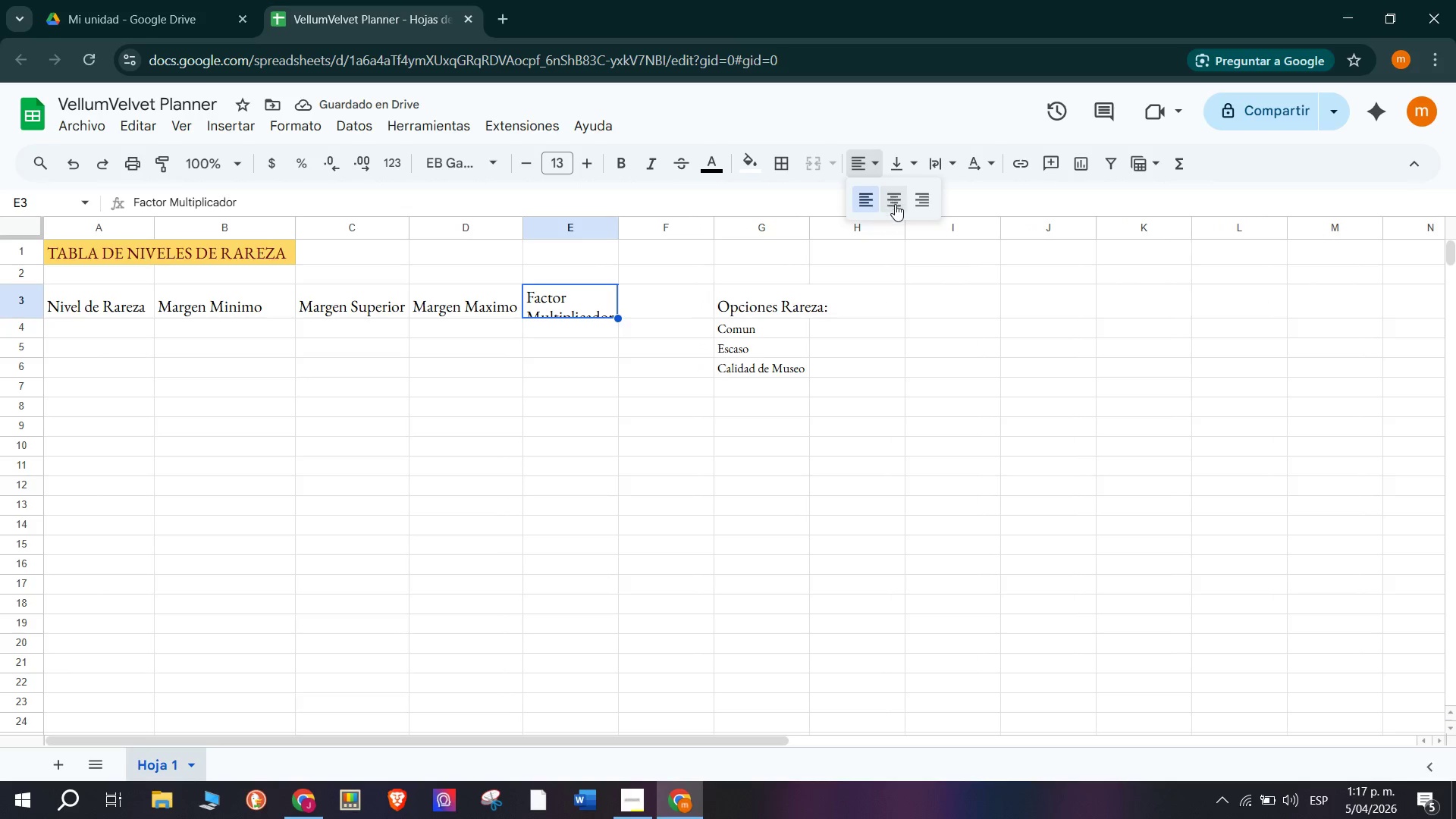 
left_click([895, 204])
 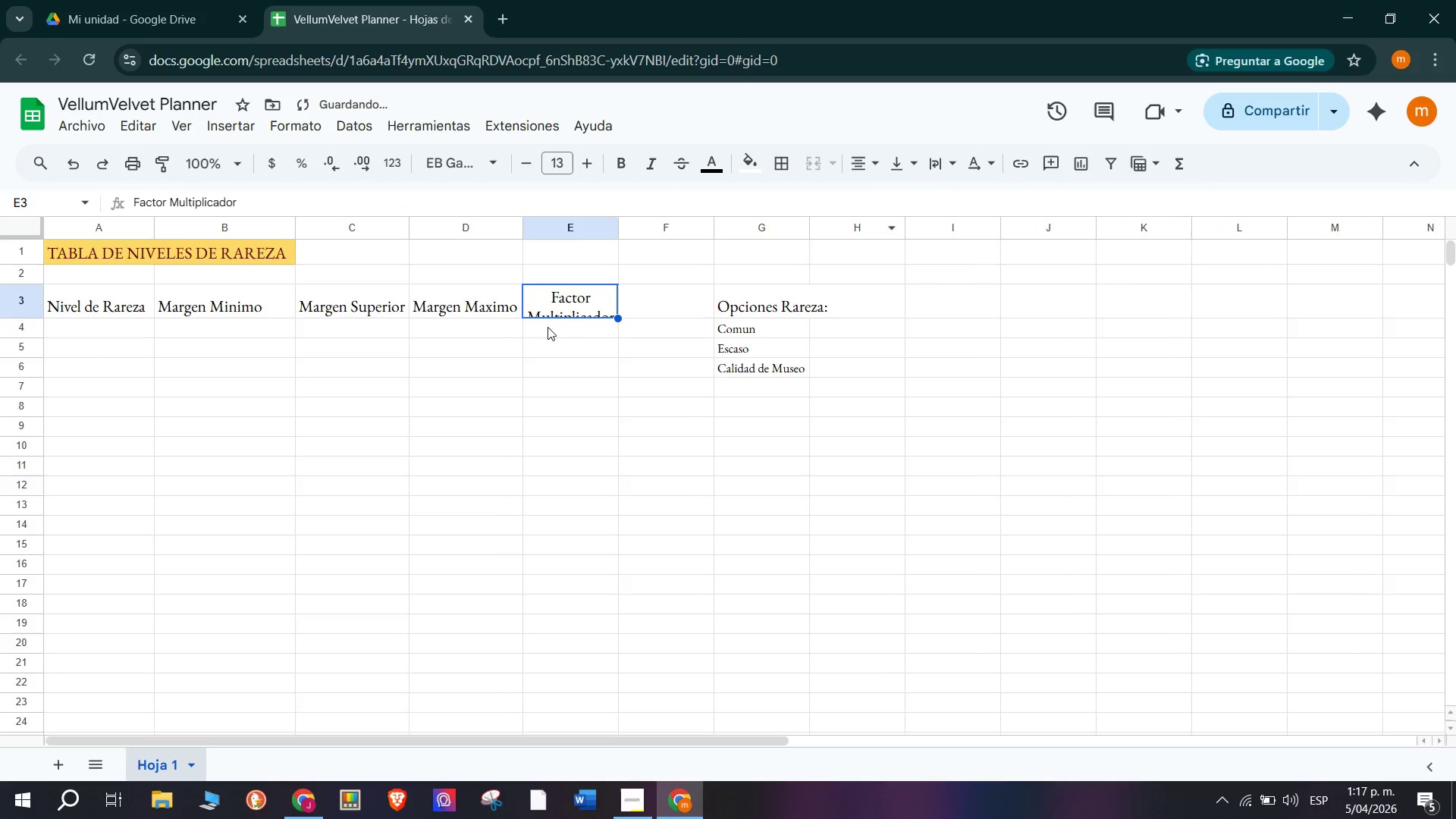 
left_click([594, 293])
 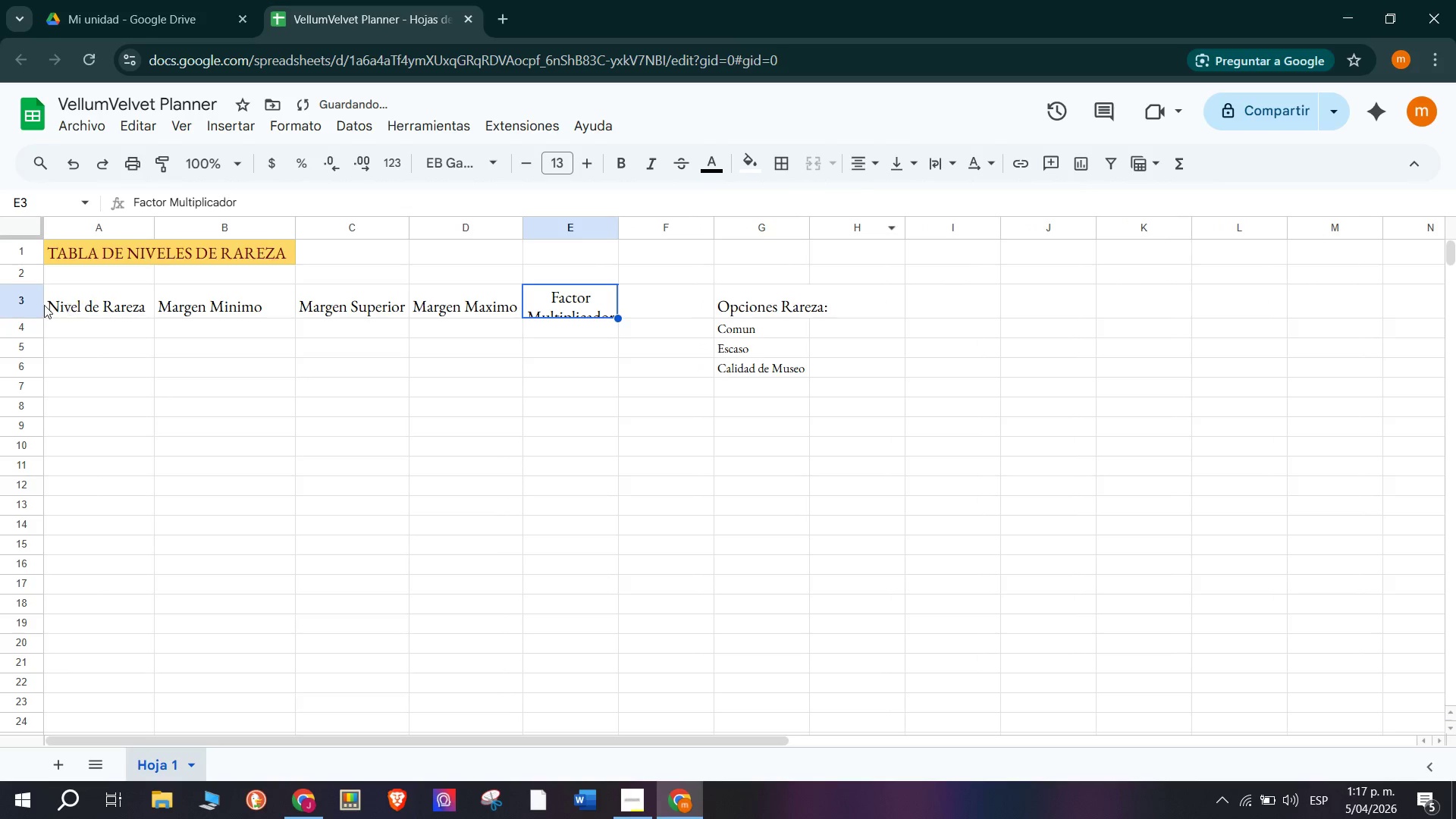 
left_click([13, 306])
 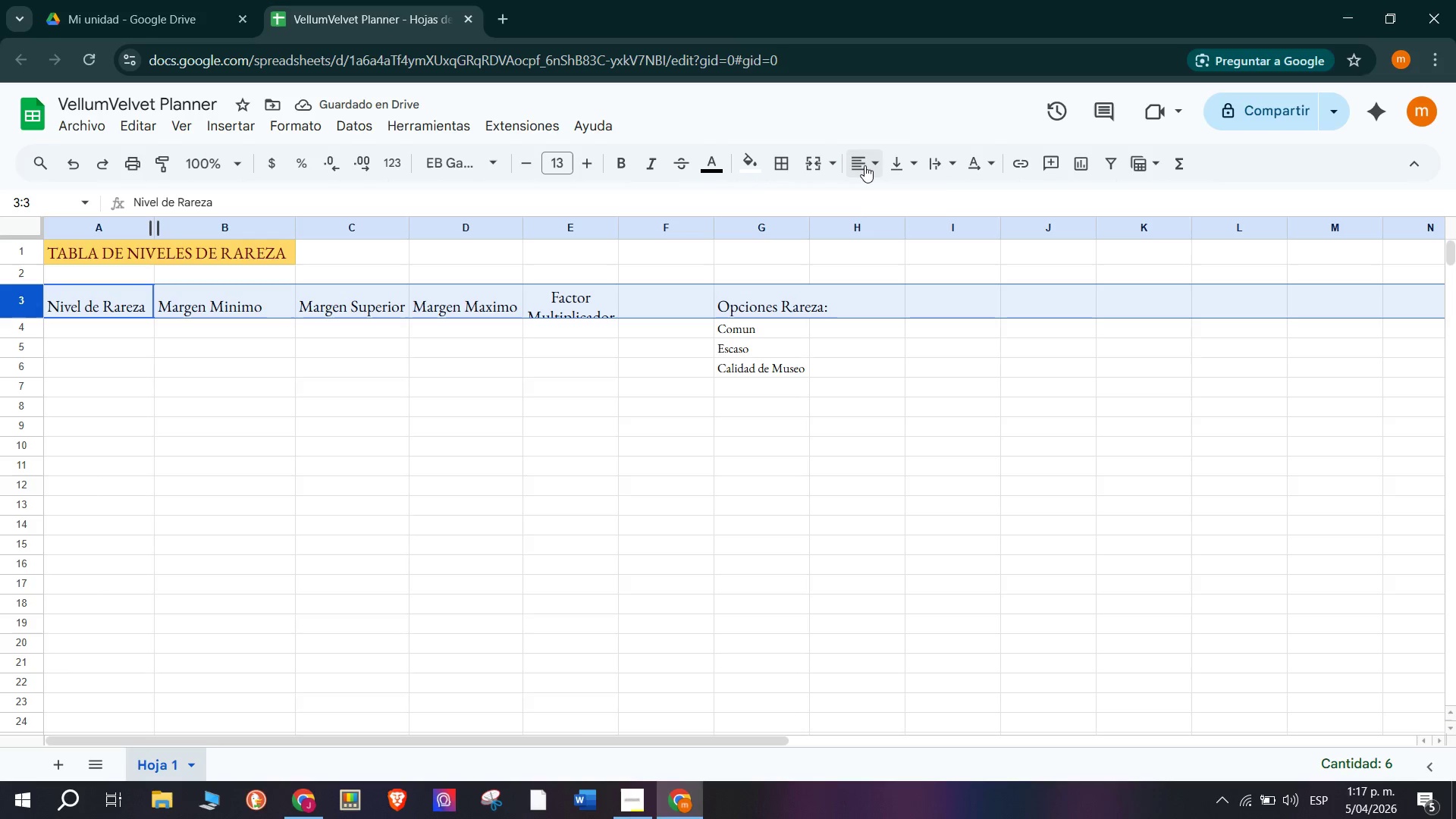 
double_click([897, 195])
 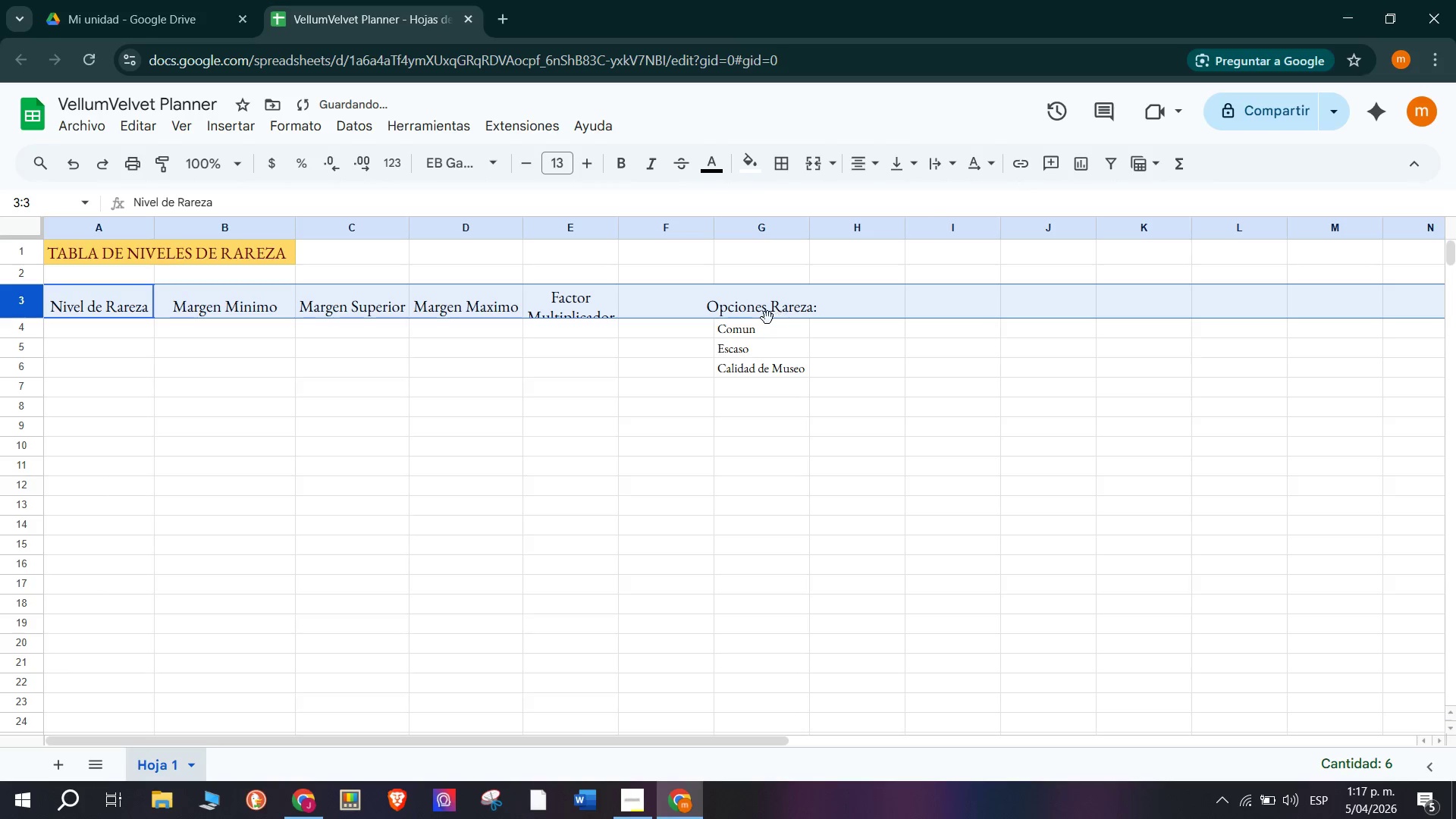 
left_click([772, 357])
 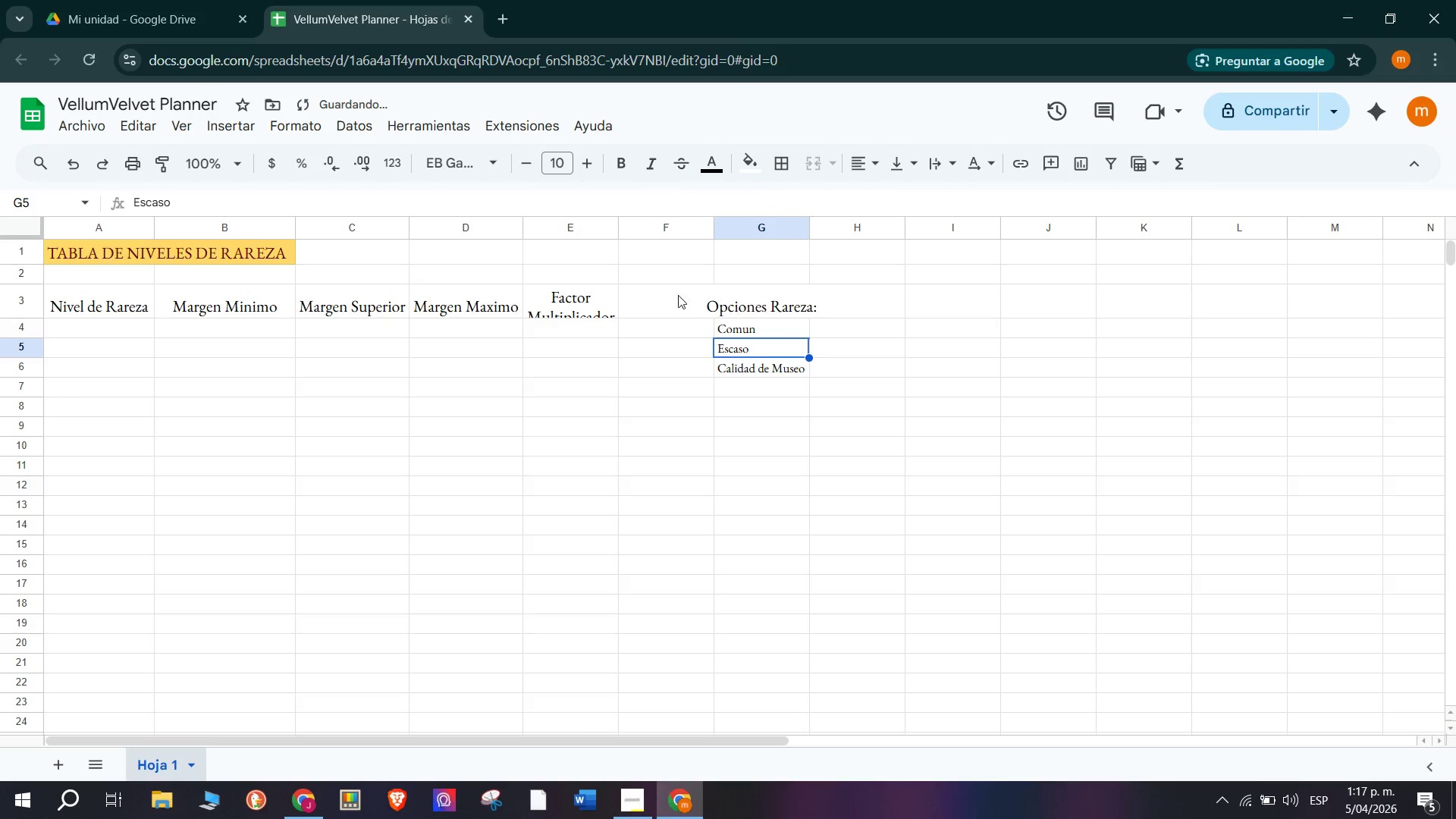 
left_click([588, 358])
 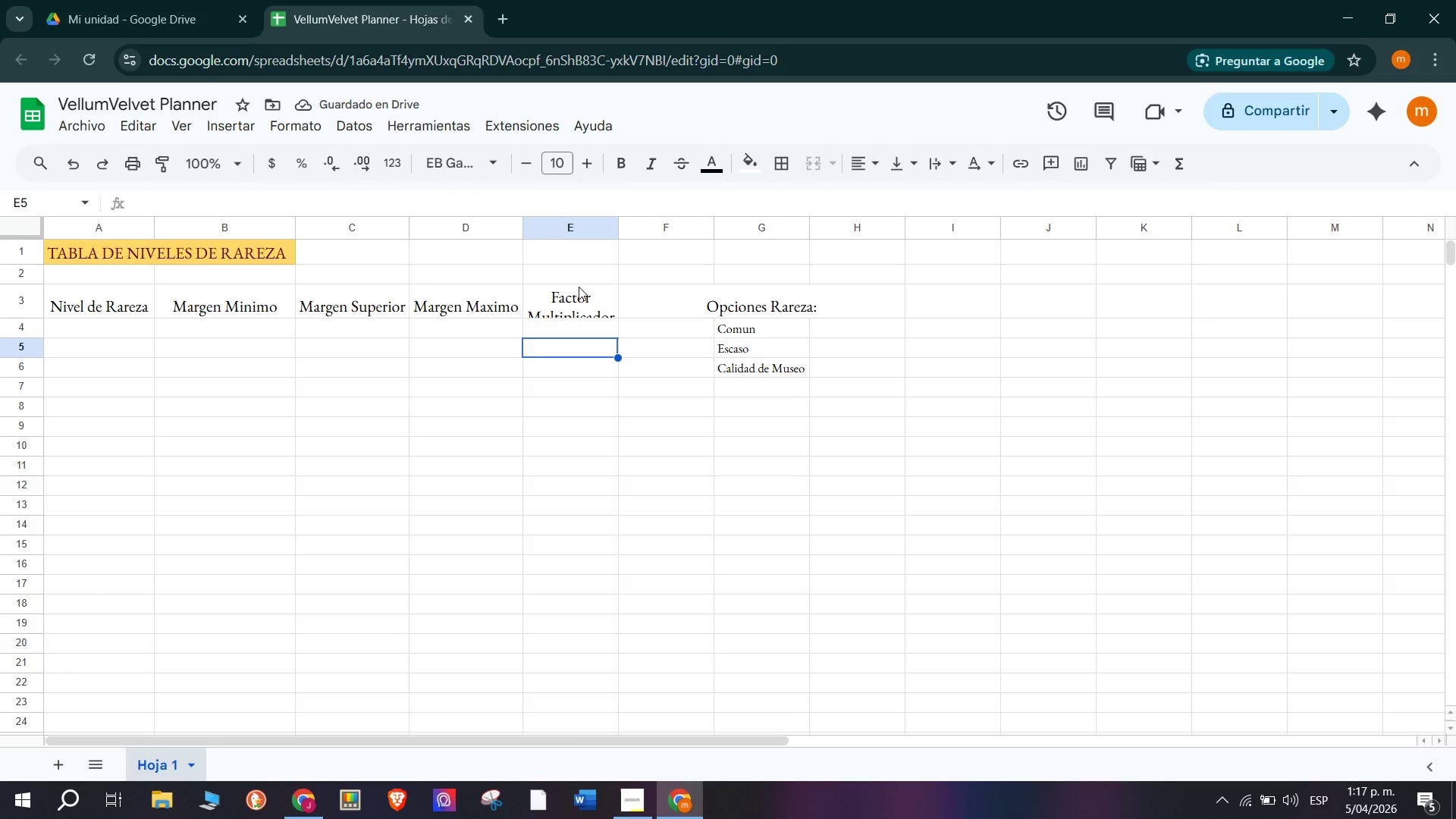 
left_click([579, 287])
 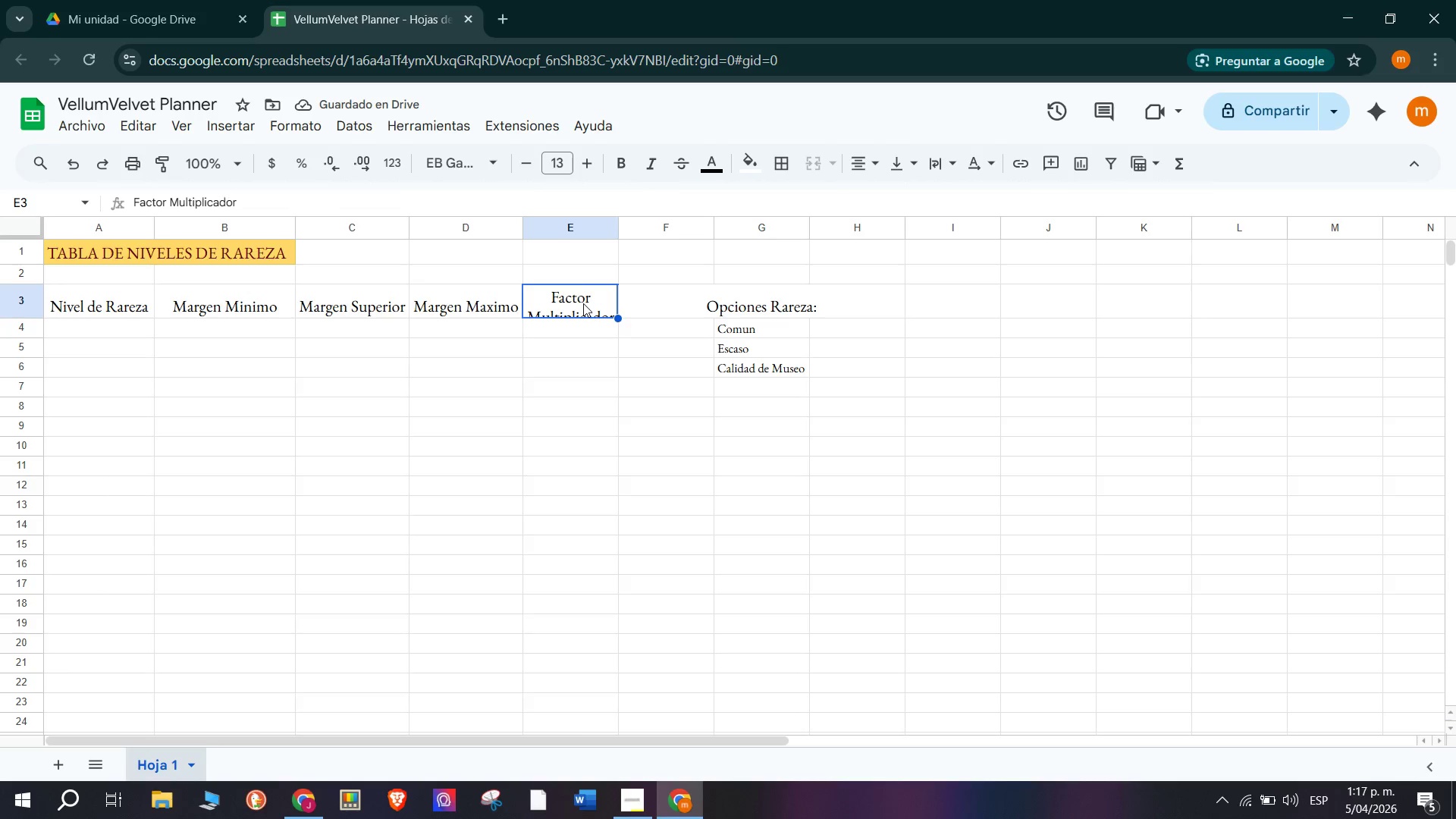 
left_click_drag(start_coordinate=[623, 228], to_coordinate=[653, 234])
 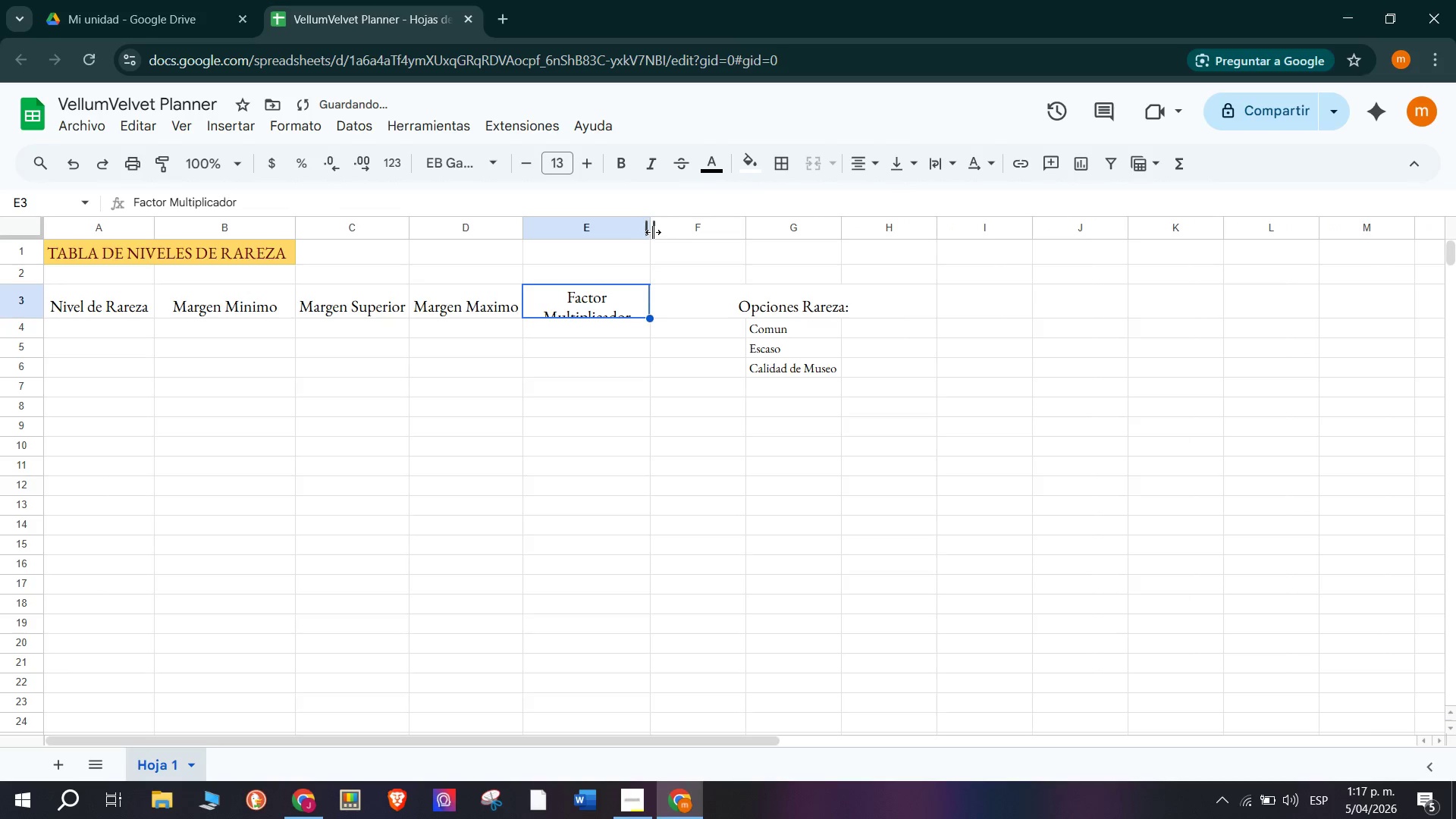 
left_click_drag(start_coordinate=[651, 228], to_coordinate=[661, 231])
 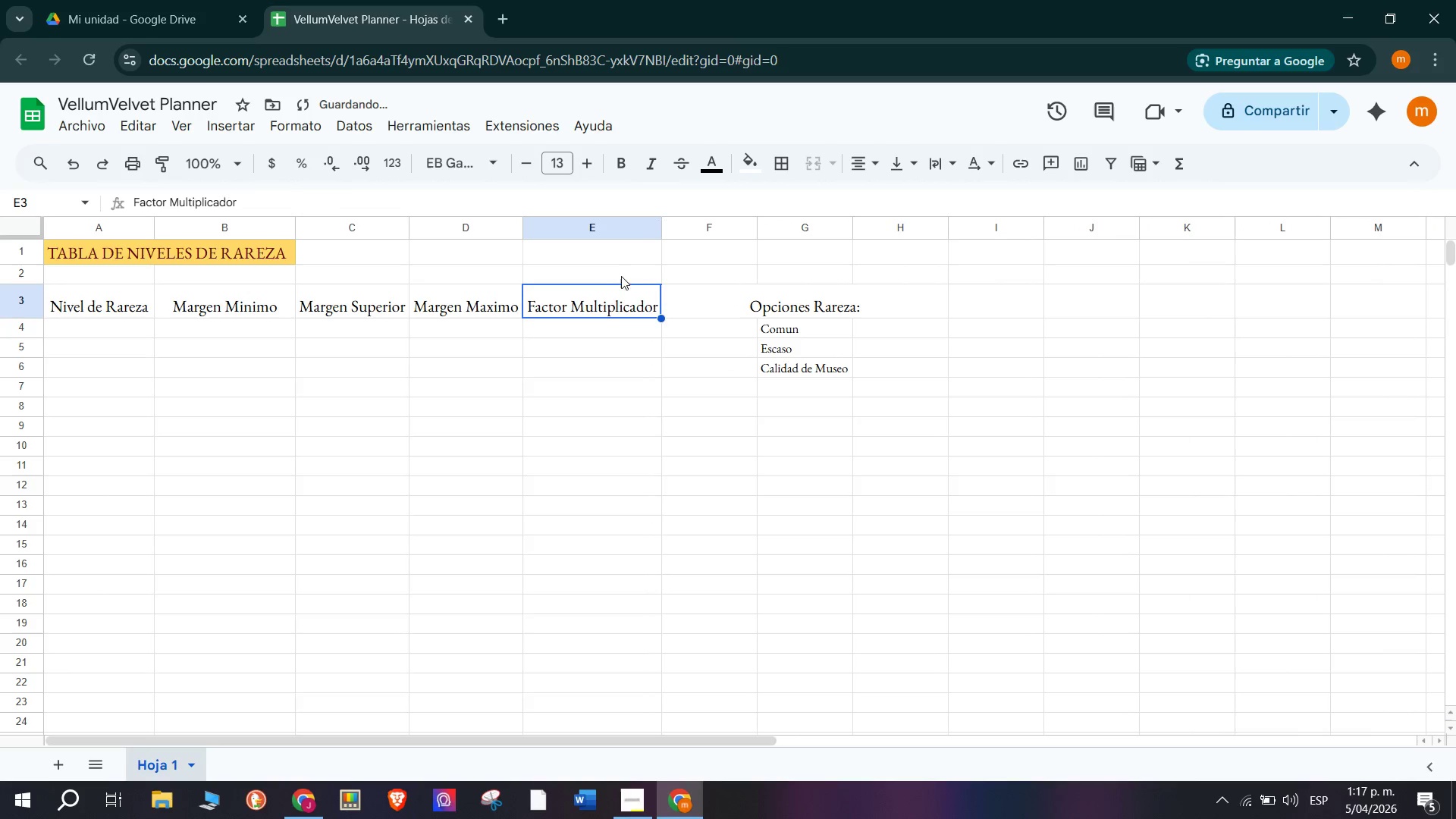 
left_click([577, 376])
 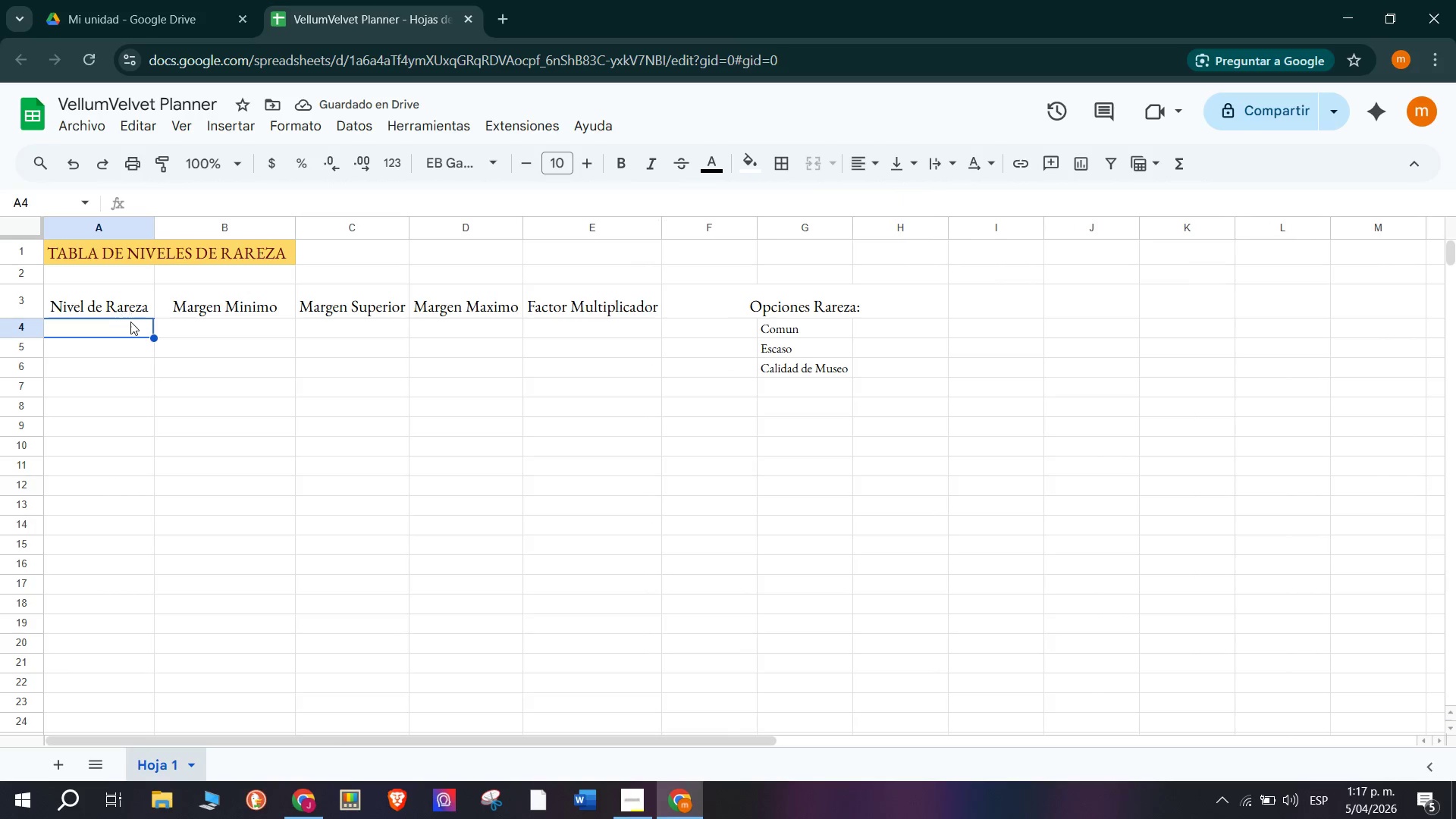 
double_click([139, 329])
 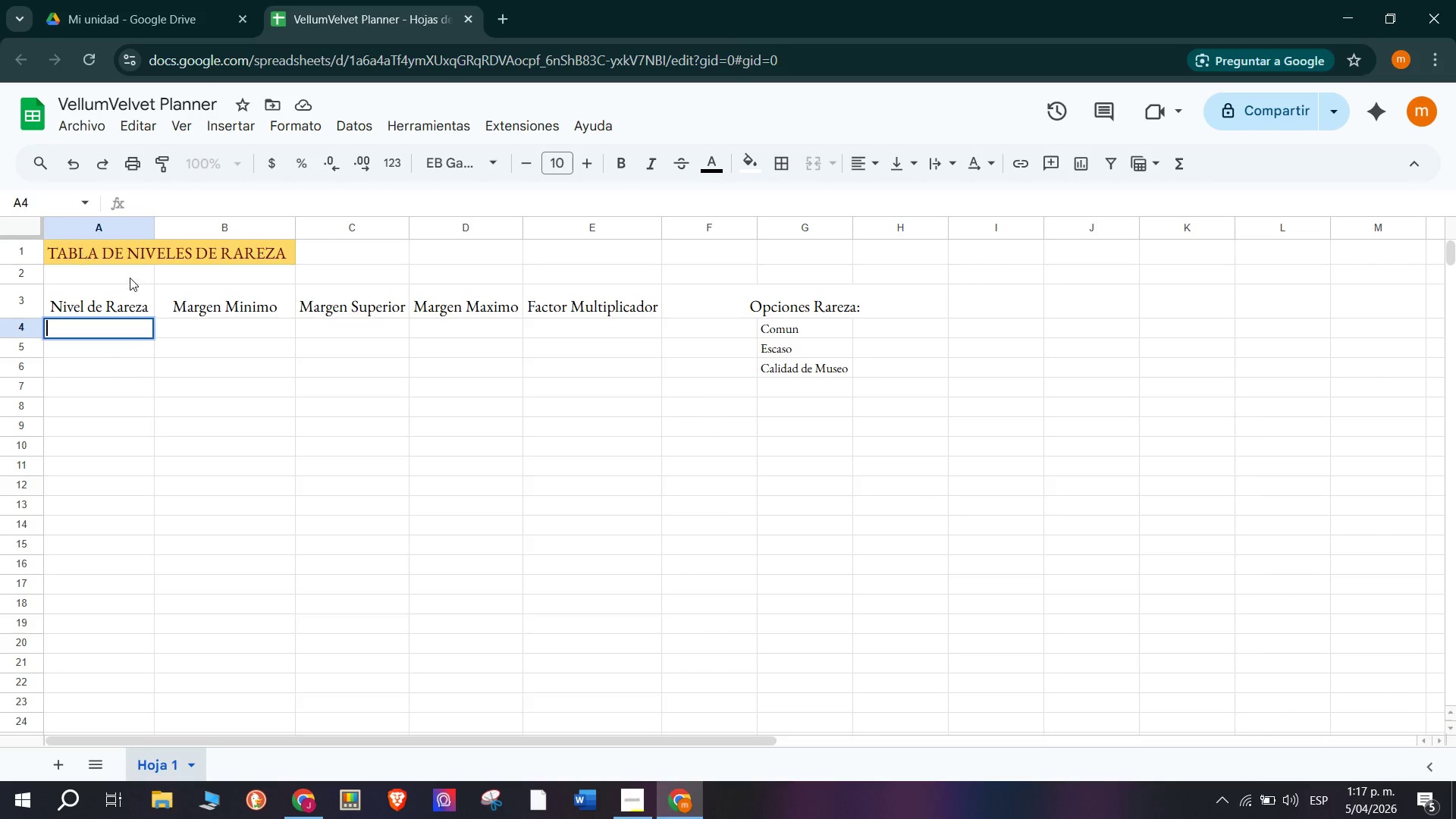 
left_click_drag(start_coordinate=[103, 303], to_coordinate=[593, 308])
 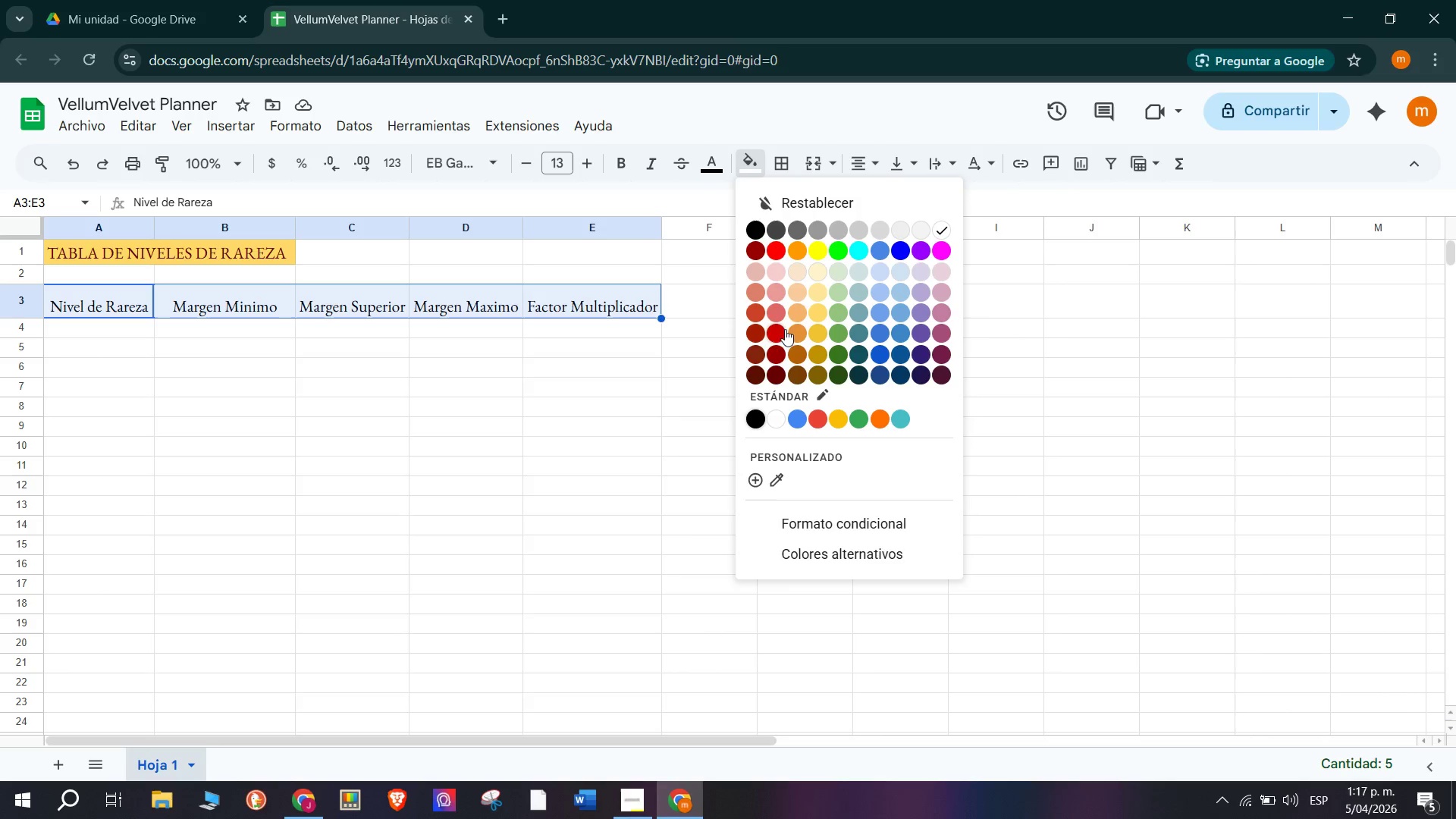 
wait(14.09)
 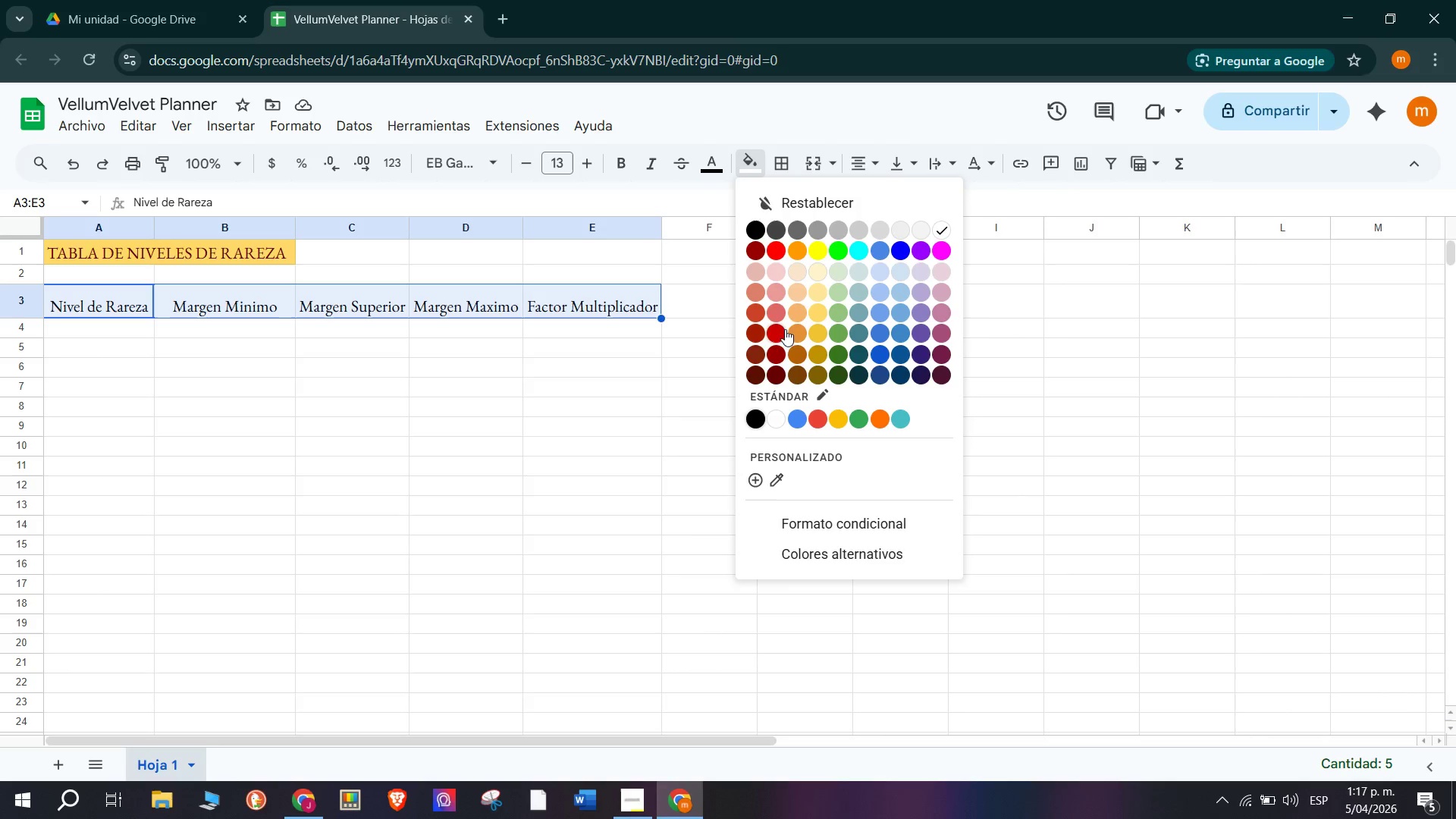 
left_click([9, 304])
 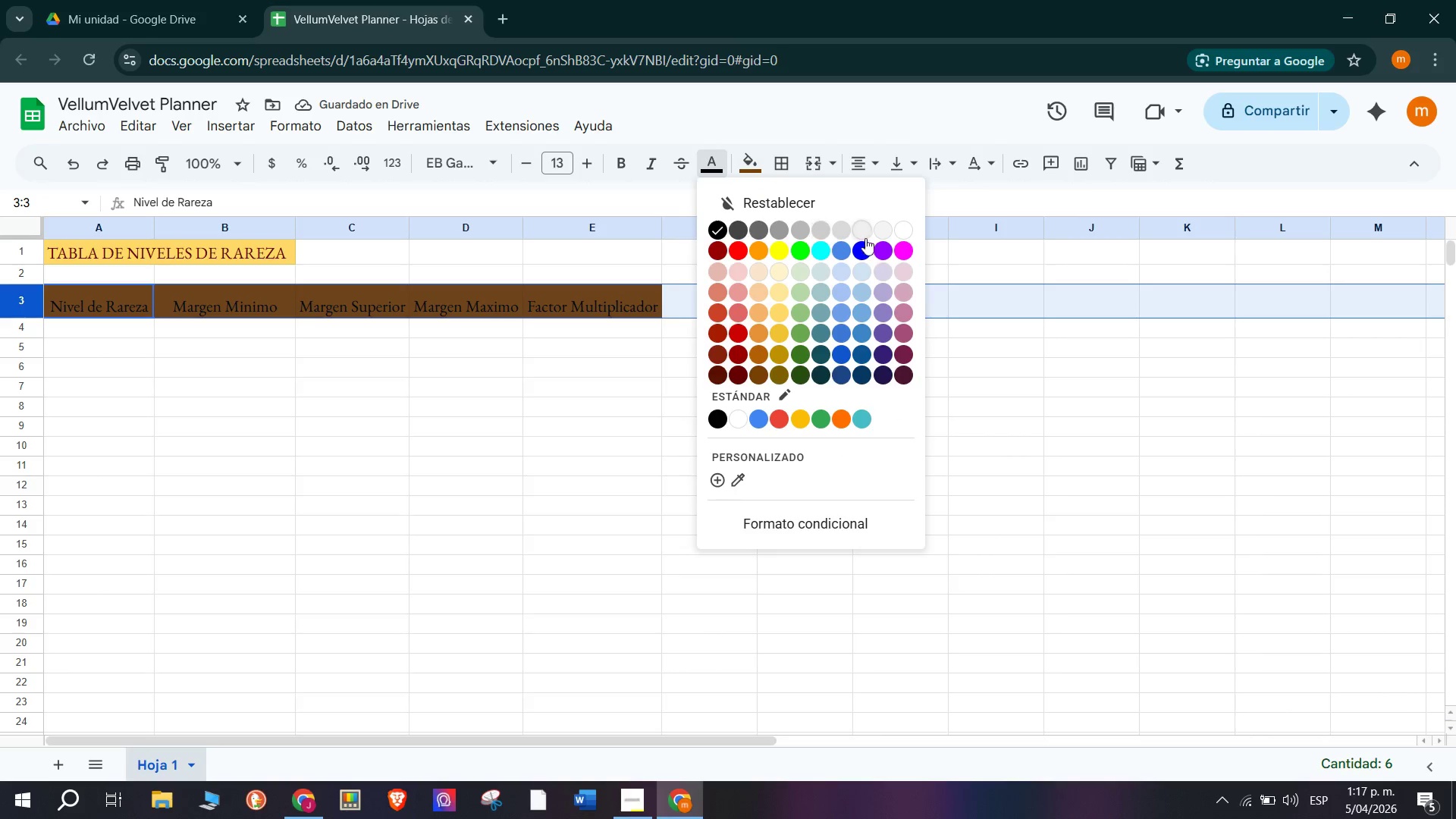 
left_click([908, 234])
 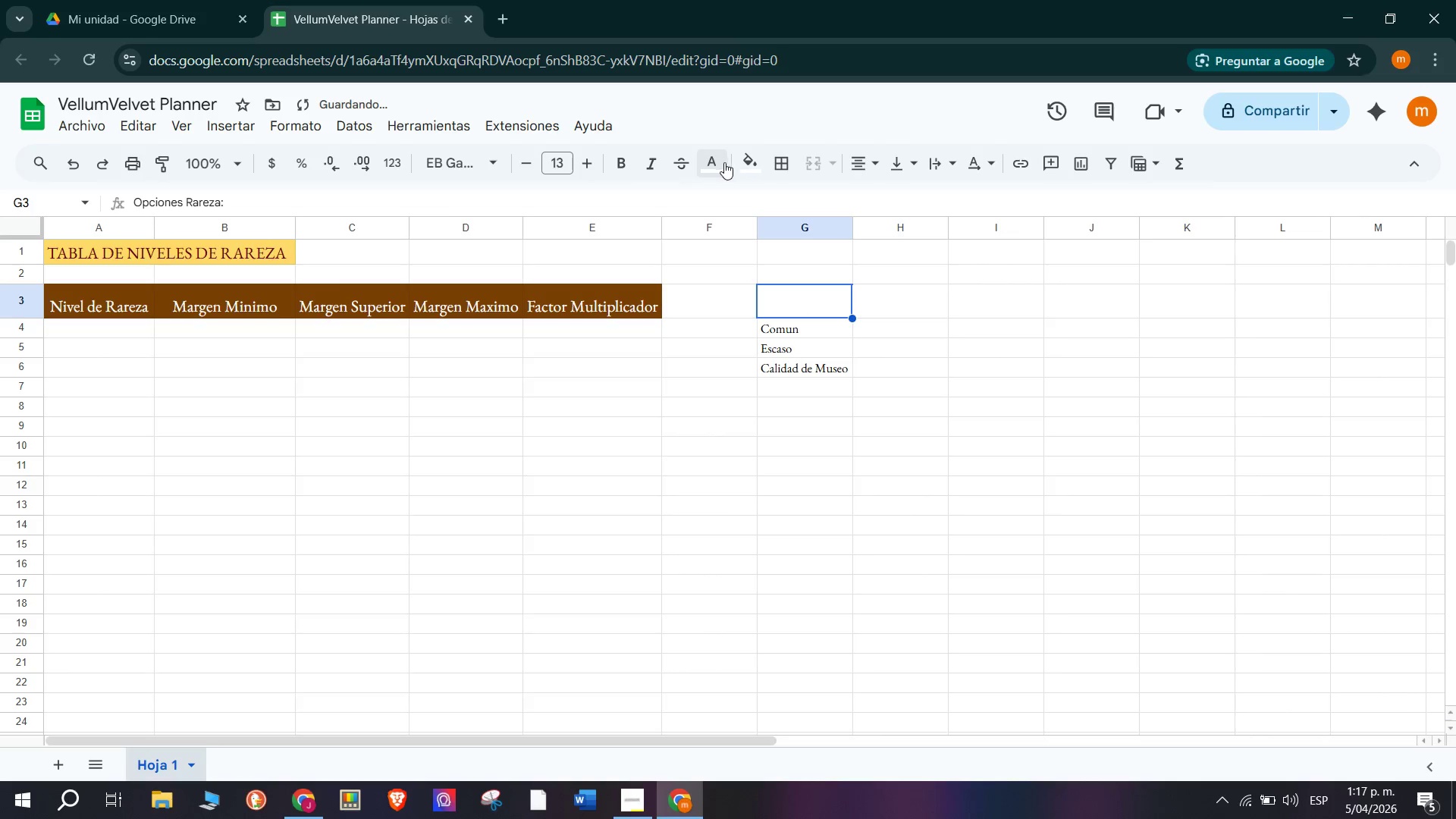 
left_click([710, 168])
 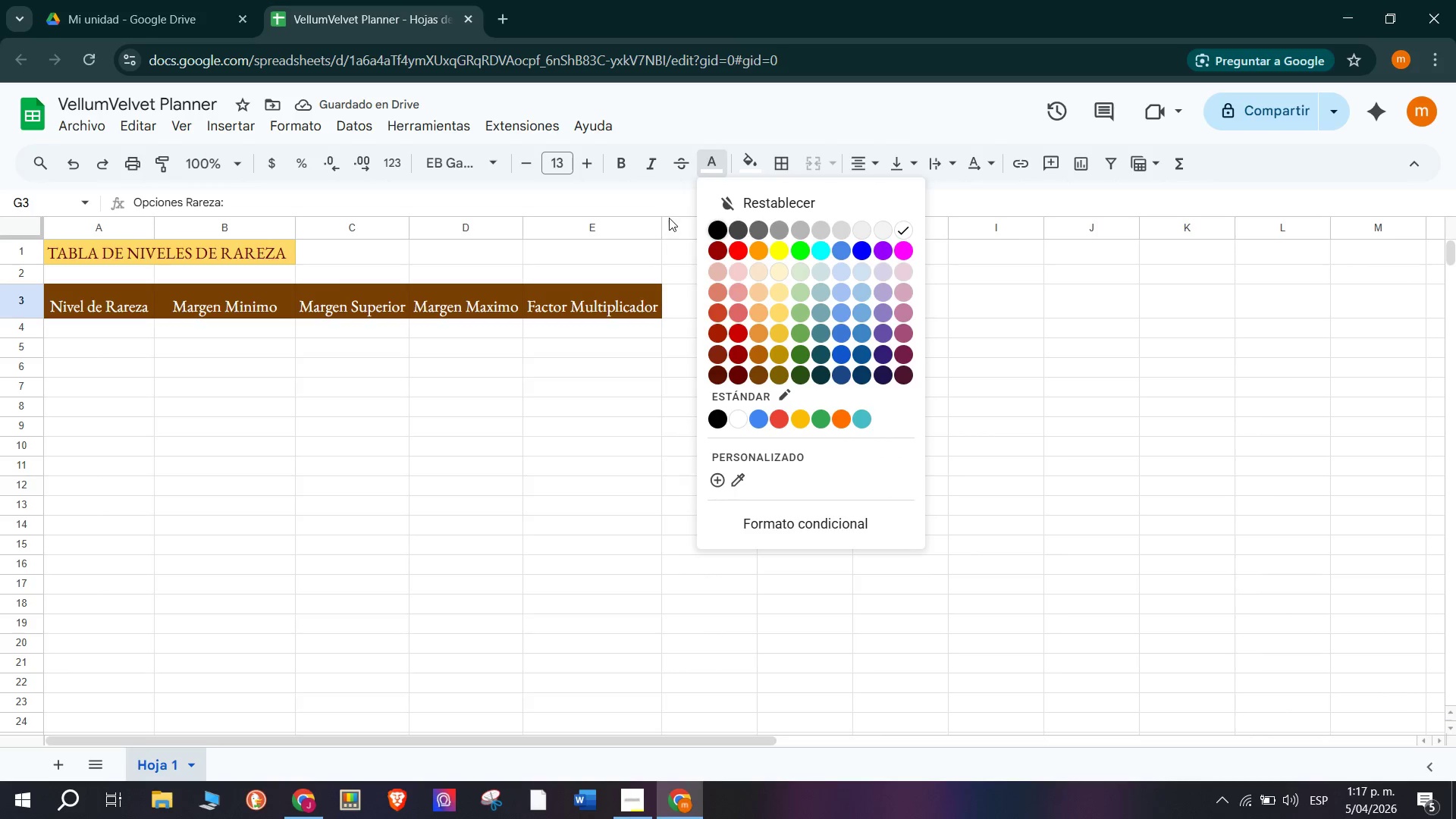 
left_click([714, 228])
 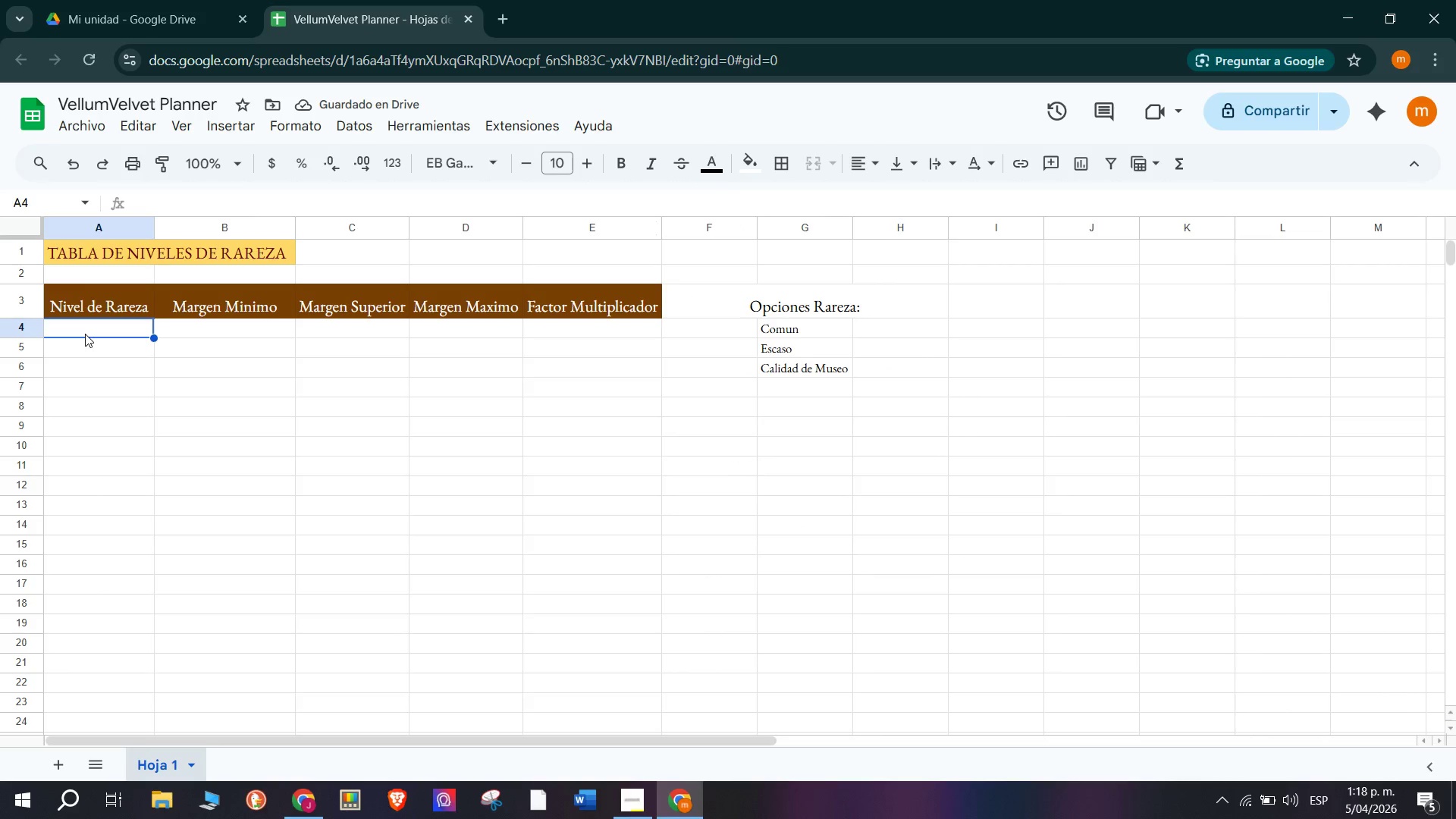 
wait(5.12)
 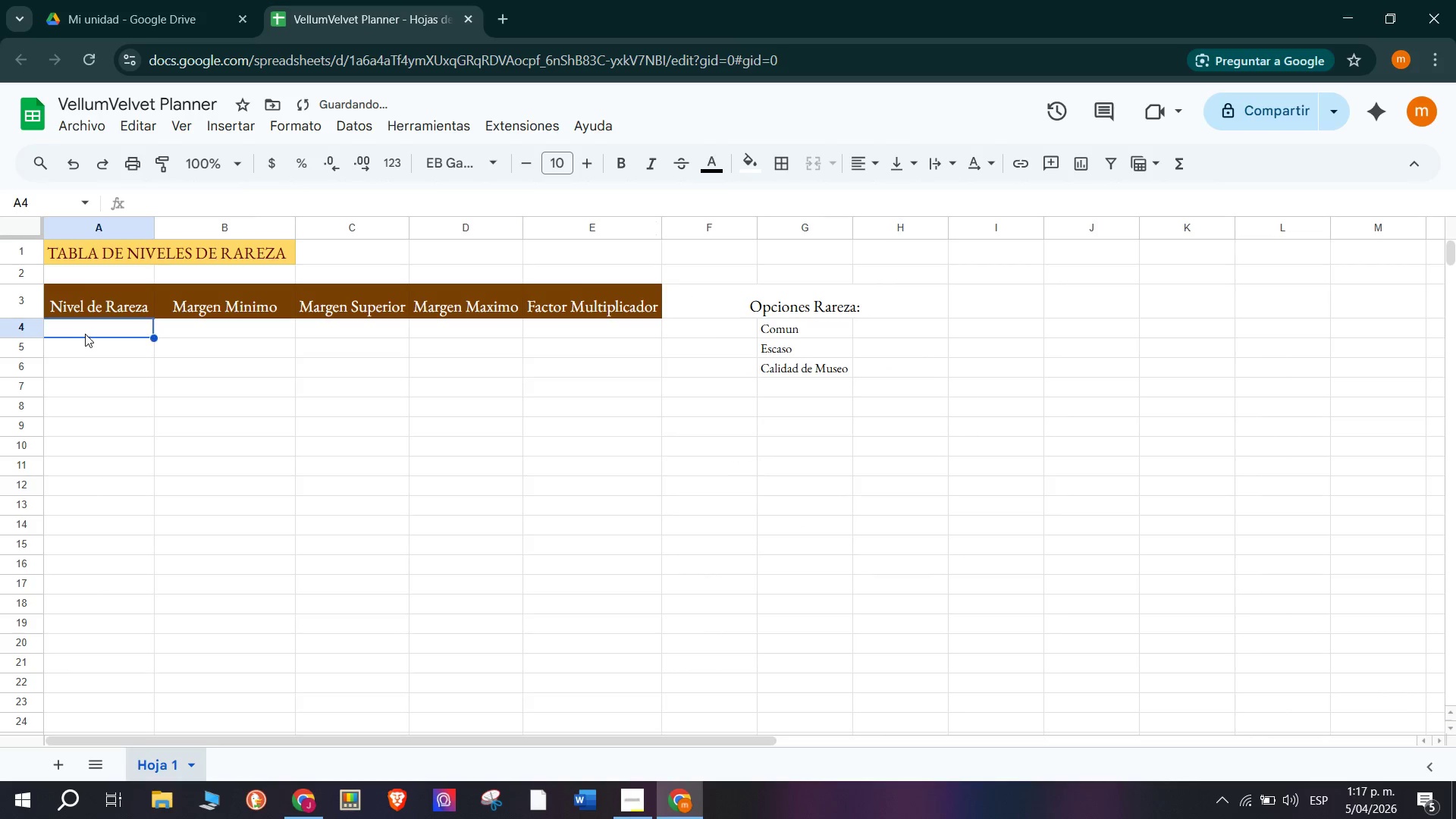 
type(COMUN)
key(Backspace)
key(Backspace)
key(Backspace)
key(Backspace)
type(omun)
 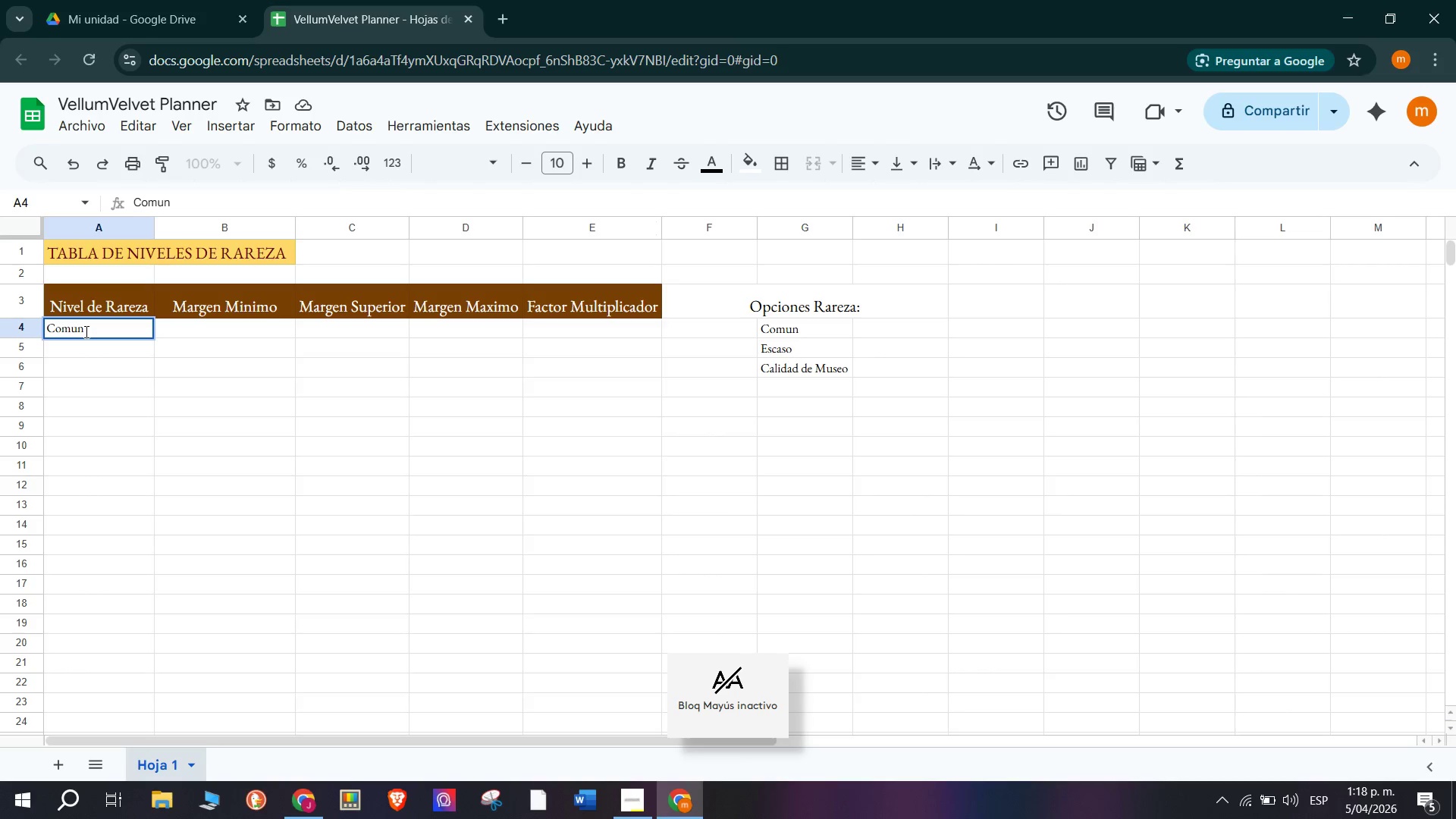 
key(Enter)
 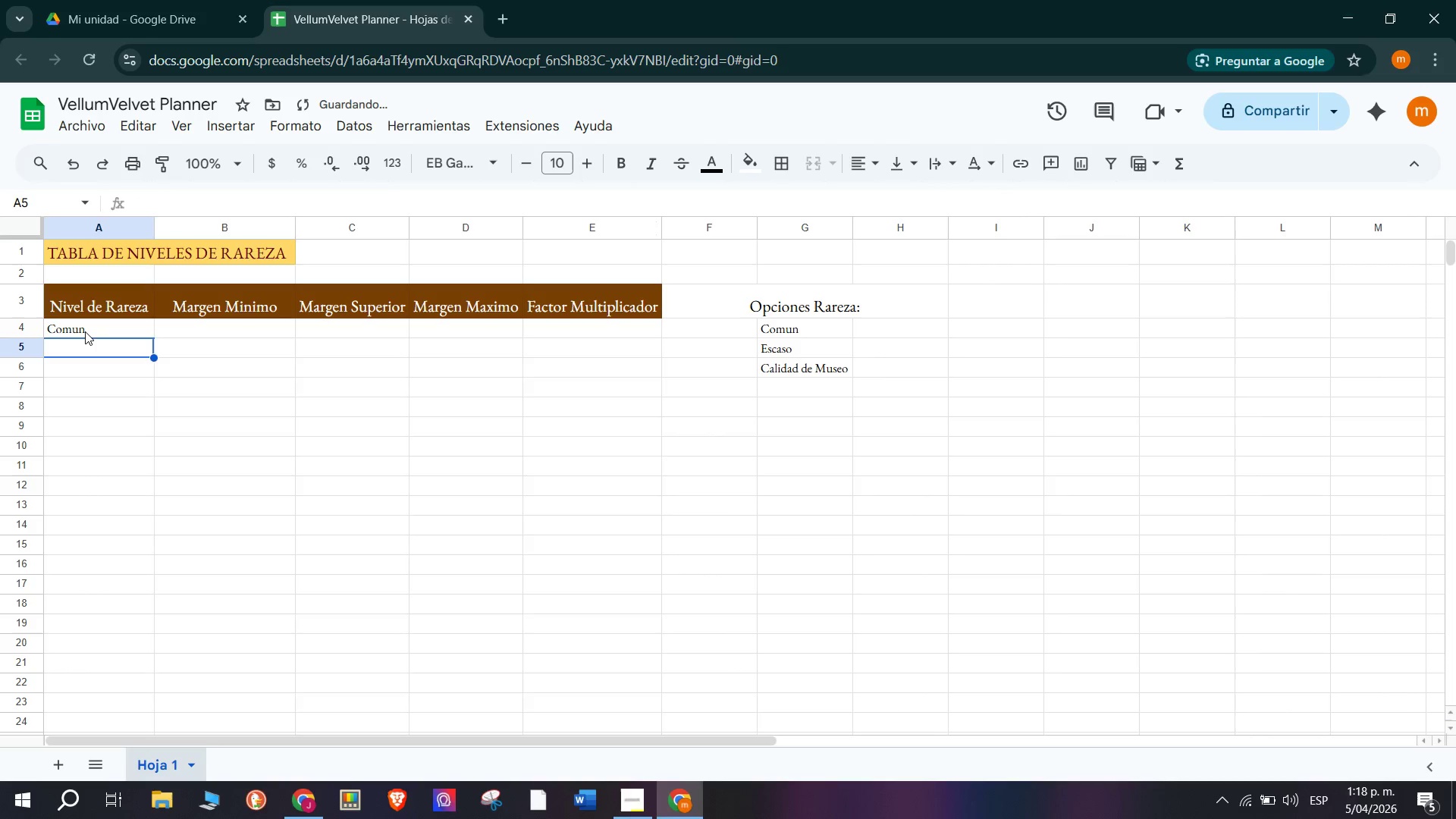 
key(Tab)
 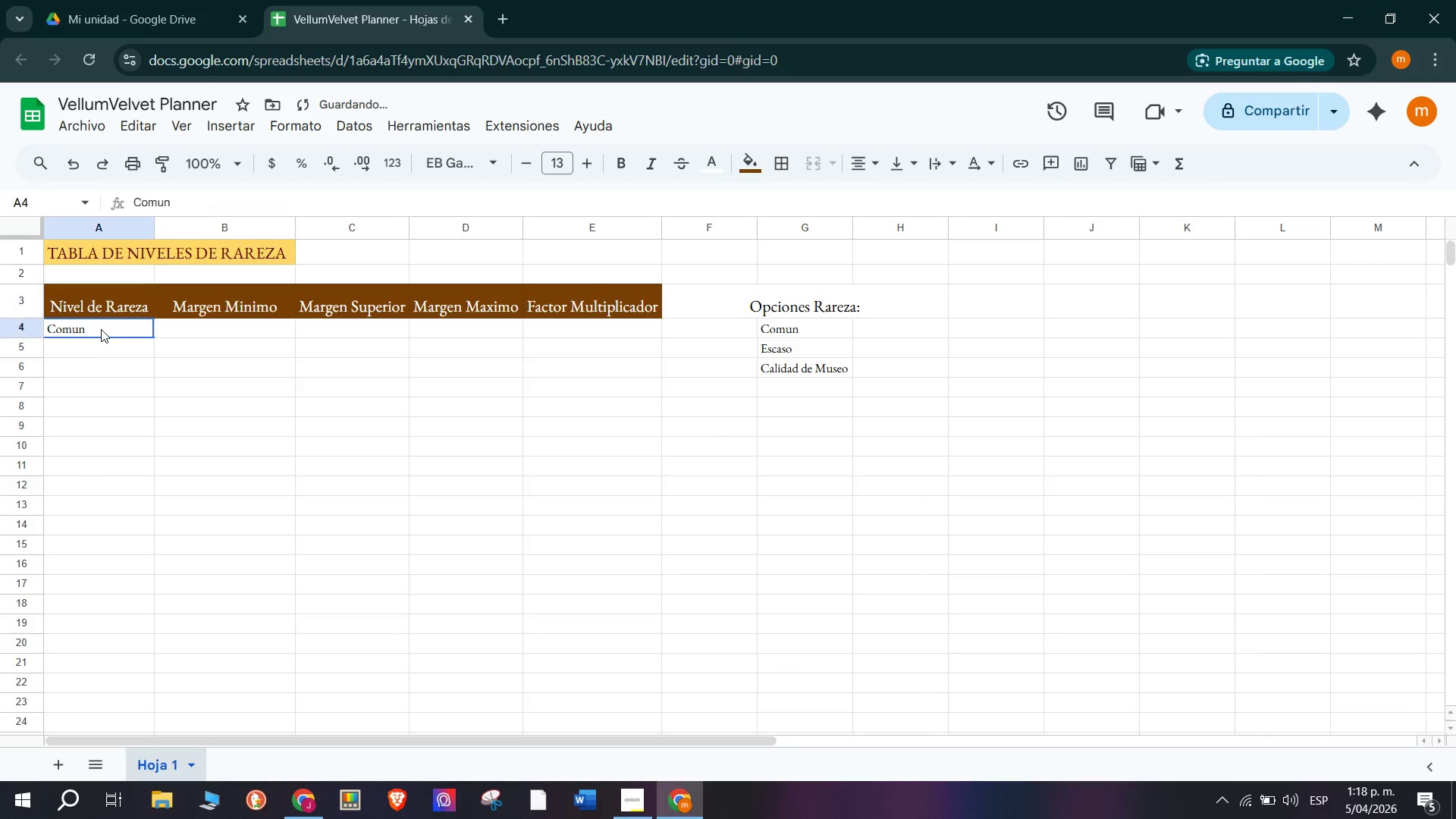 
left_click([102, 352])
 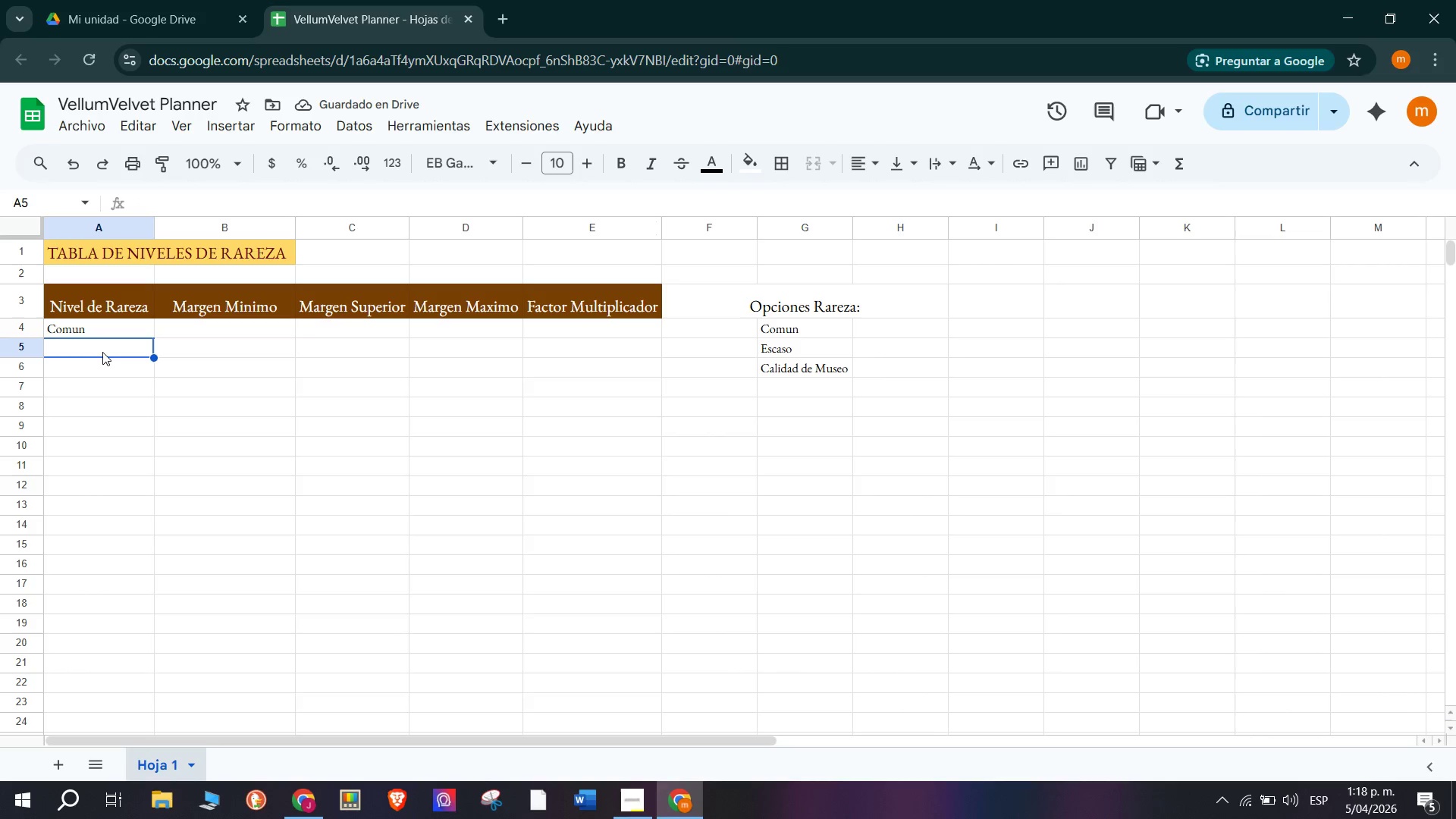 
type(Escaso)
 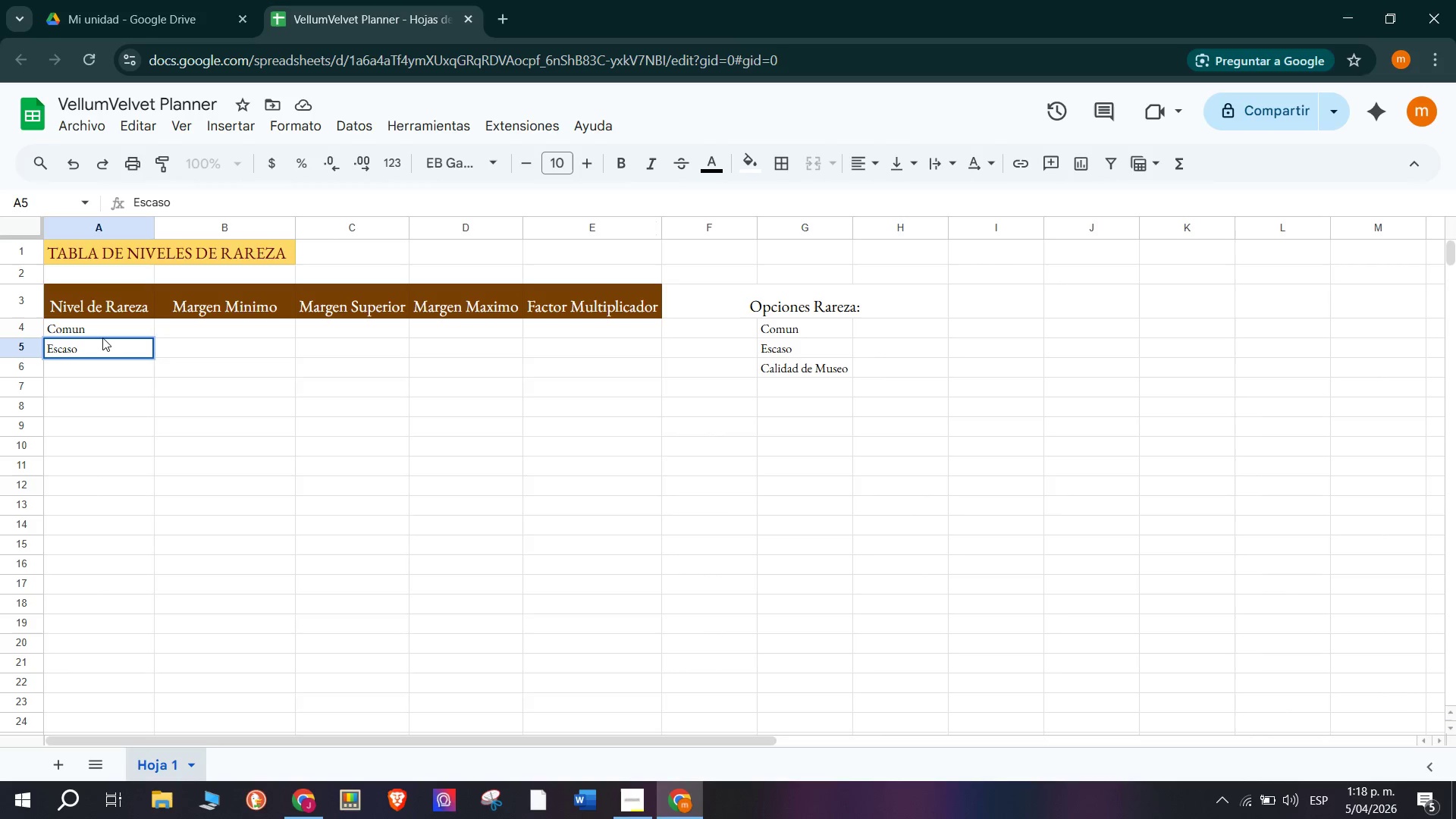 
key(Enter)
 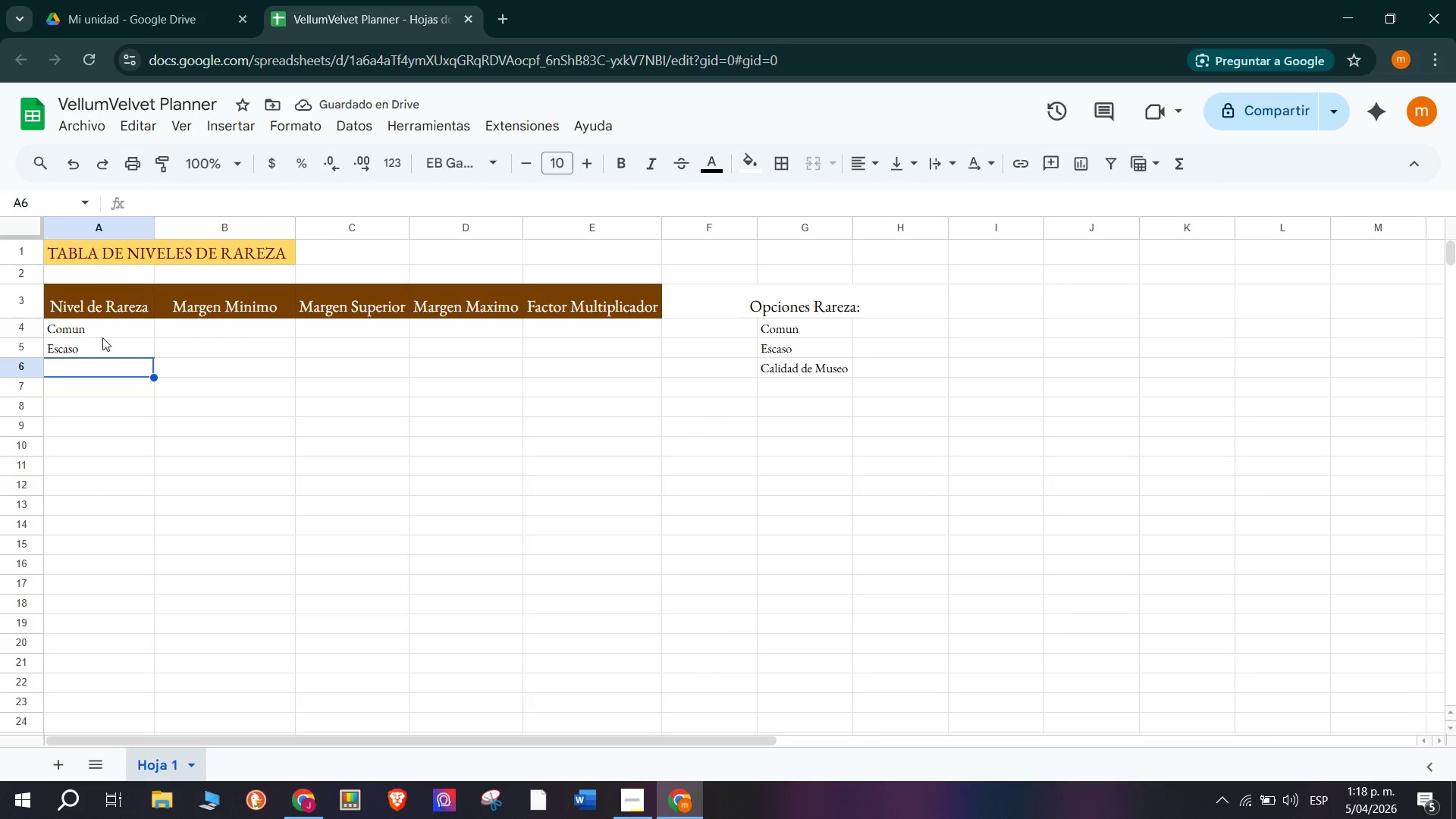 
wait(5.02)
 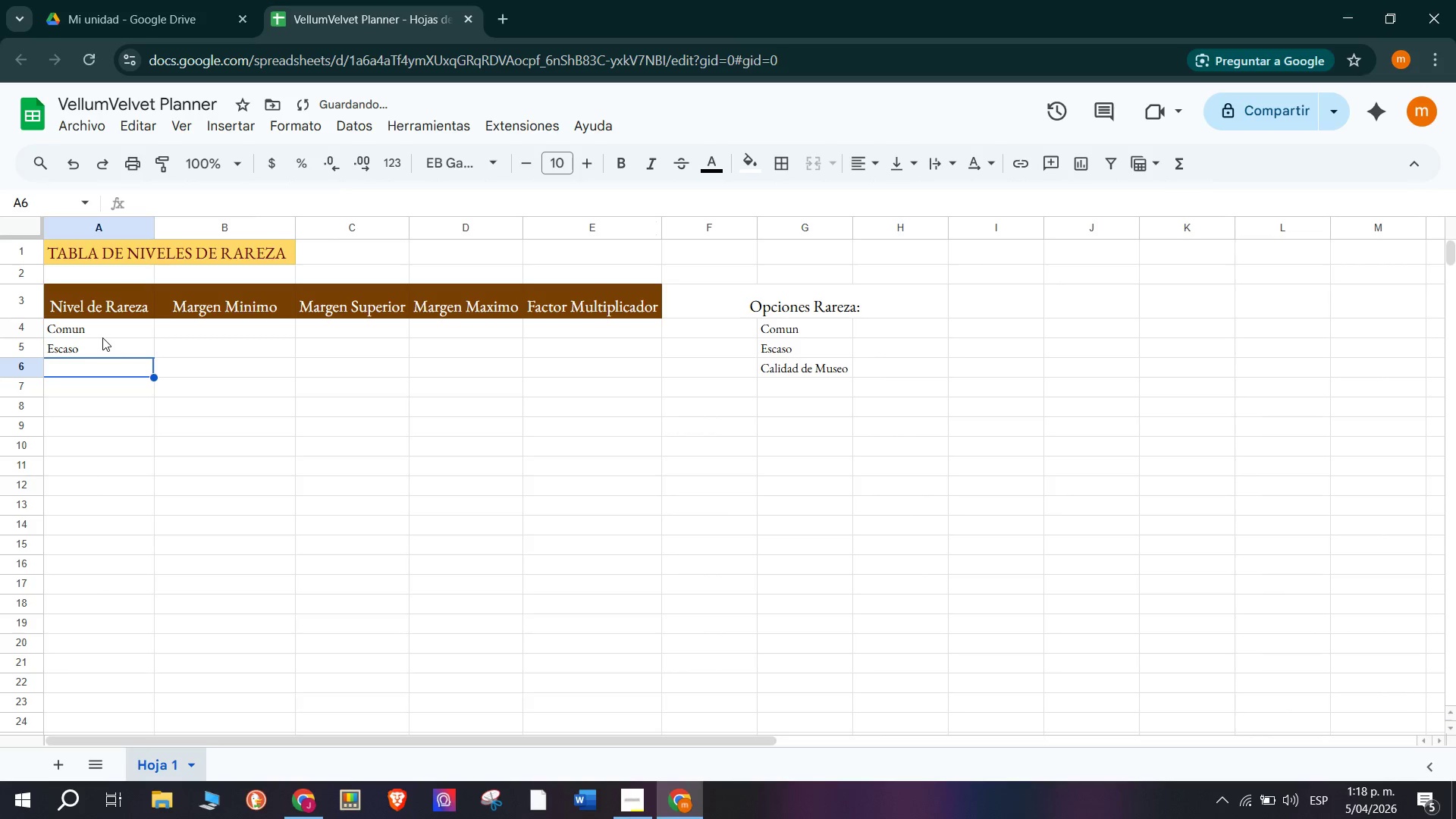 
type(Calidad de Museo)
 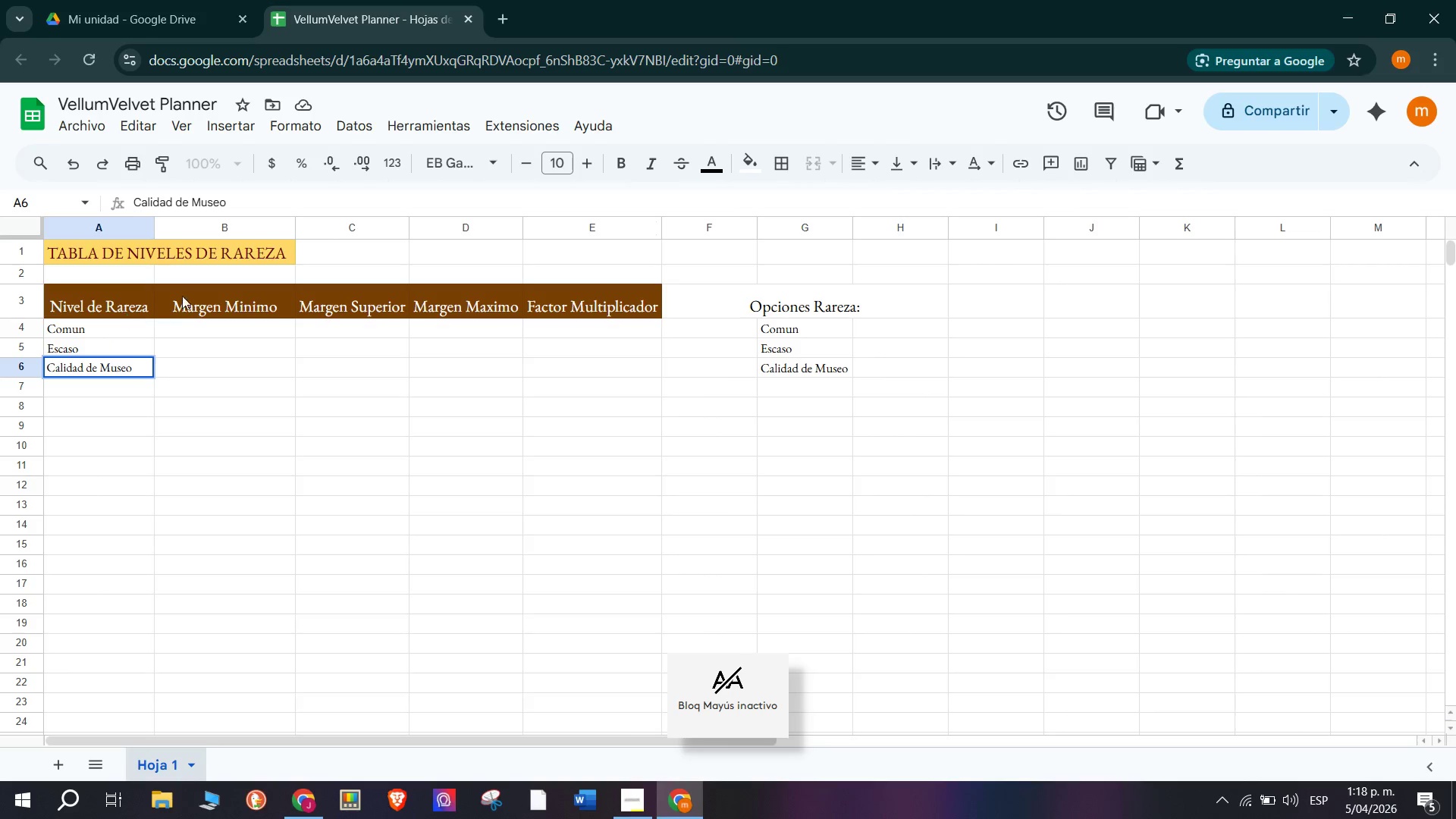 
left_click([228, 341])
 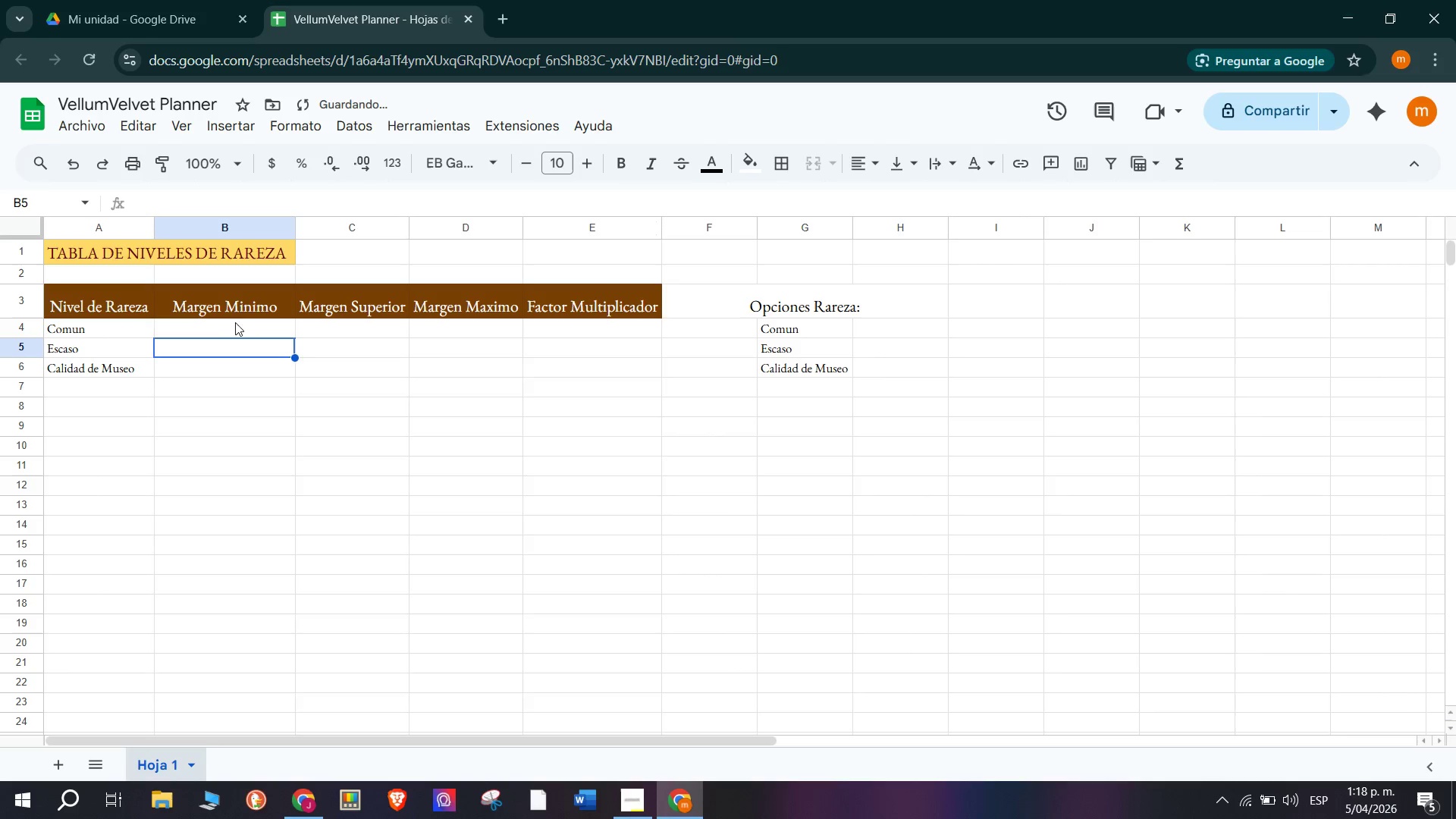 
left_click([235, 320])
 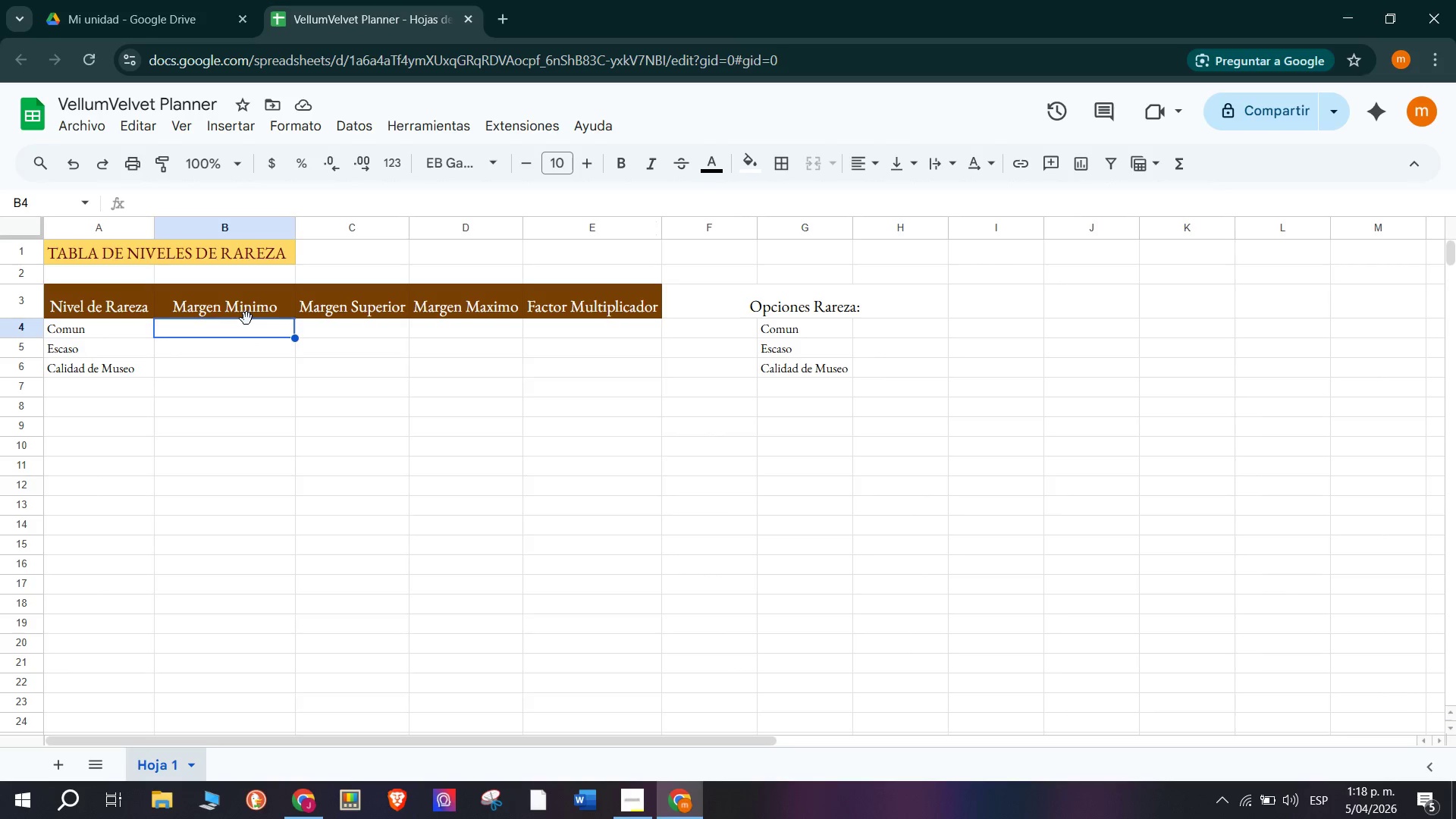 
wait(10.14)
 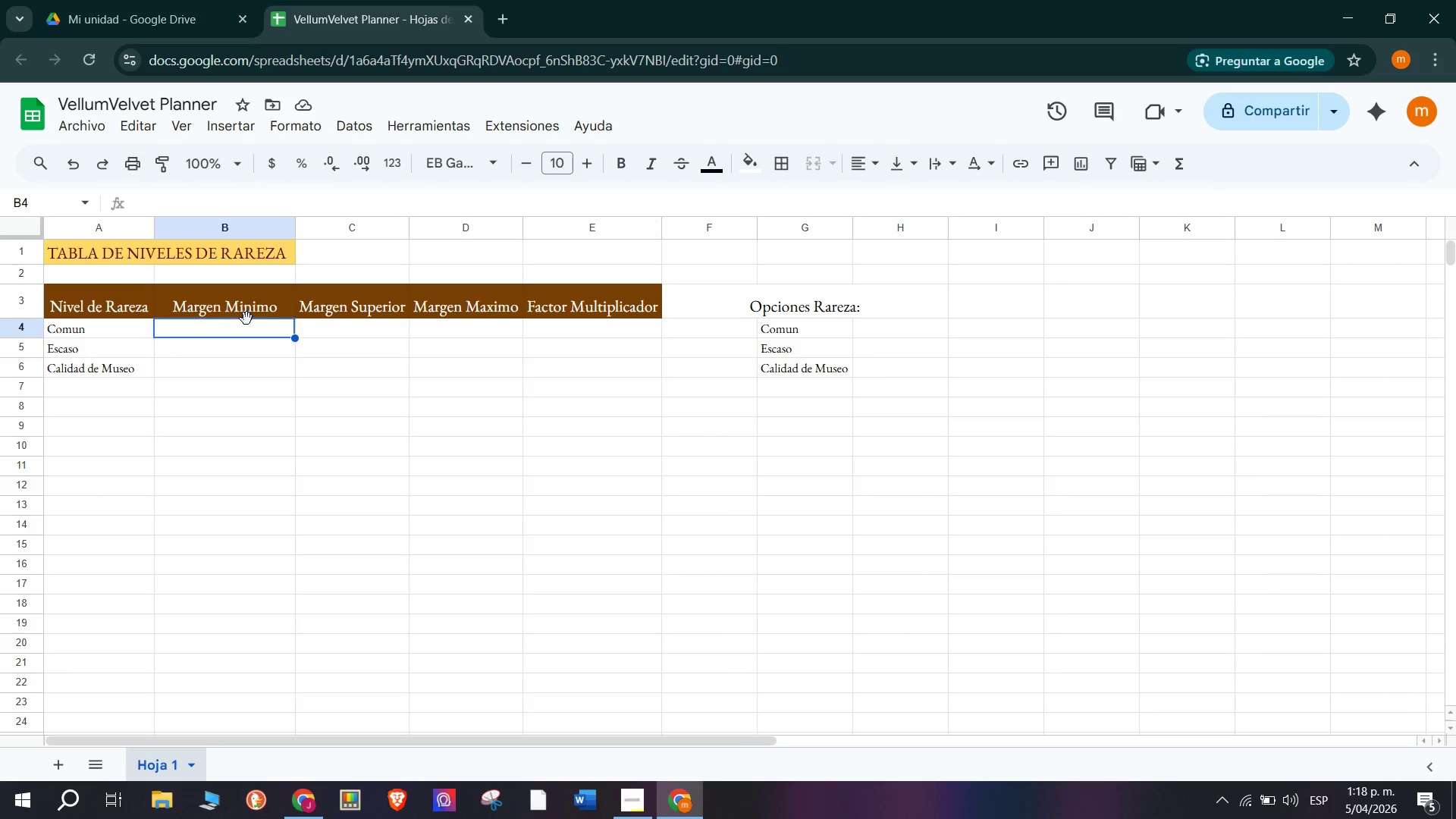 
type(30%)
 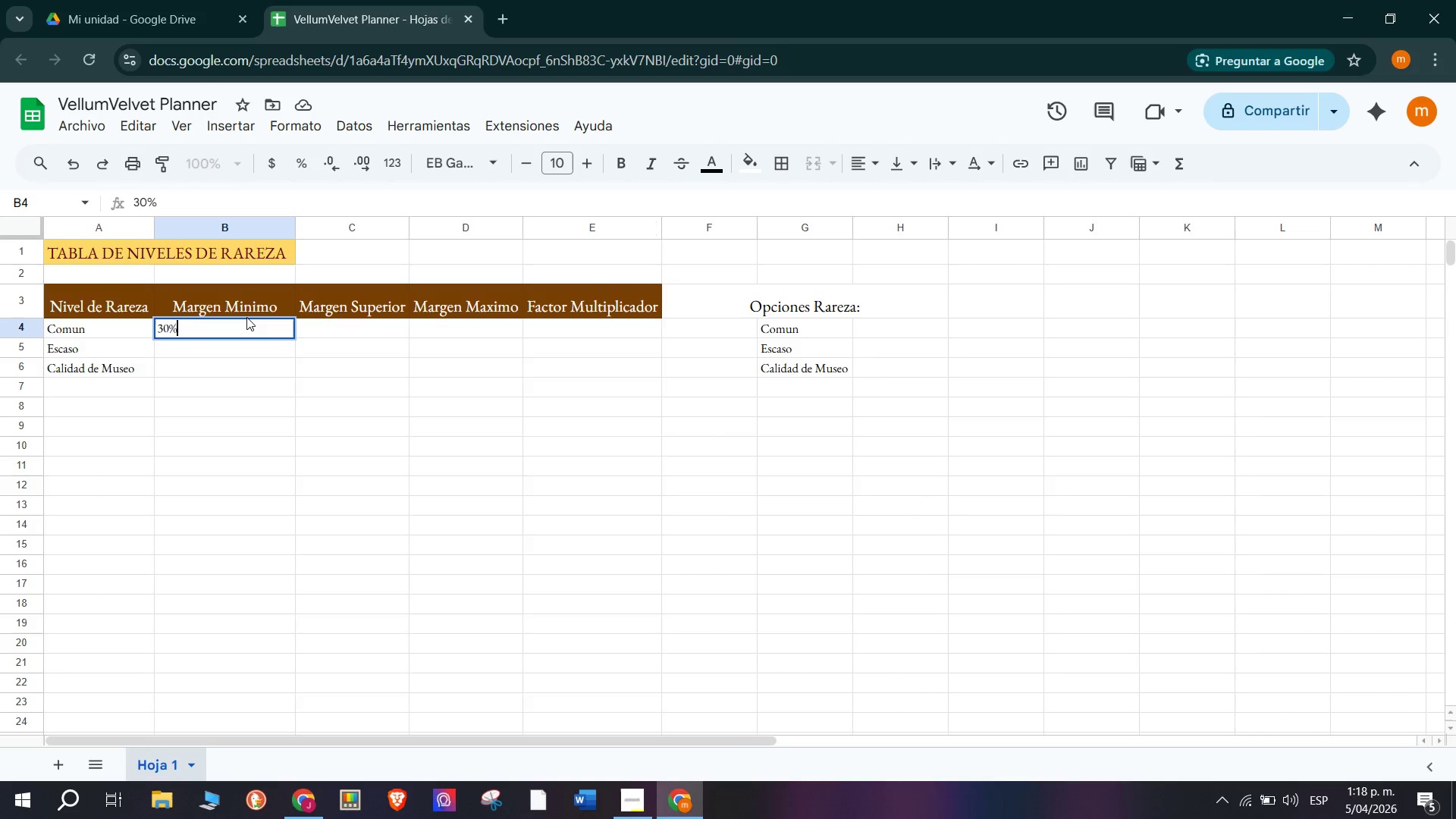 
left_click([234, 344])
 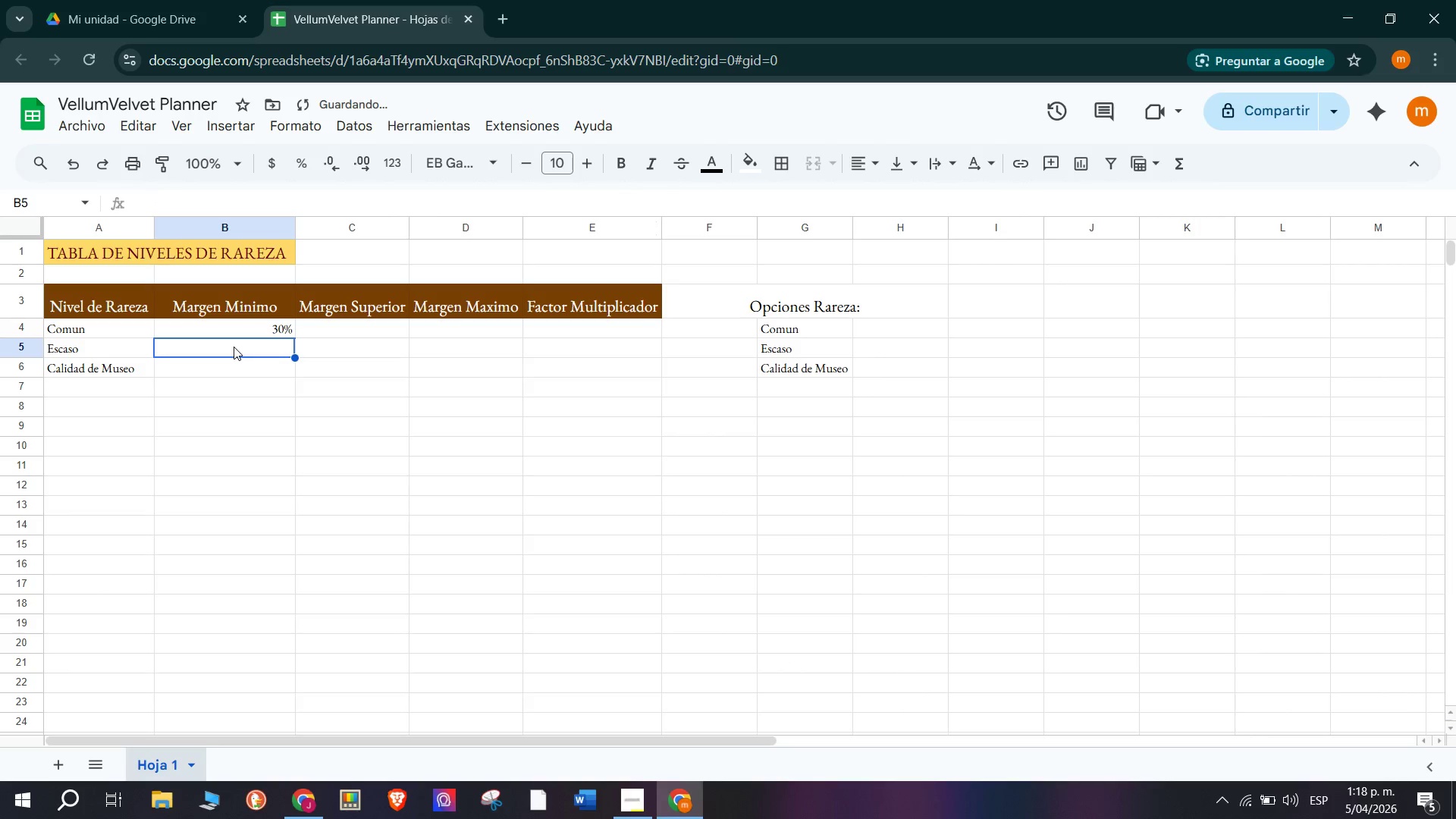 
type(59)
key(Backspace)
type(0%)
 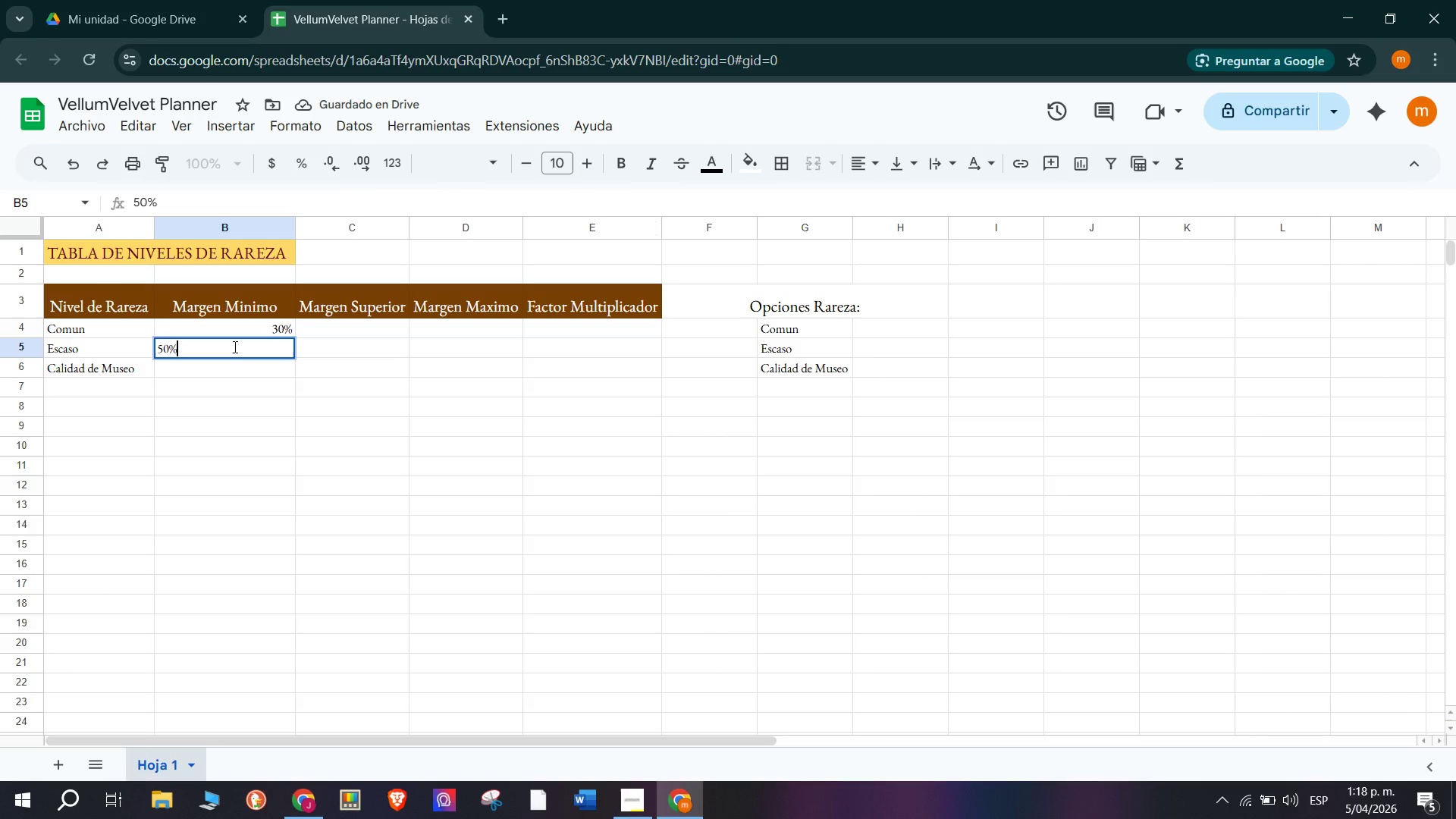 
left_click([262, 369])
 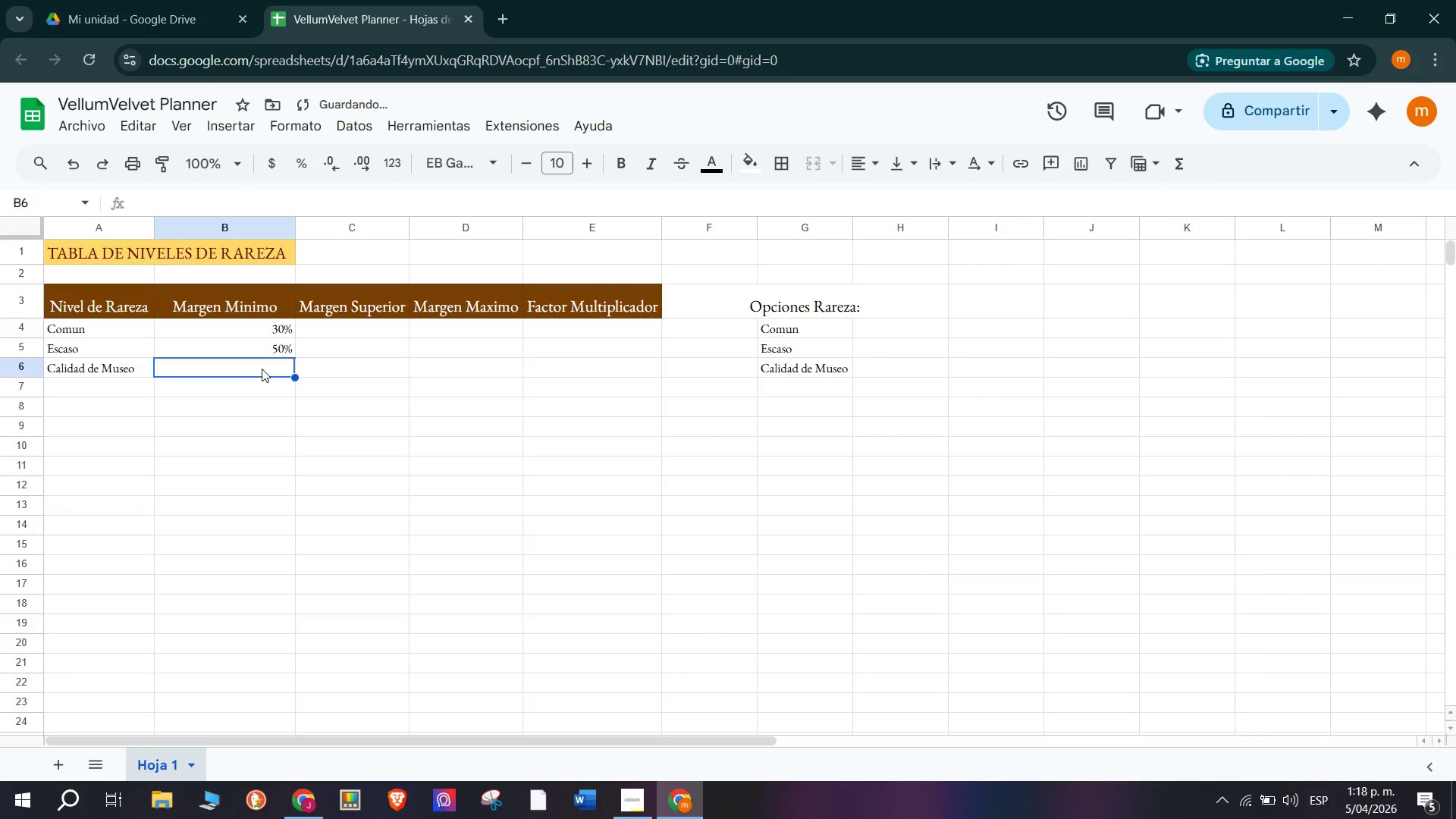 
type(75%)
 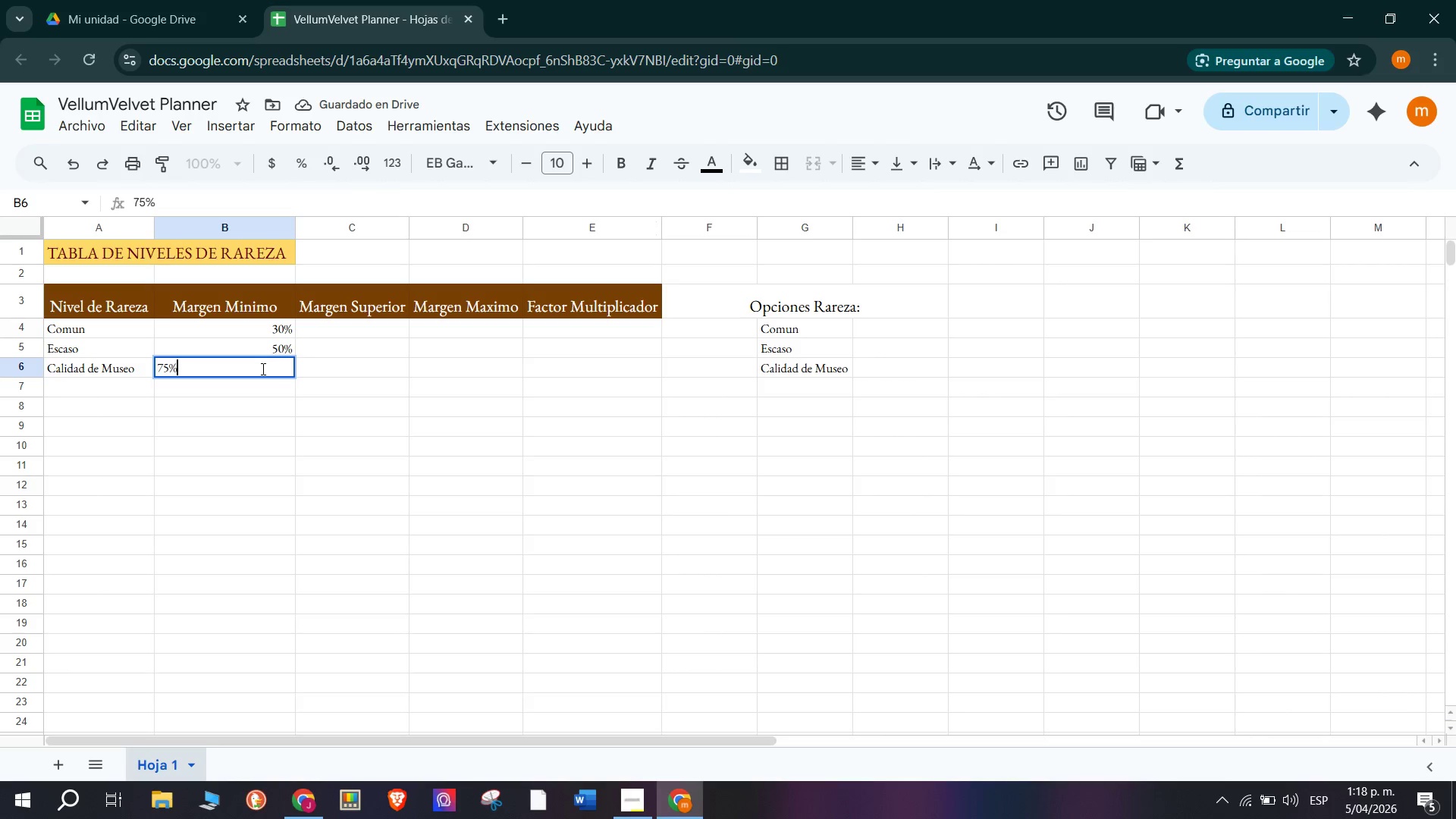 
left_click([353, 369])
 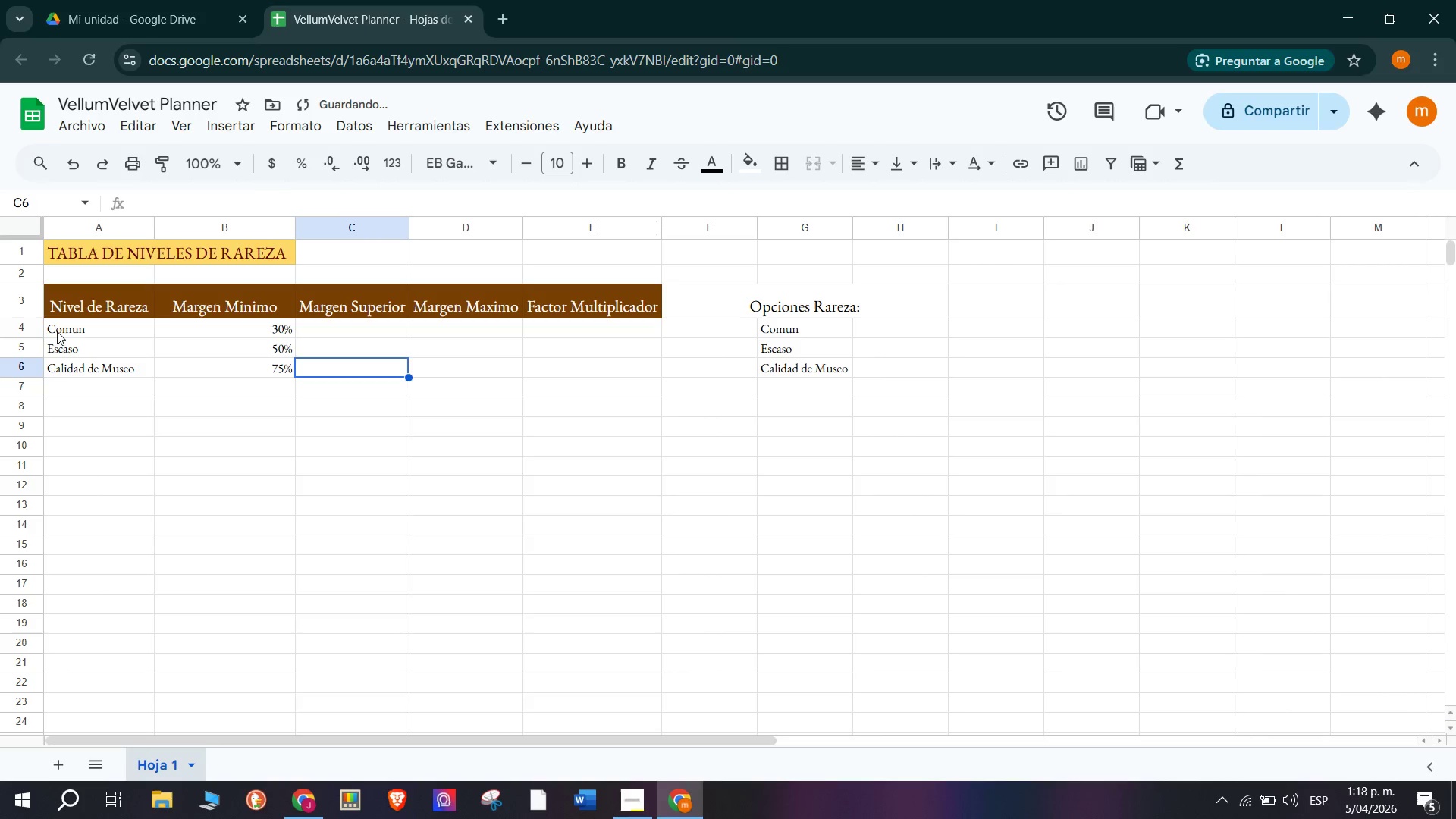 
left_click_drag(start_coordinate=[55, 331], to_coordinate=[644, 369])
 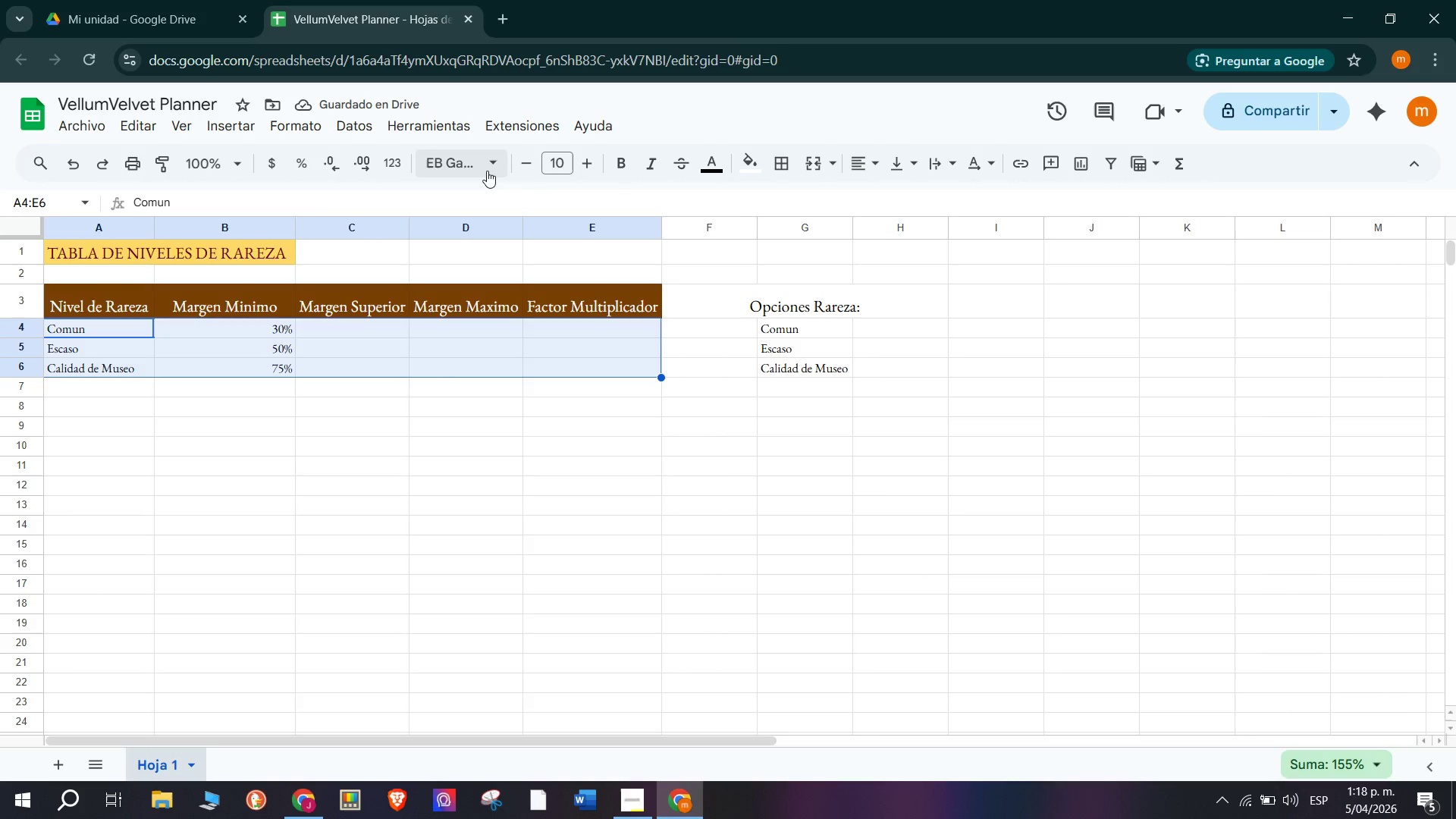 
left_click([491, 168])
 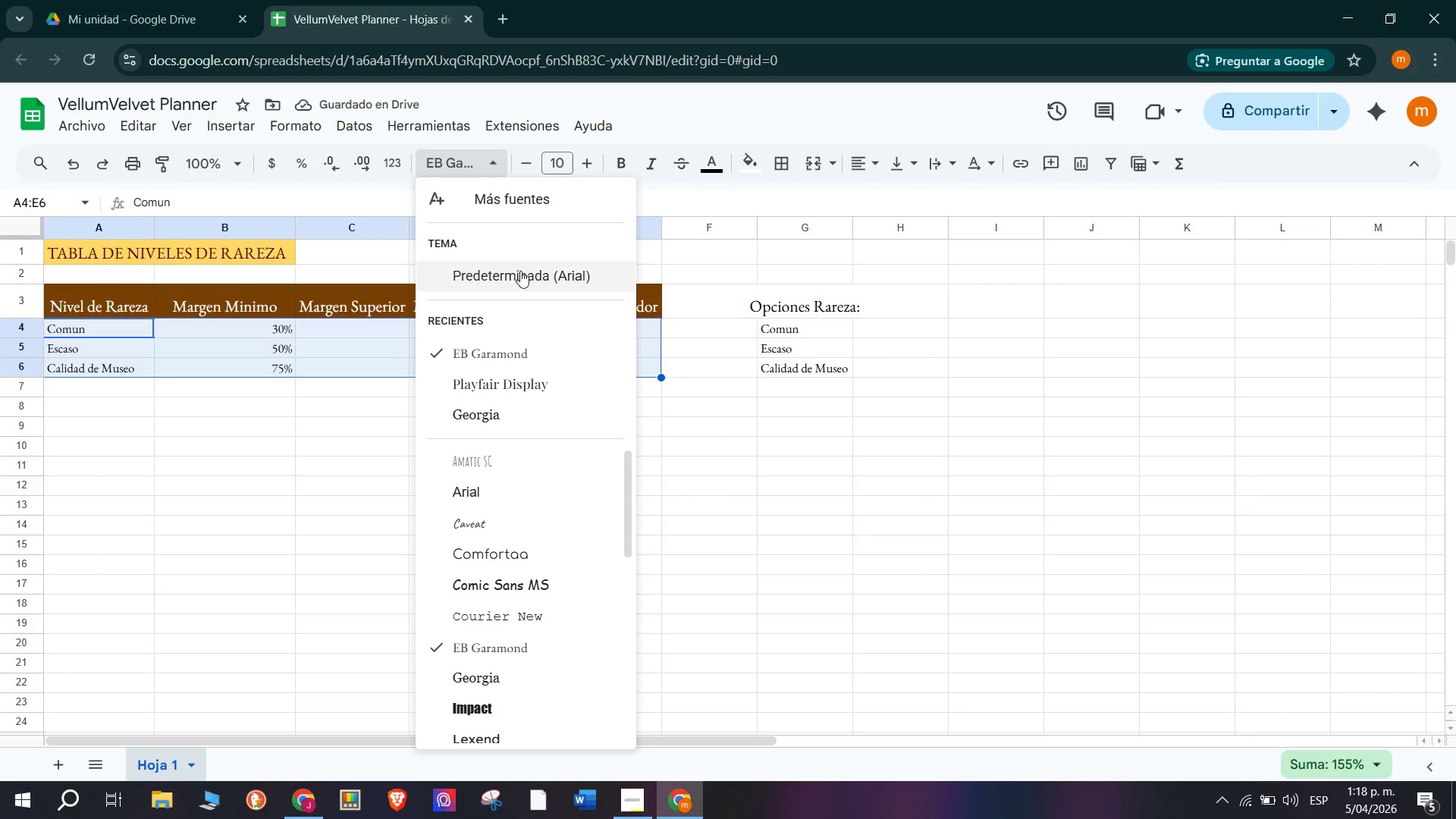 
left_click([526, 271])
 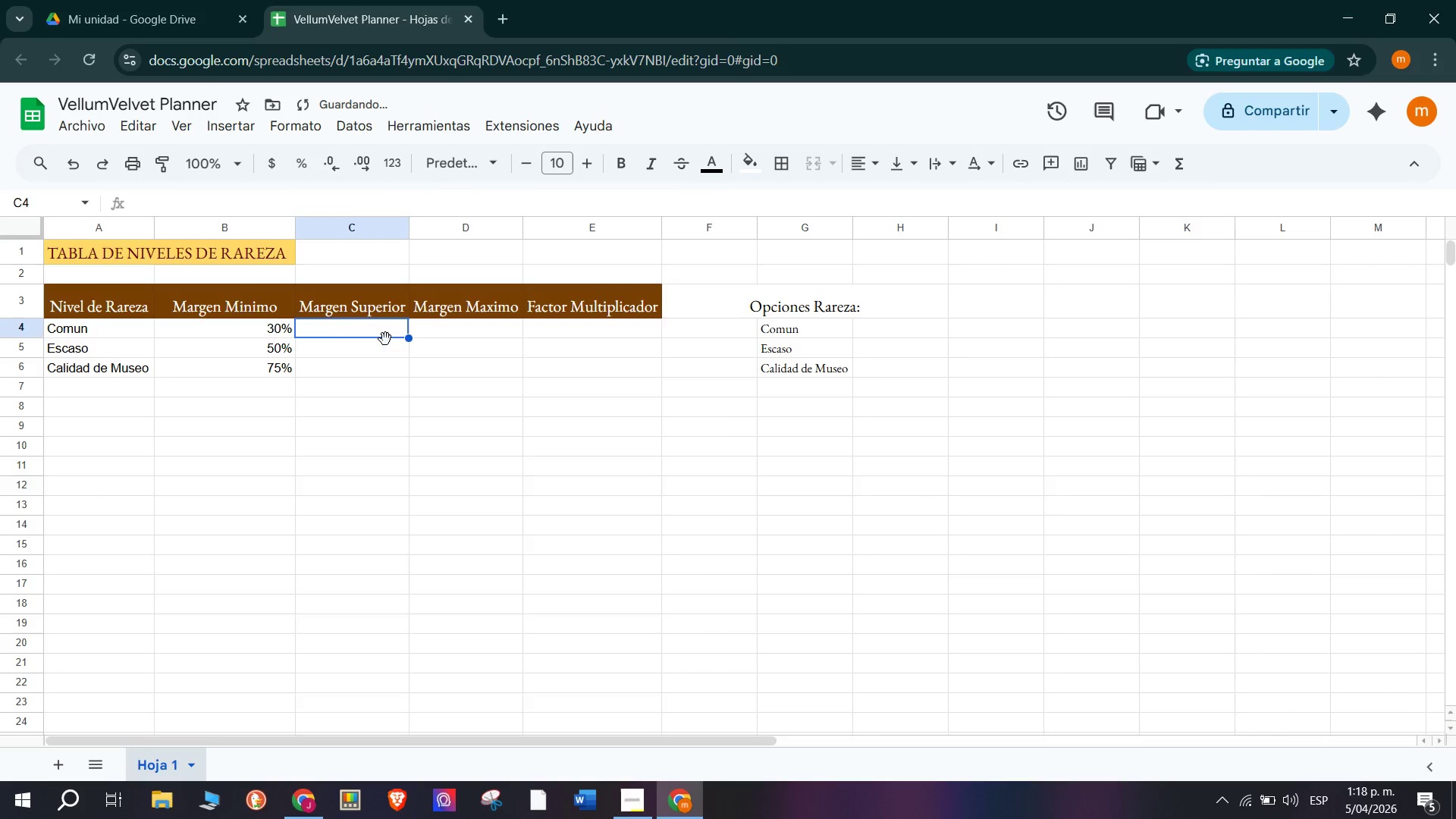 
left_click_drag(start_coordinate=[781, 331], to_coordinate=[846, 362])
 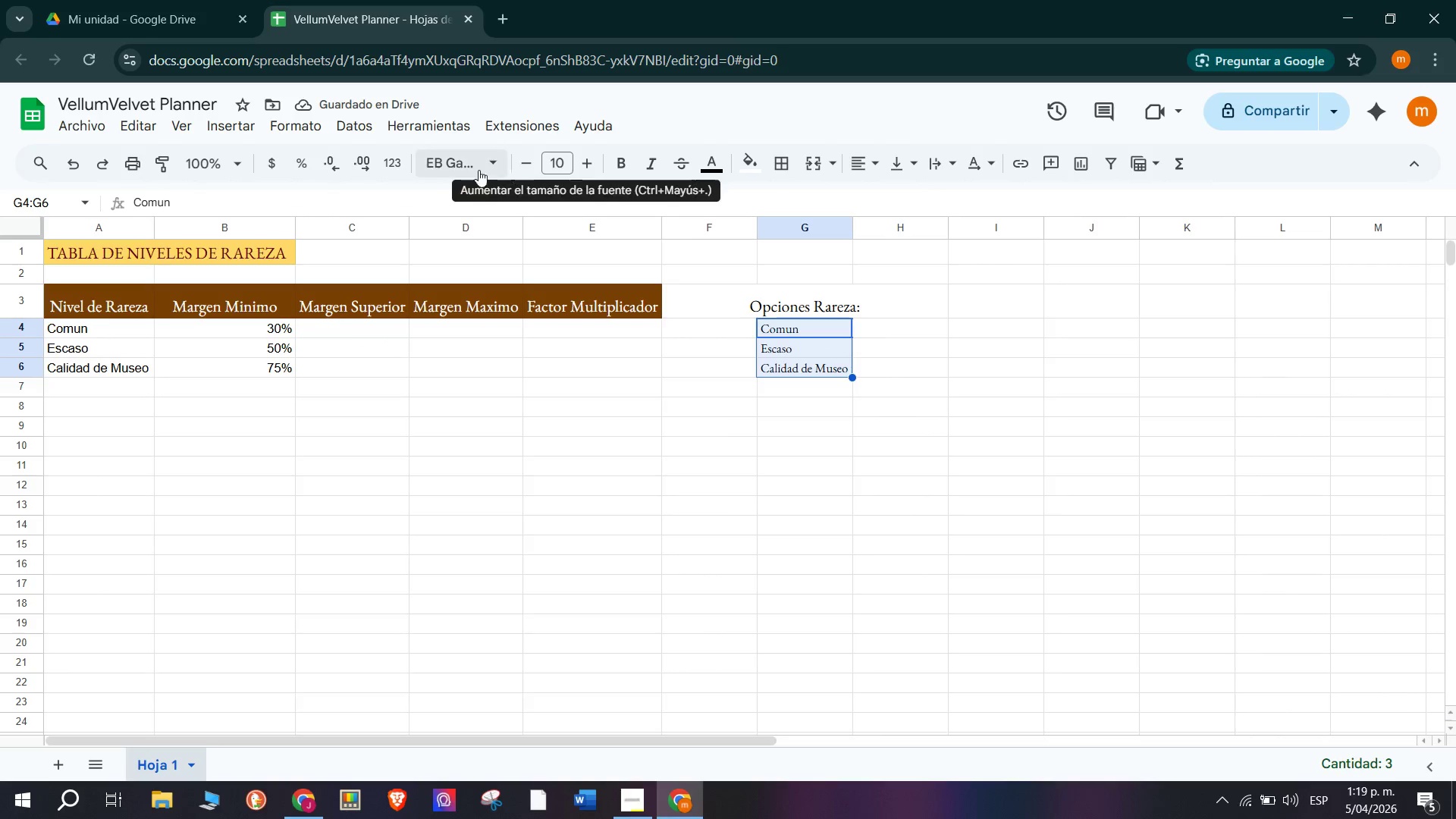 
left_click([493, 161])
 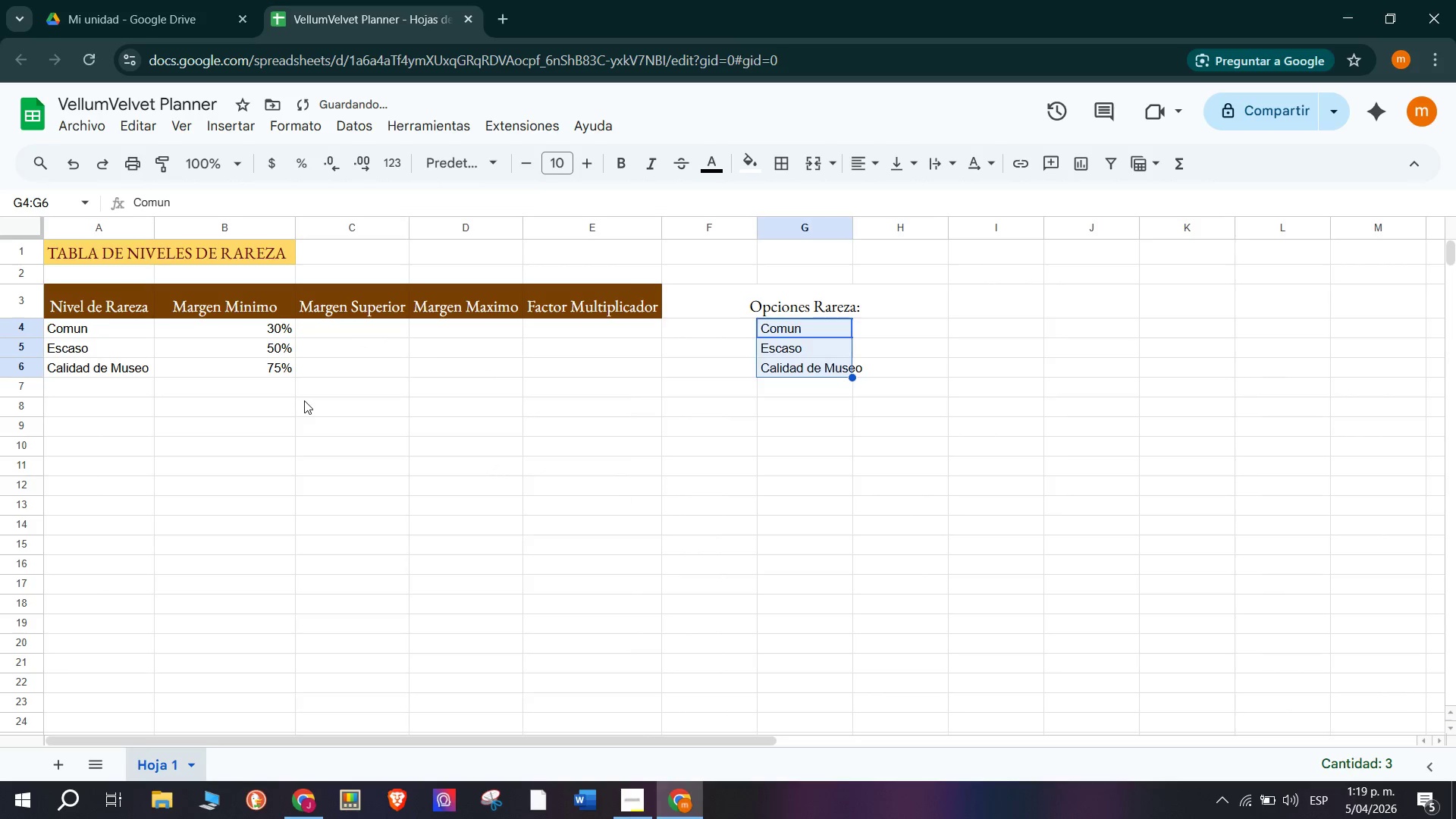 
left_click([389, 331])
 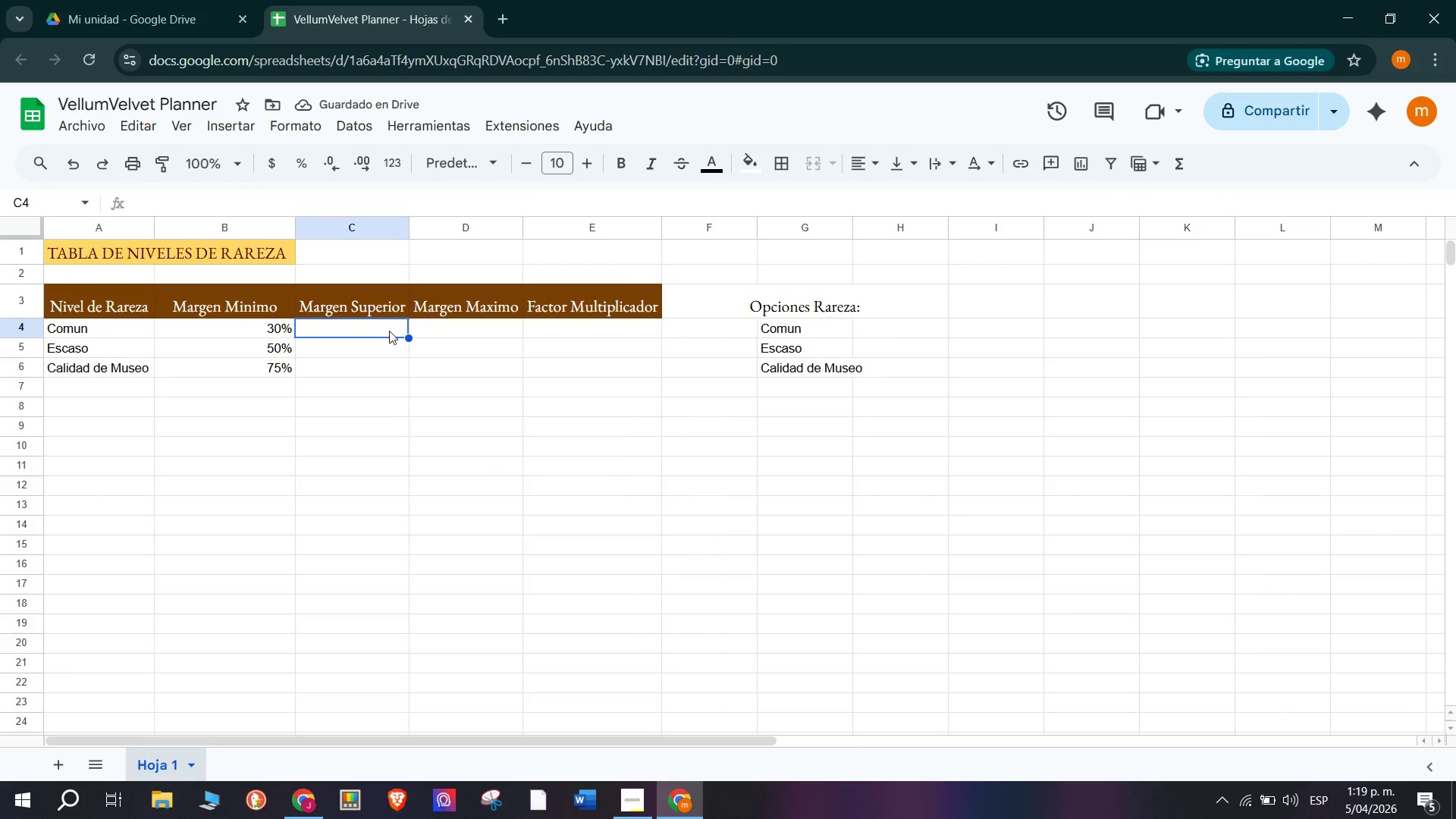 
wait(5.31)
 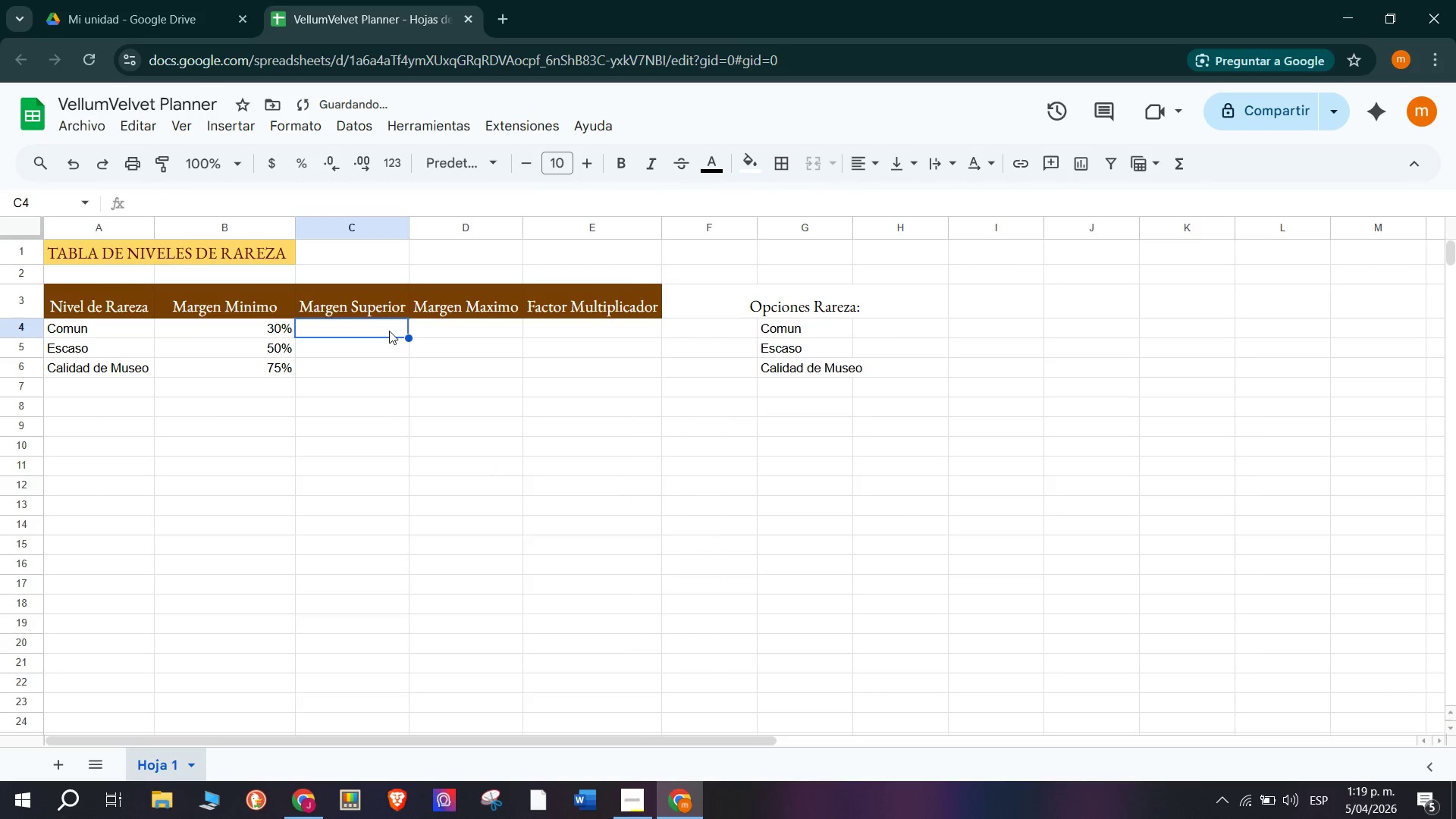 
type(45%/)
key(Backspace)
 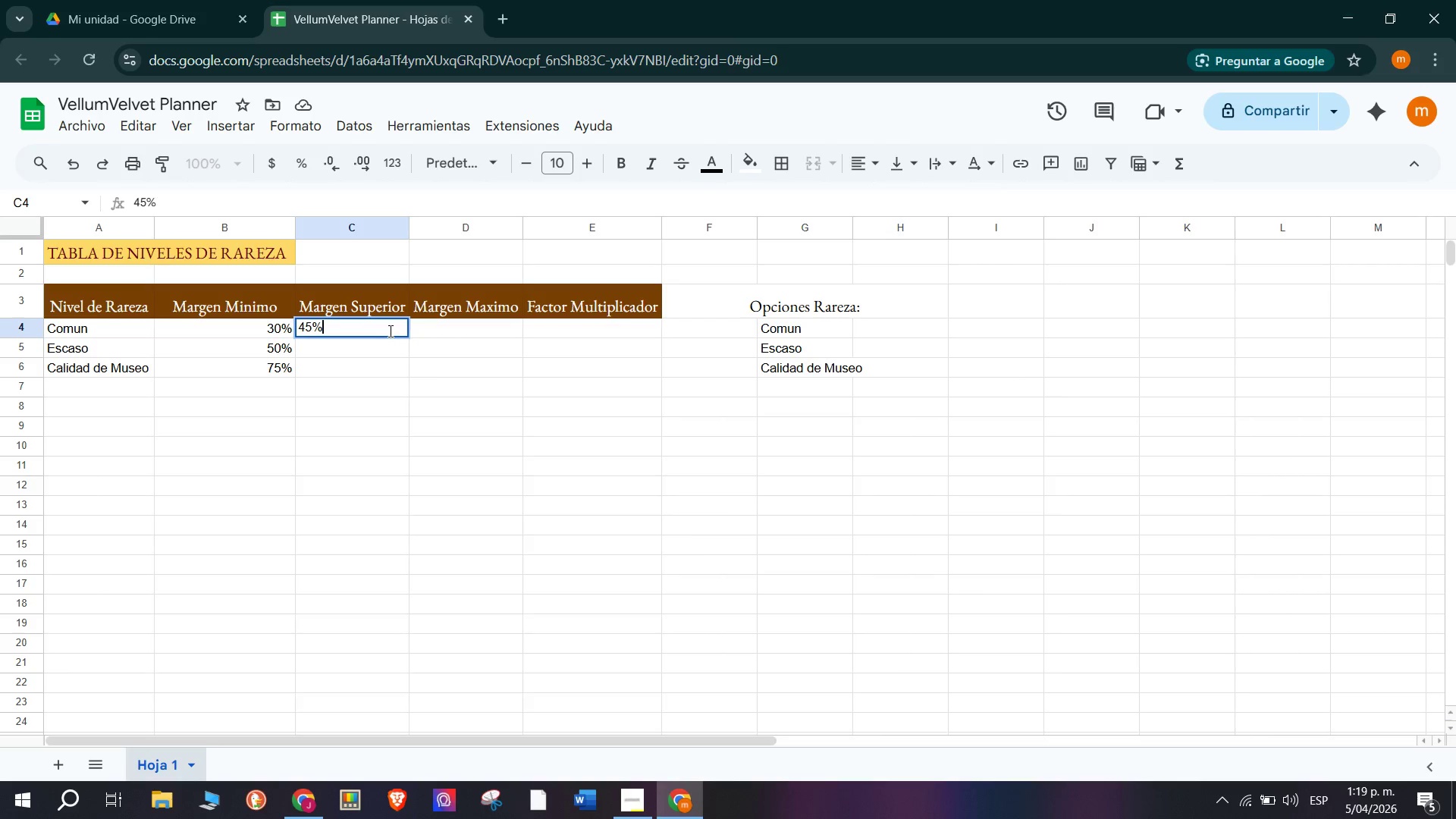 
key(Enter)
 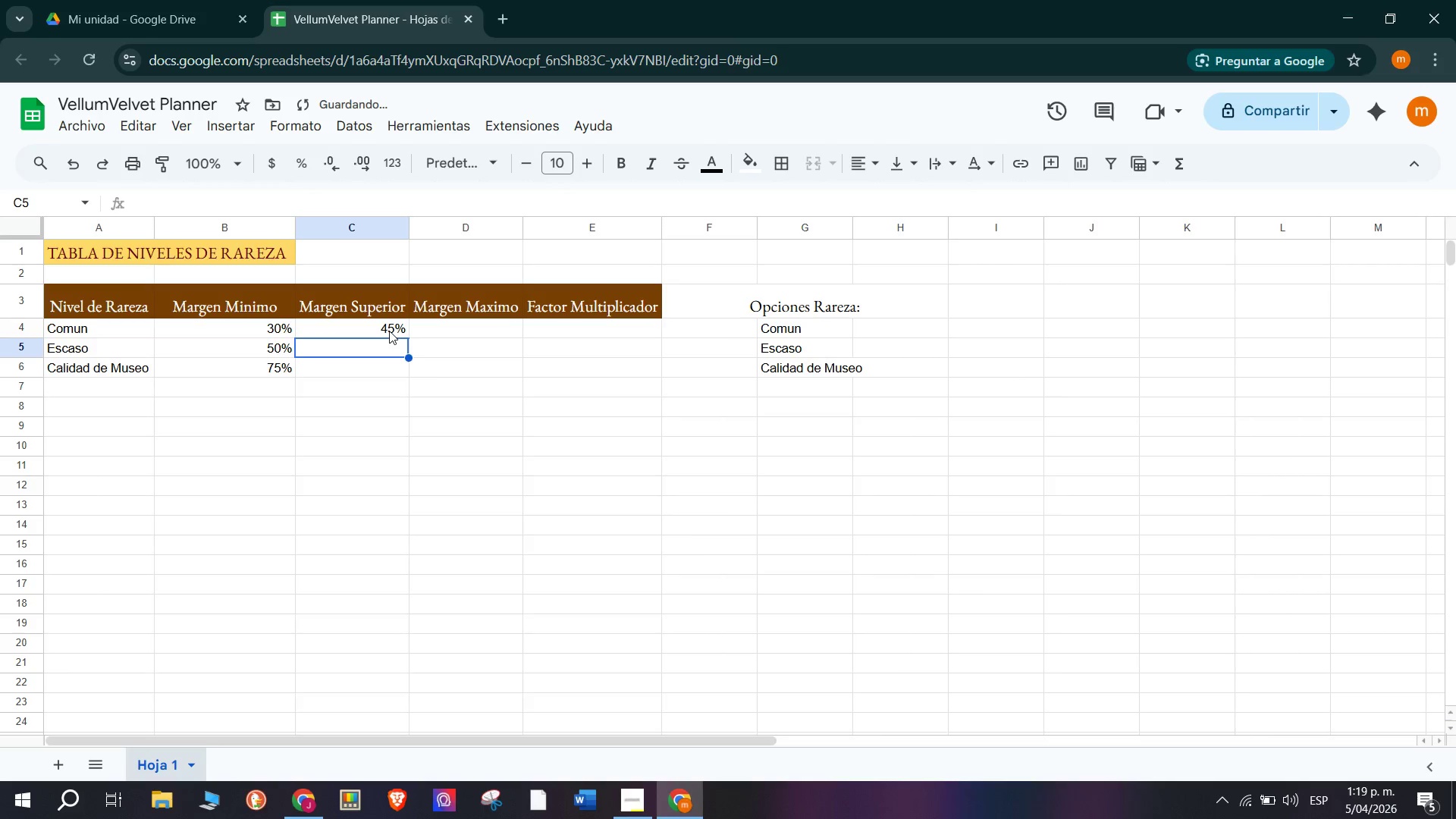 
type(65%)
 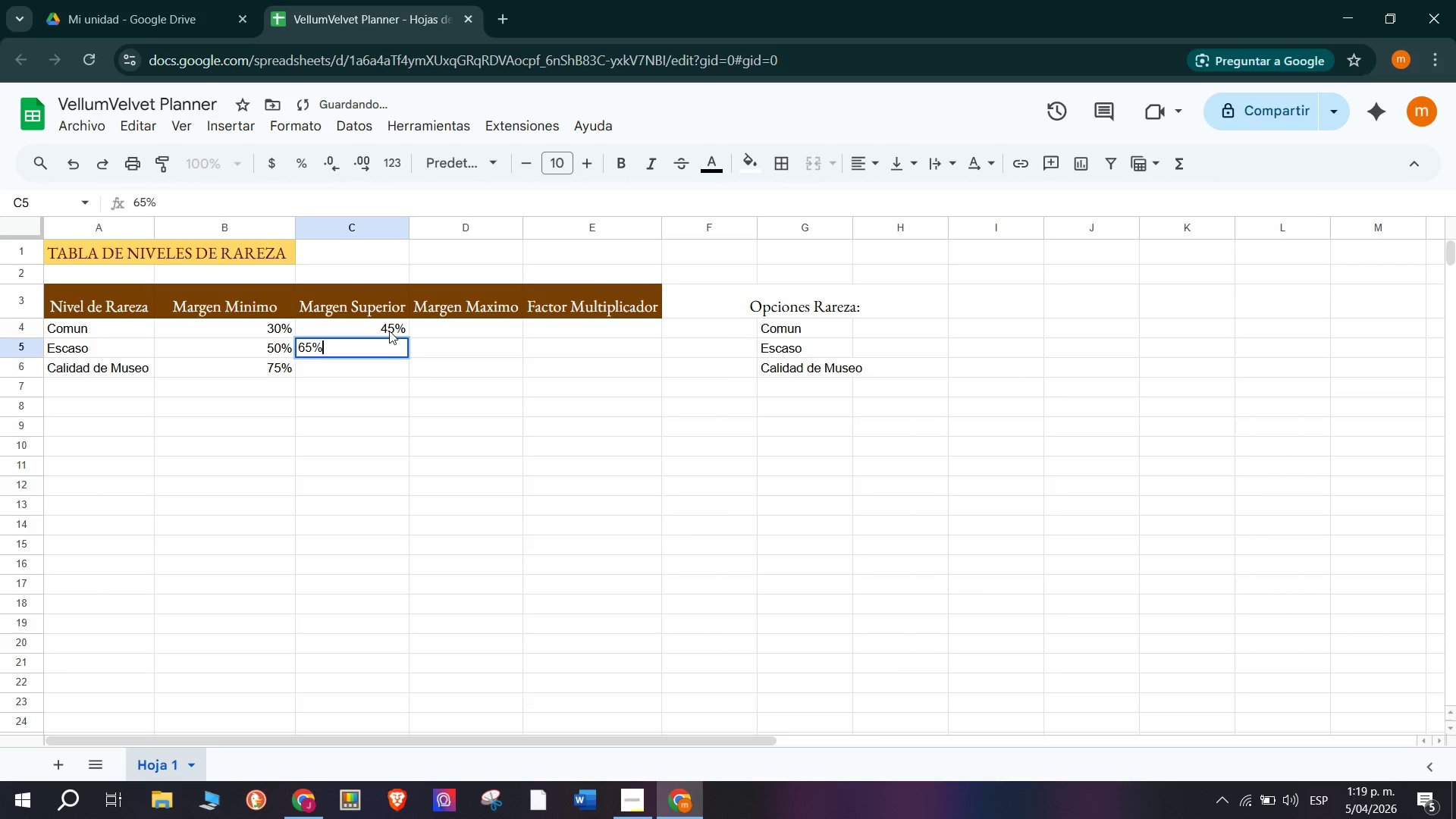 
key(Enter)
 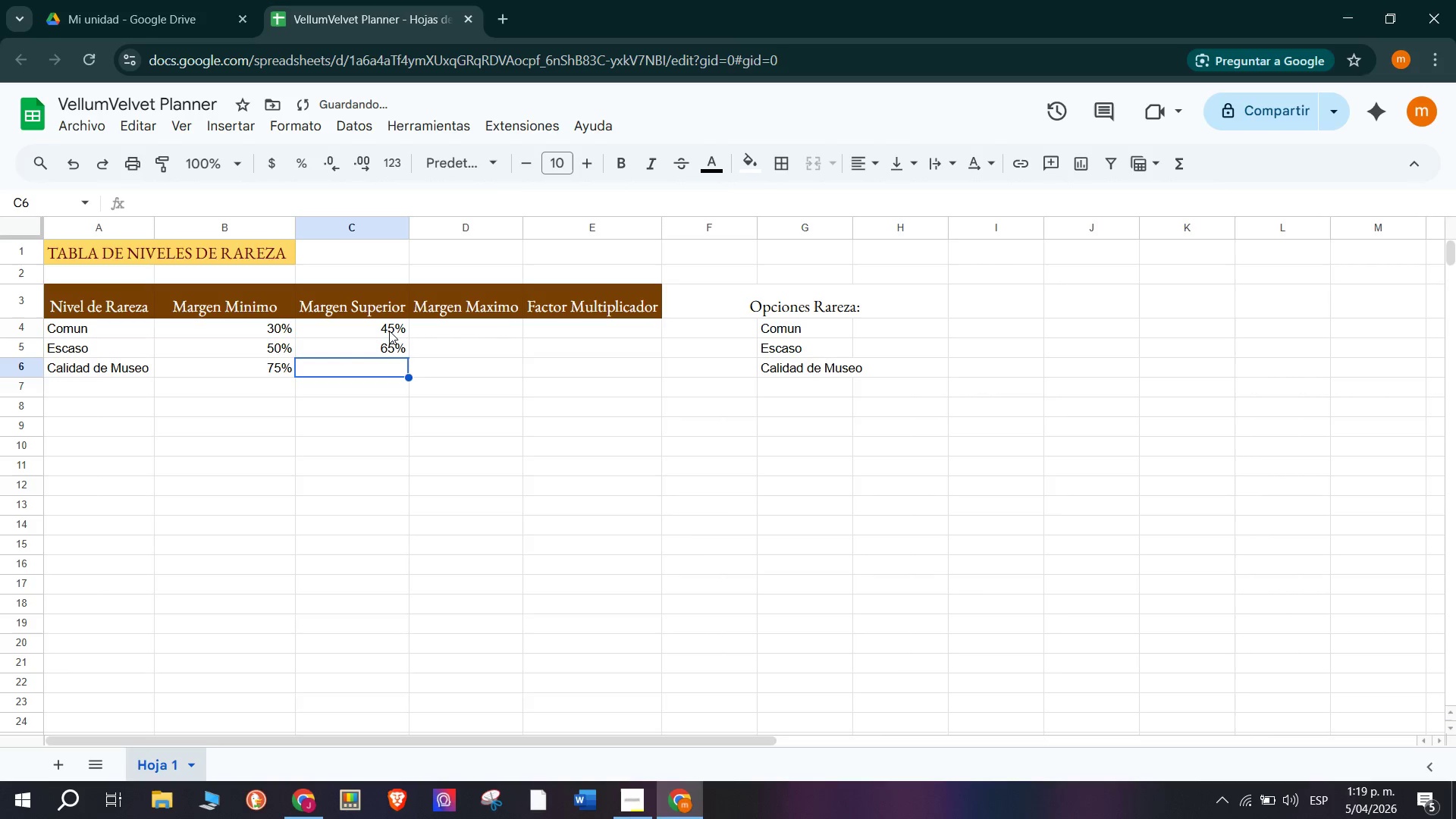 
type(90%)
 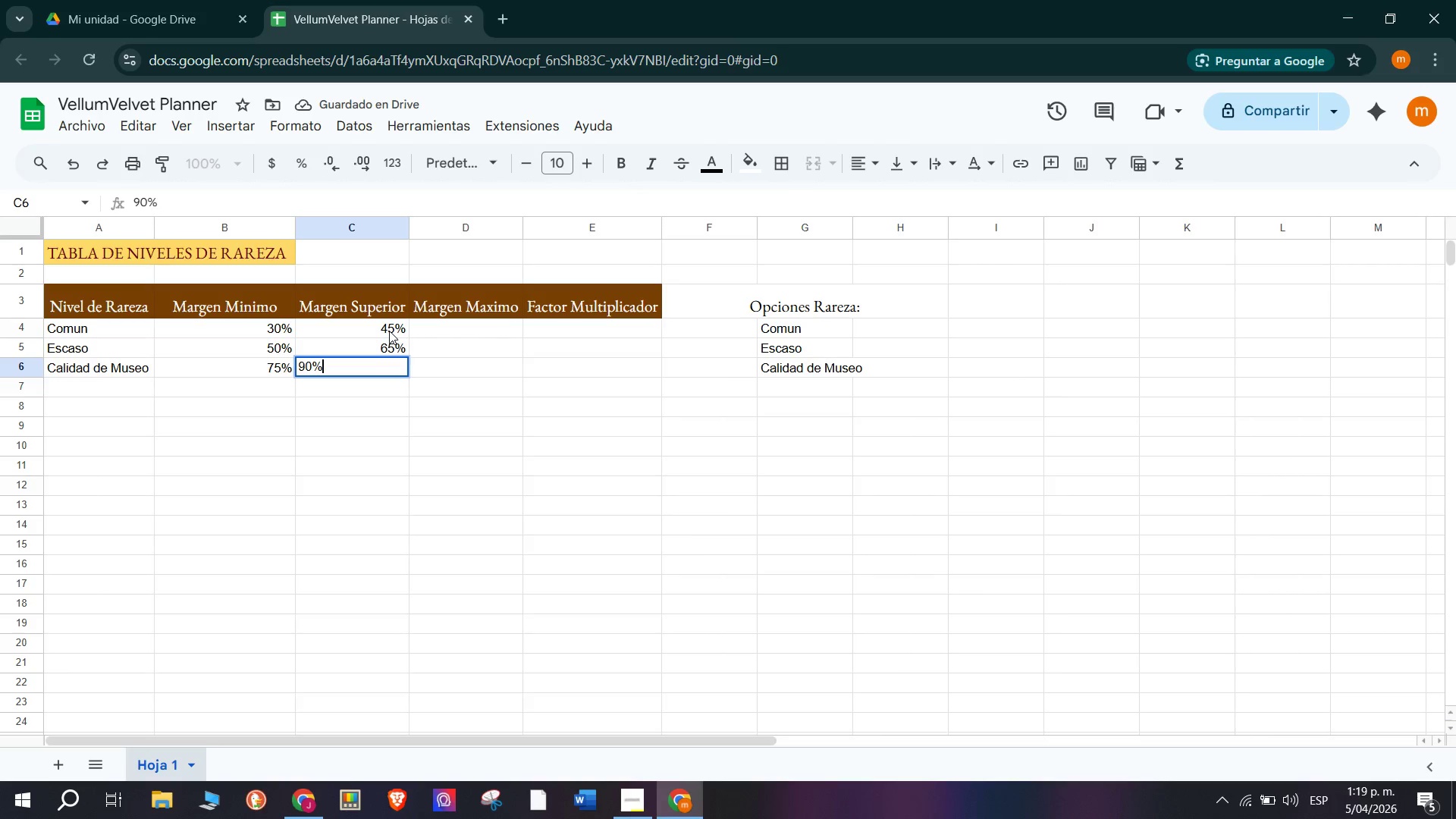 
key(Enter)
 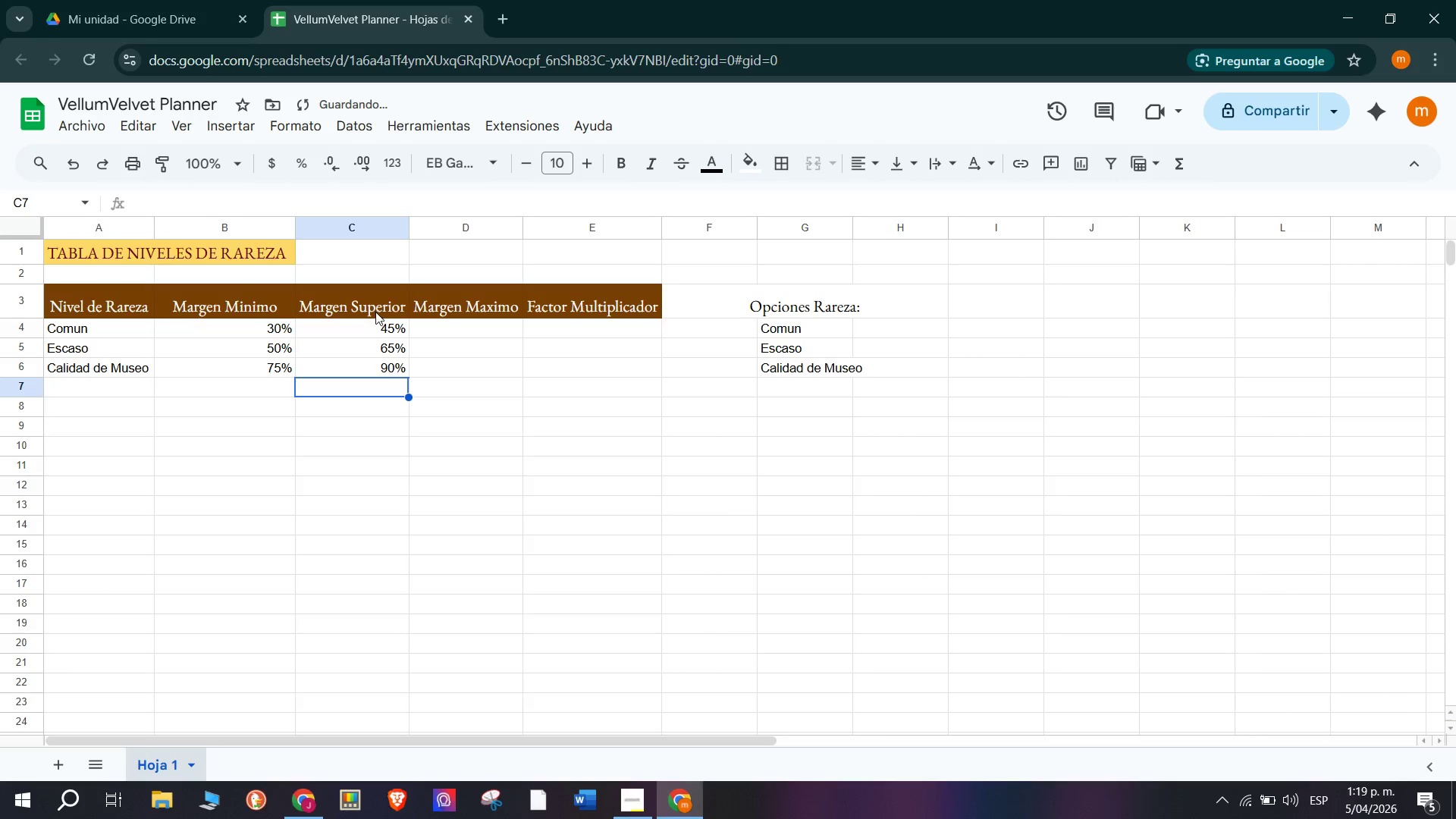 
left_click_drag(start_coordinate=[365, 325], to_coordinate=[639, 371])
 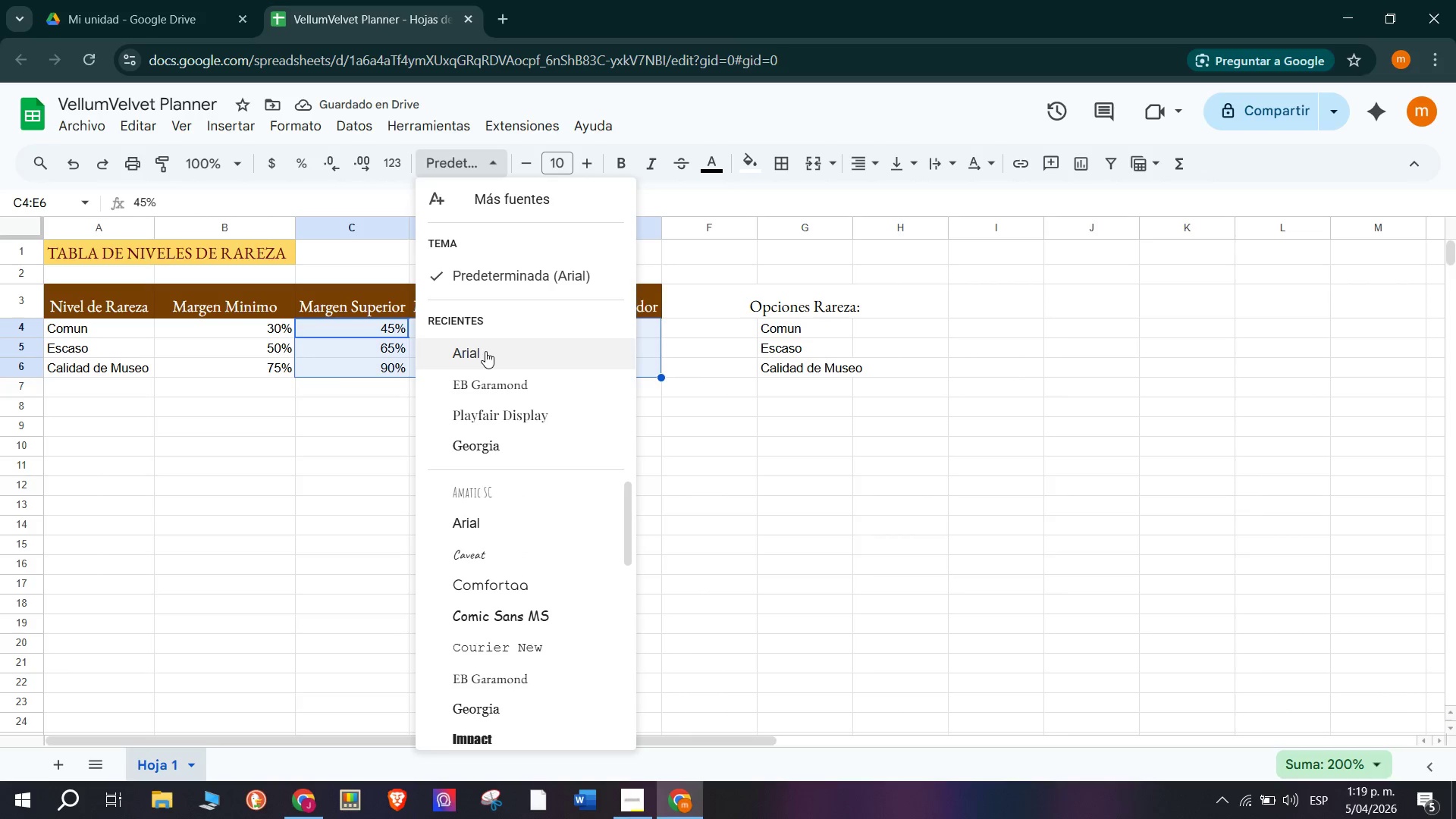 
left_click([496, 282])
 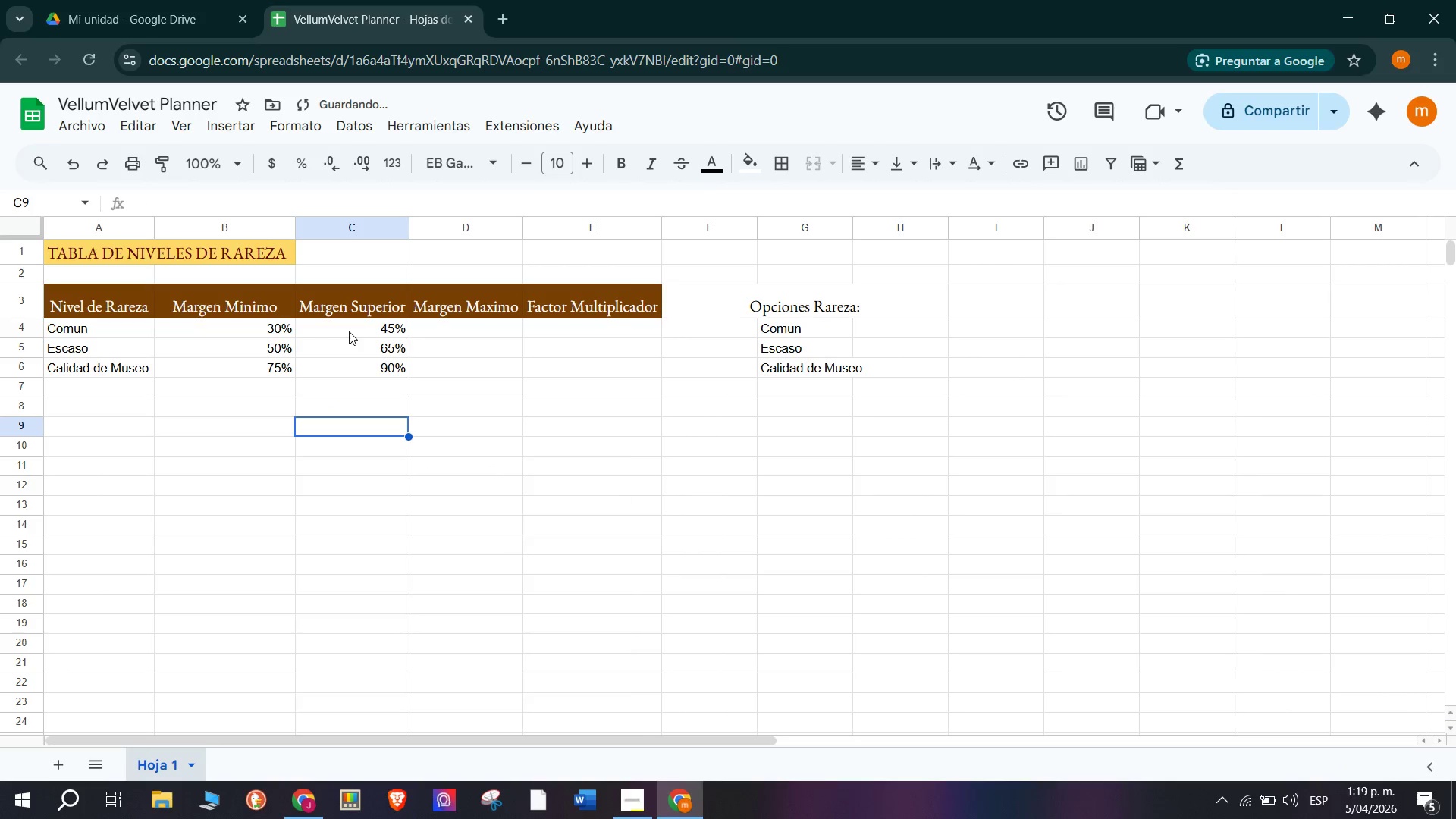 
left_click([433, 331])
 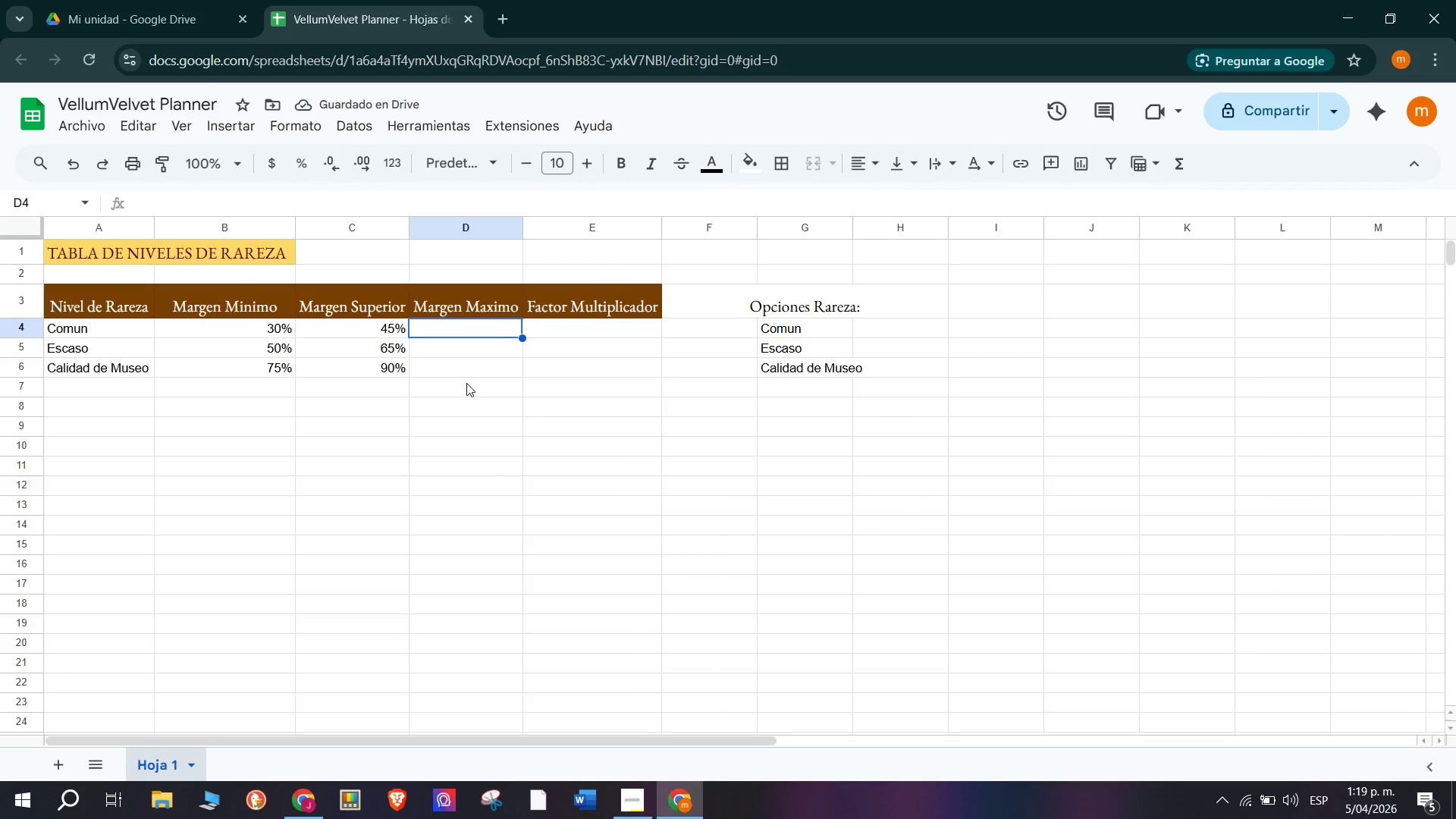 
type(60%)
 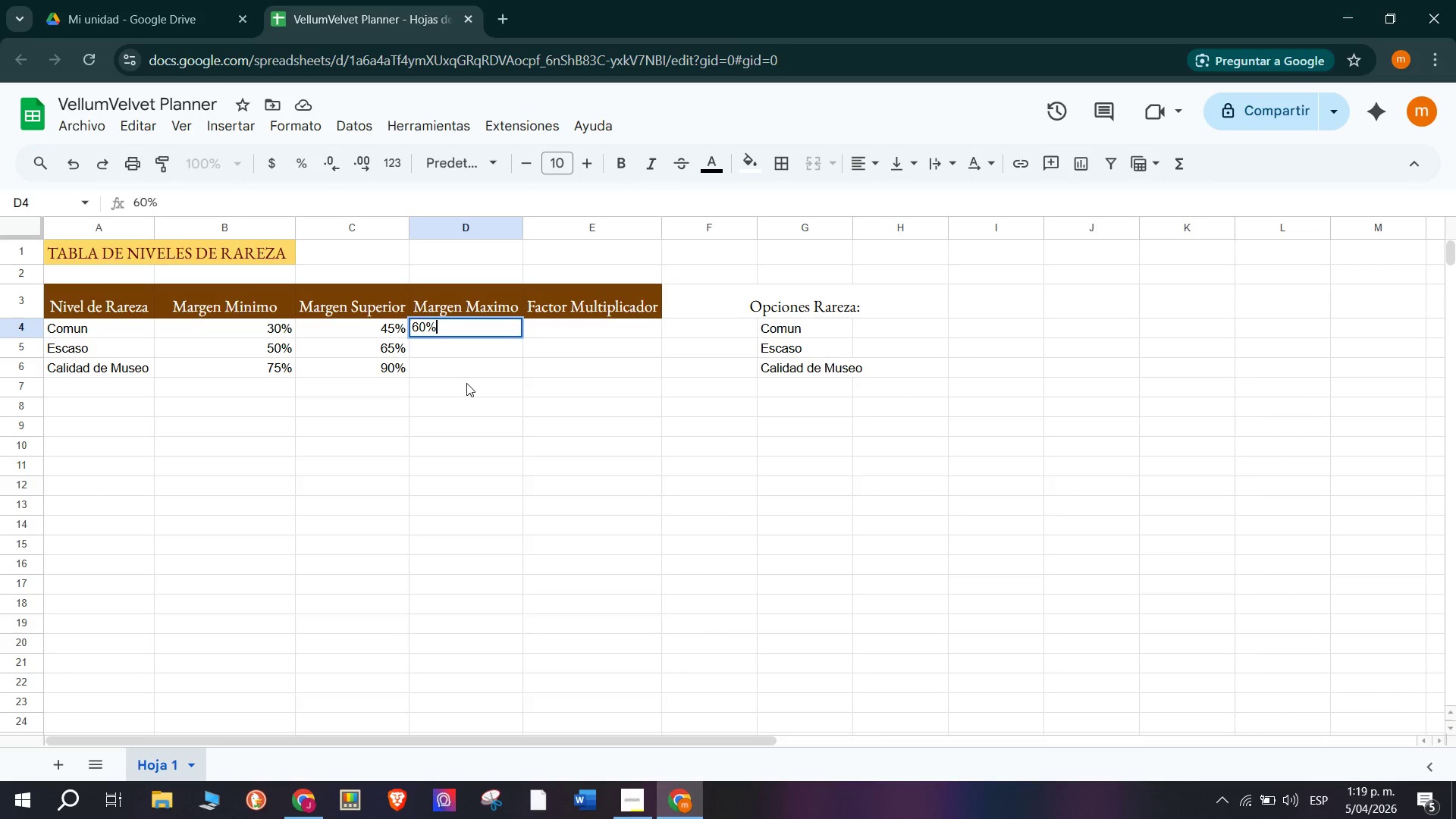 
key(Enter)
 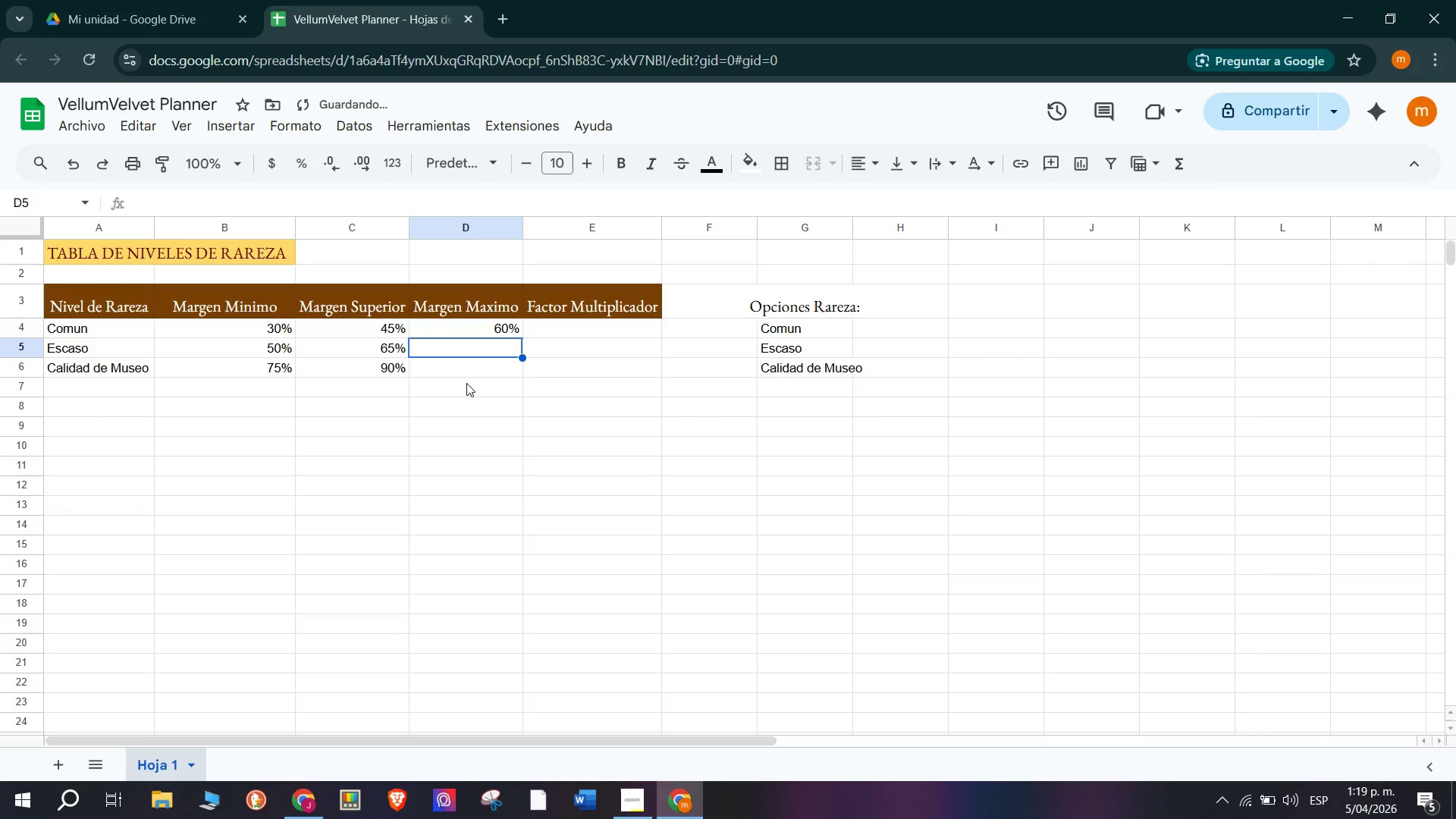 
hold_key(key=ShiftRight, duration=0.41)
 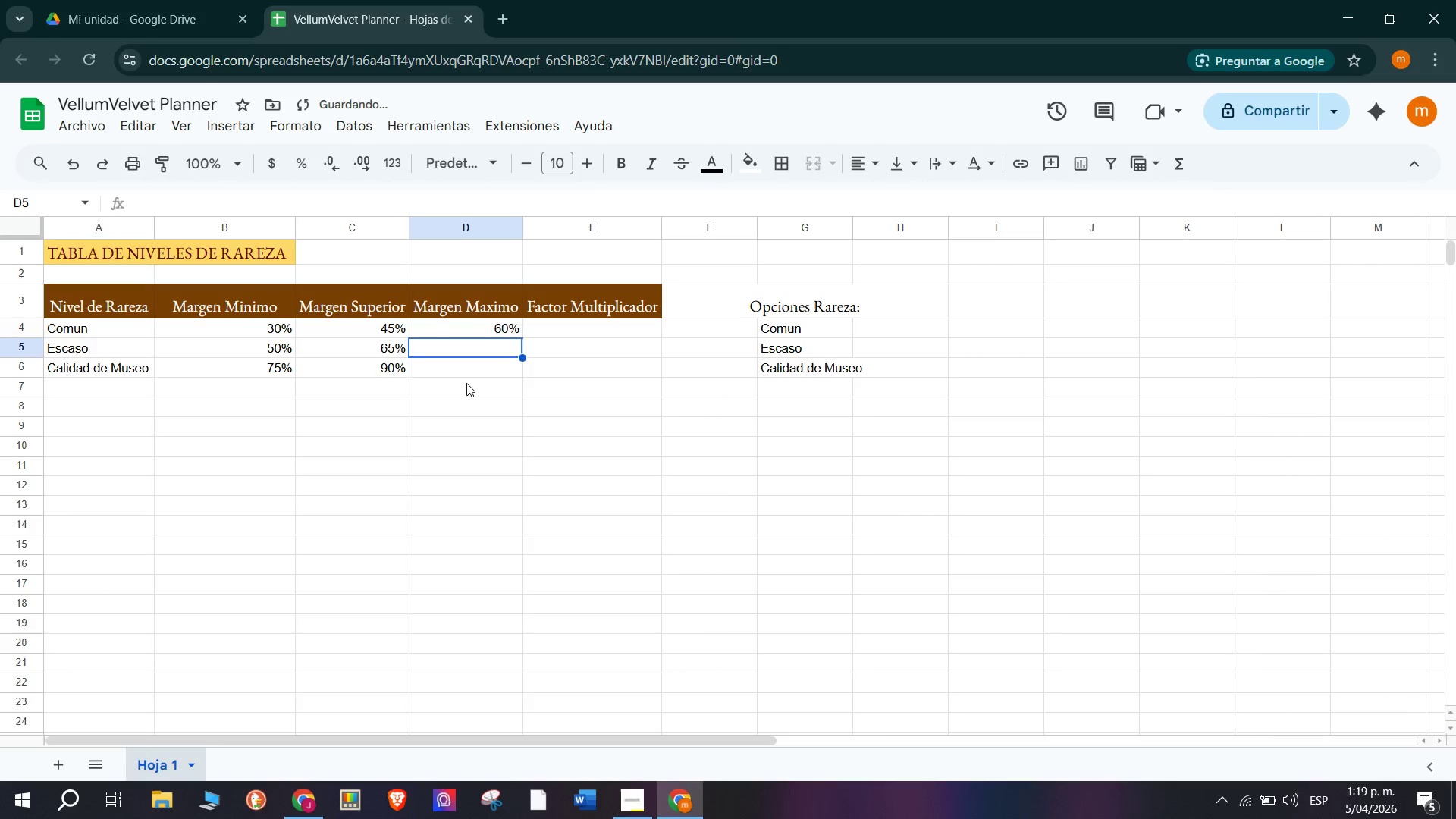 
type(80%)
 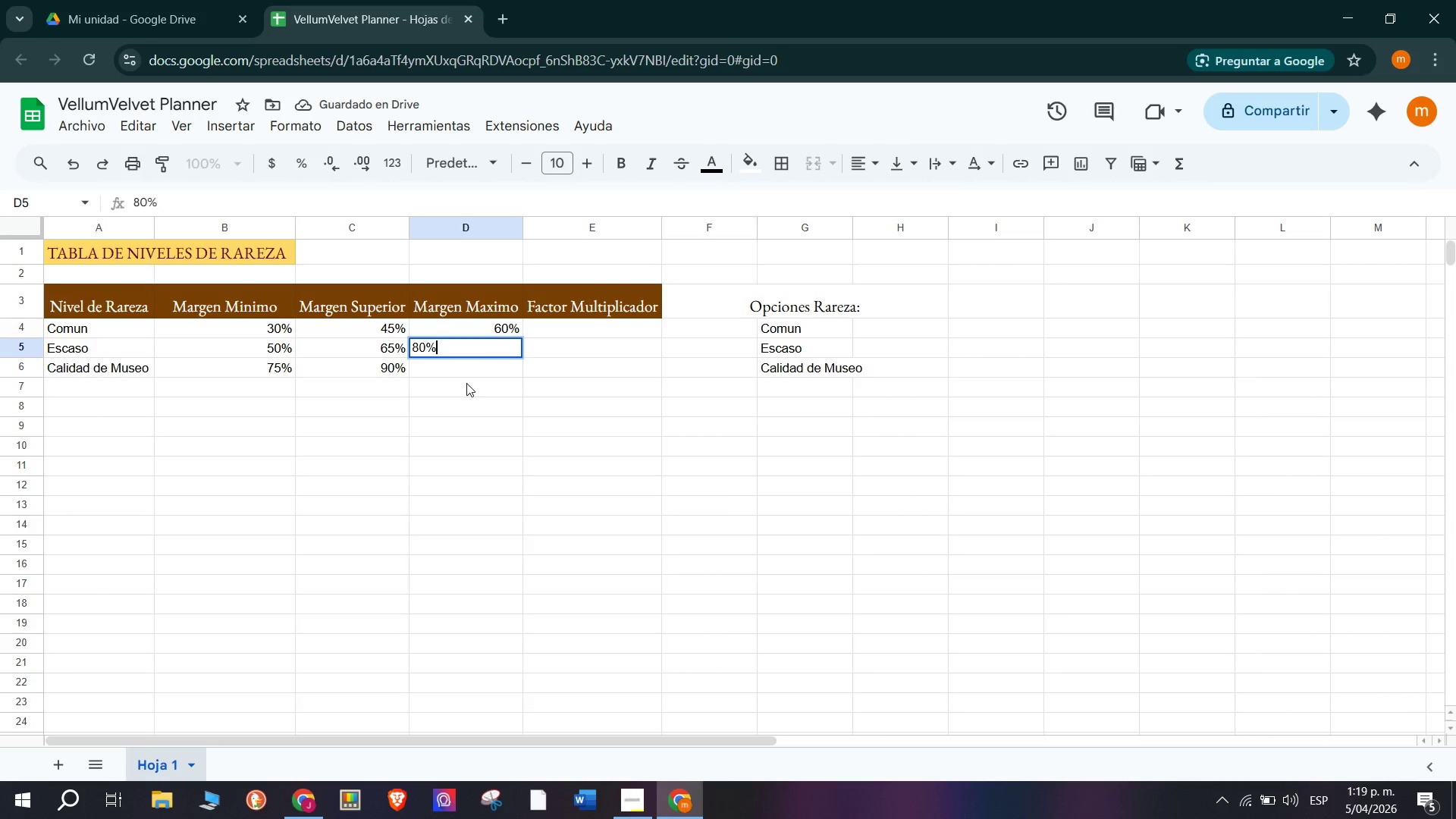 
left_click([497, 376])
 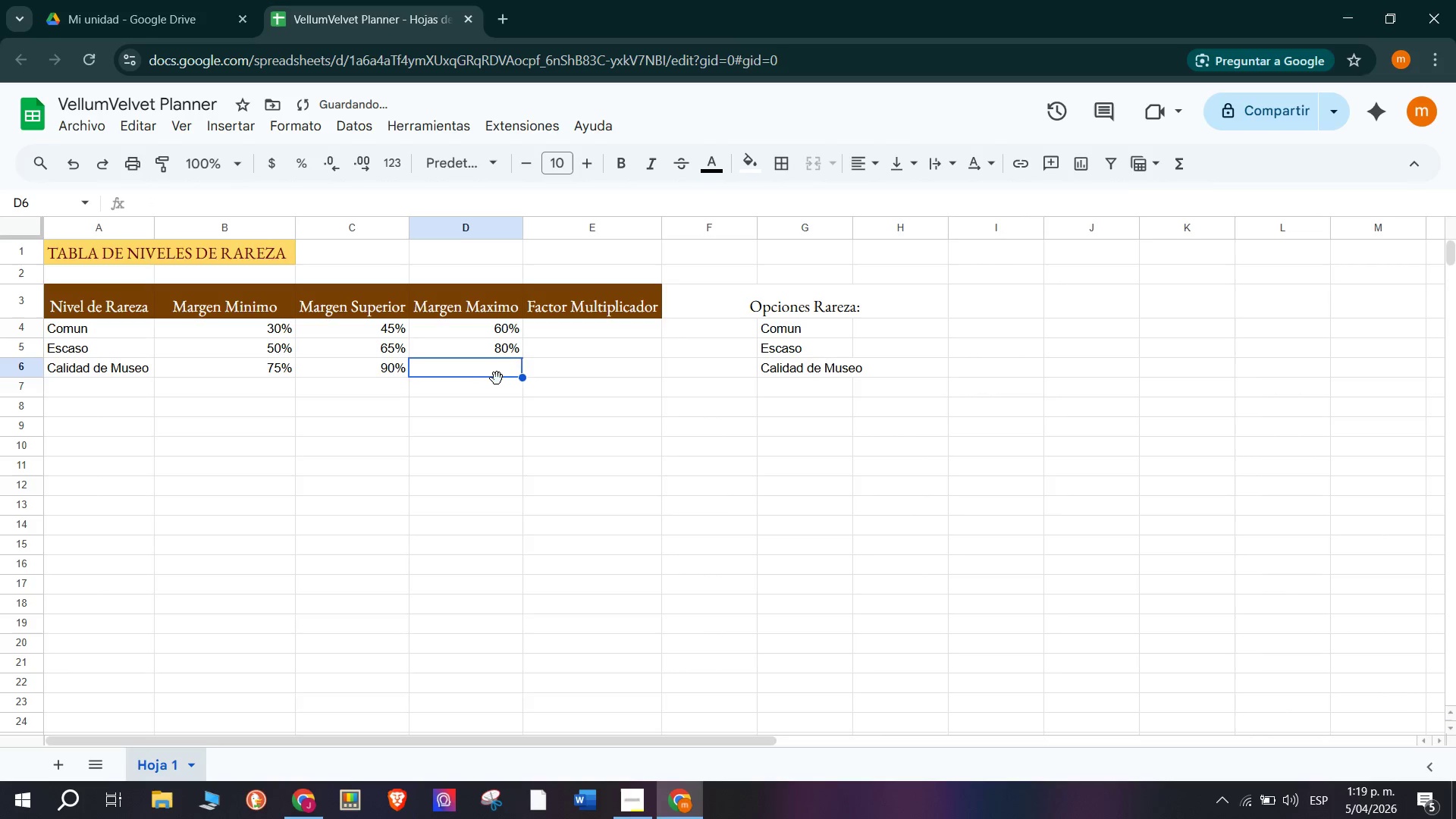 
type(120%)
 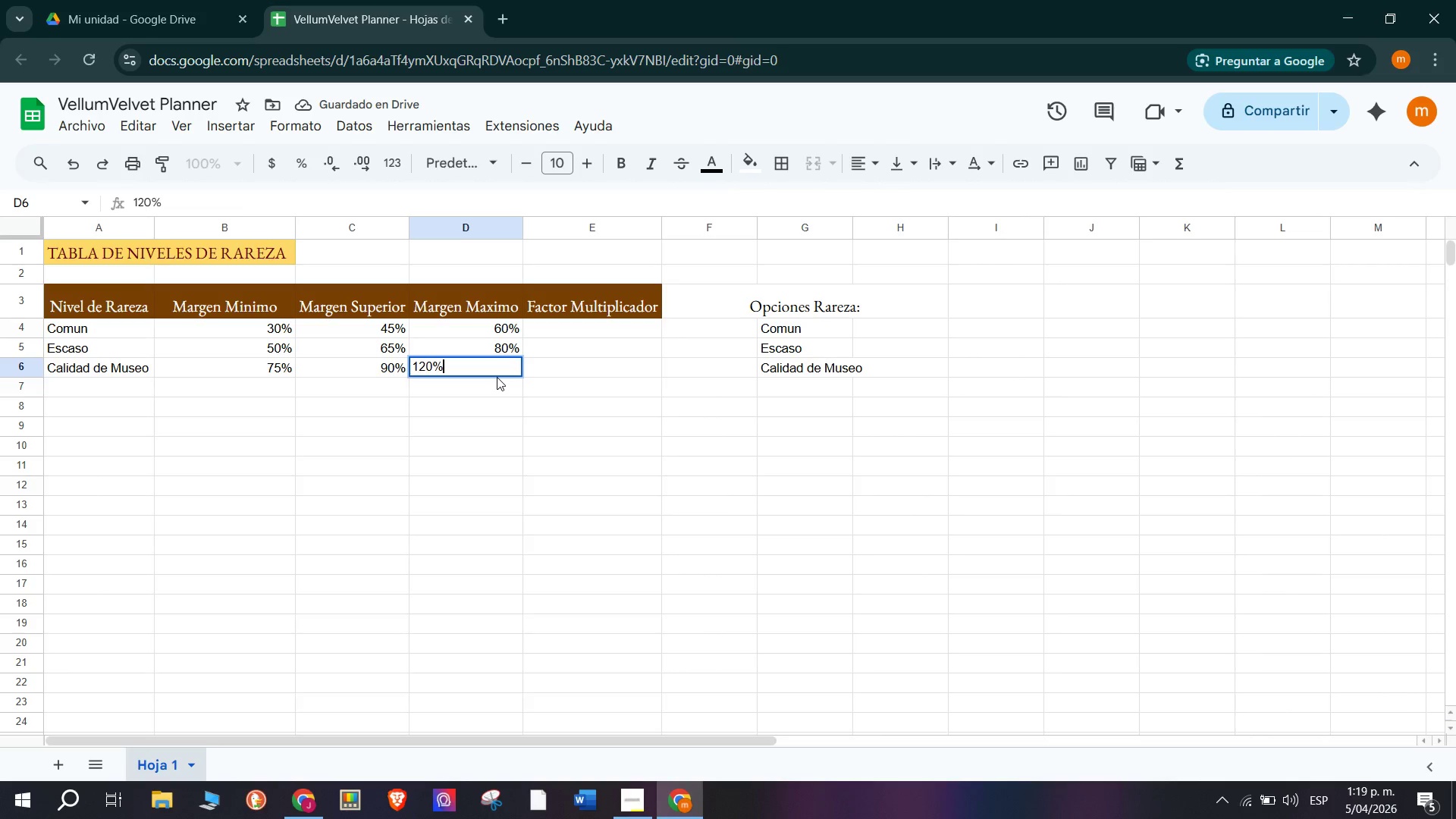 
left_click([615, 322])
 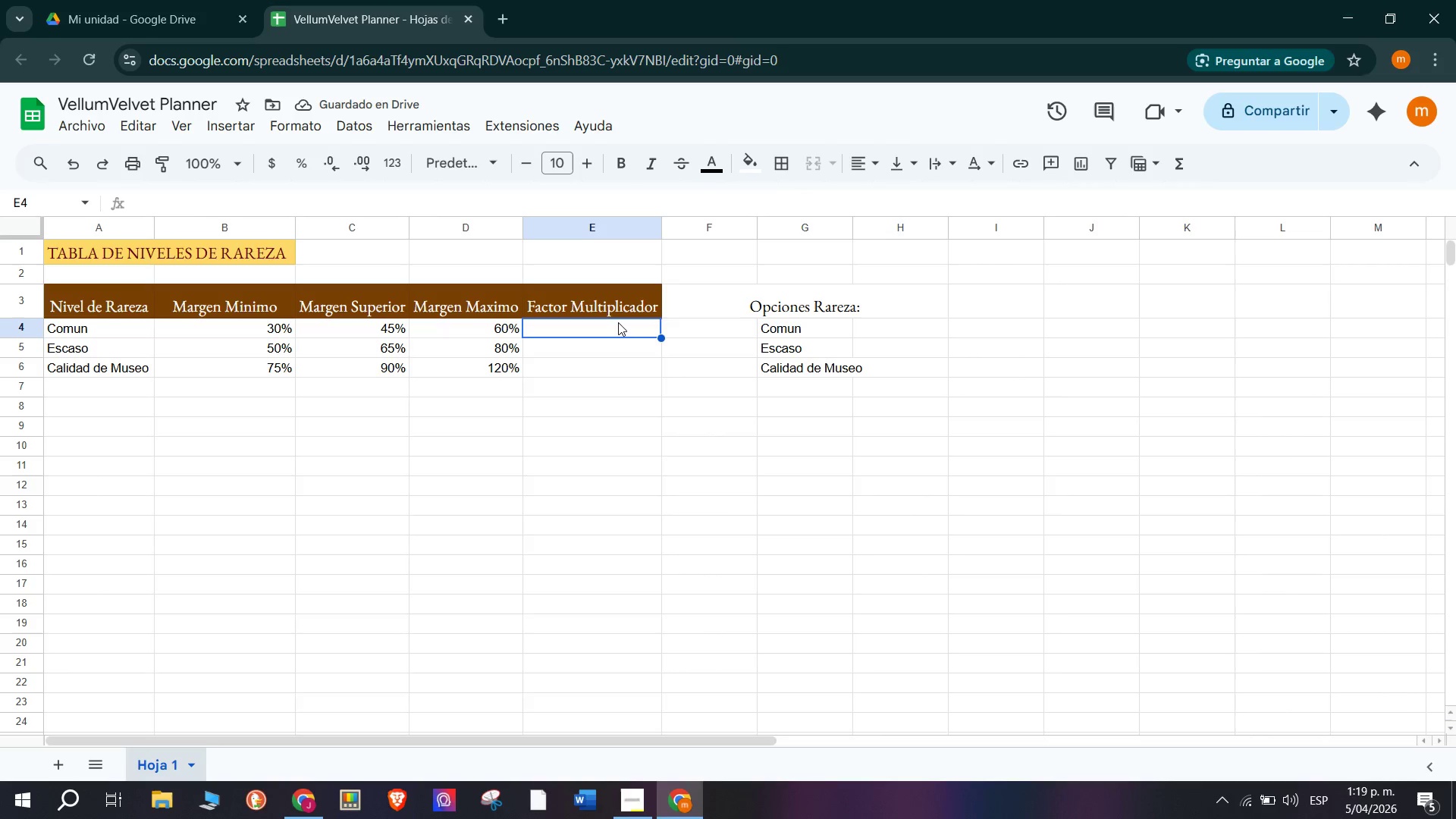 
key(1)
 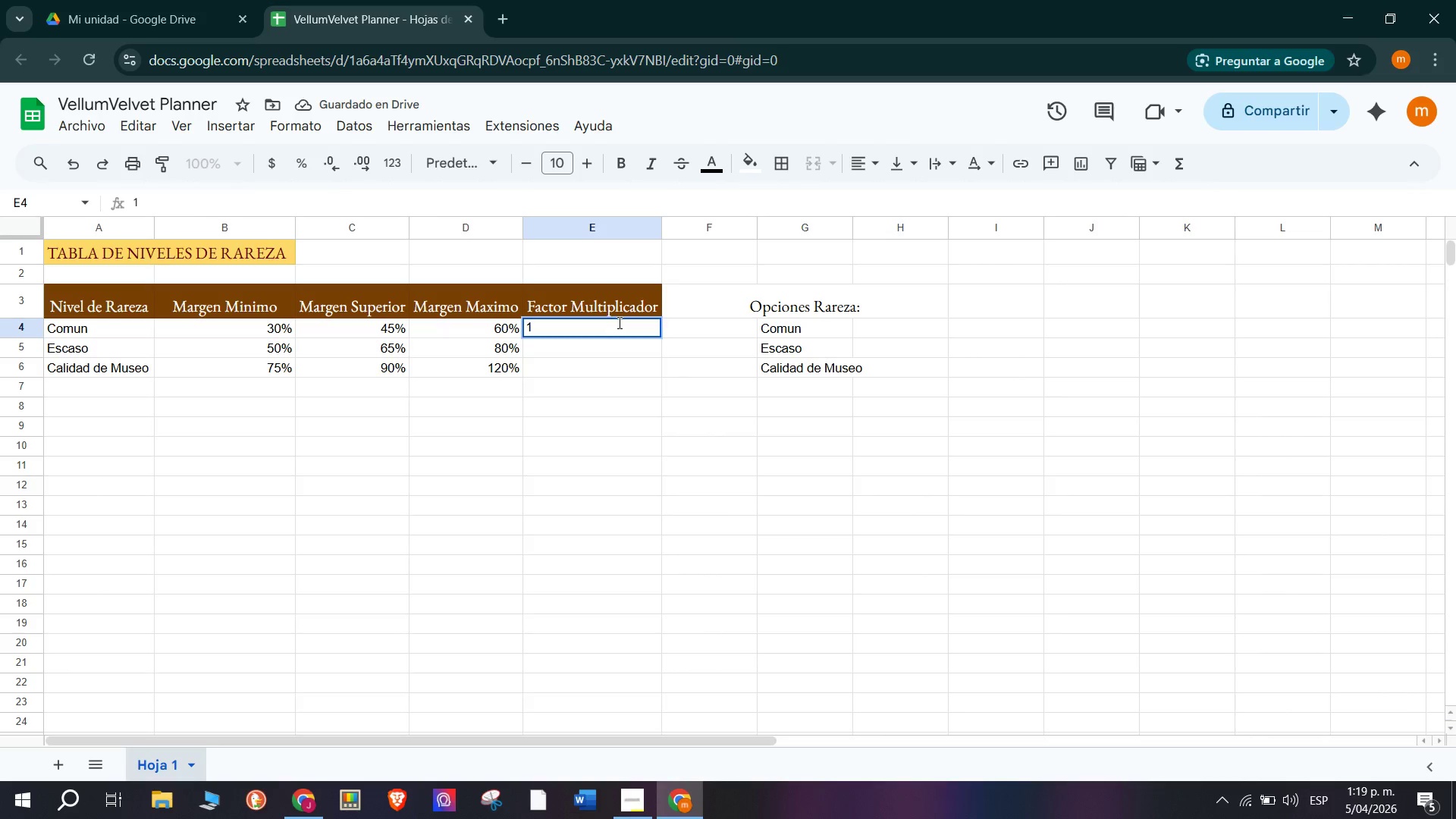 
key(Comma)
 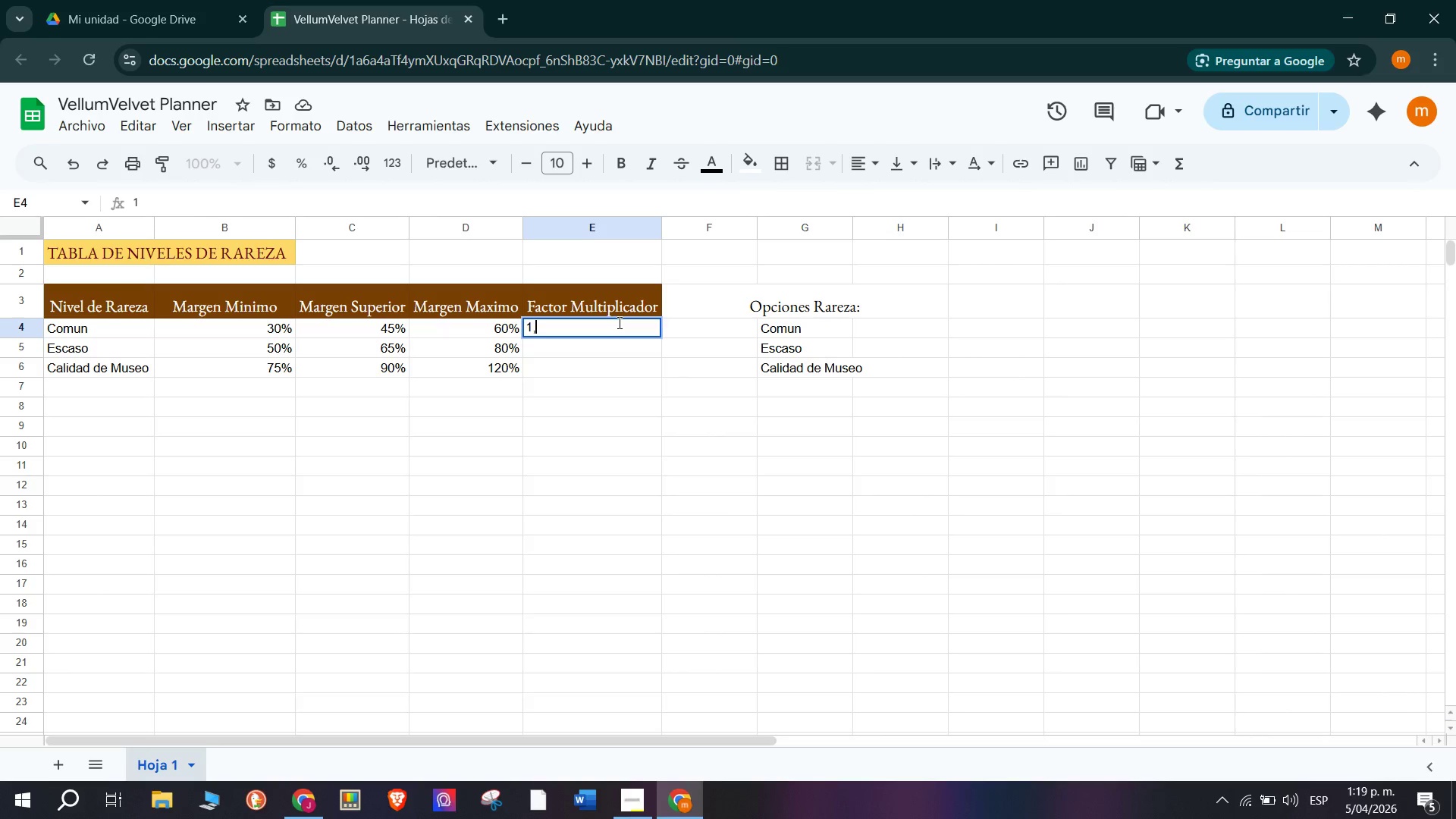 
key(2)
 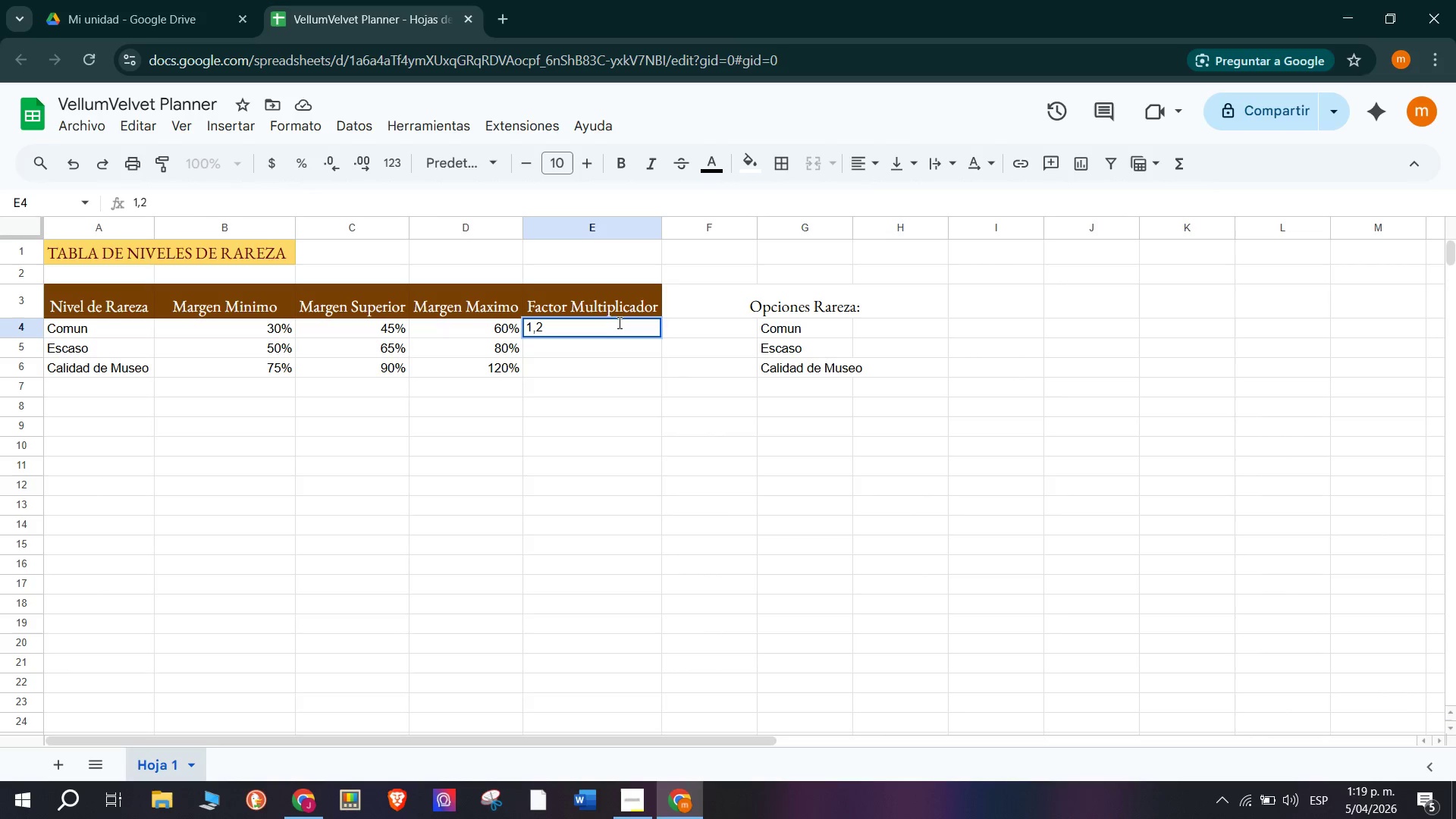 
key(Enter)
 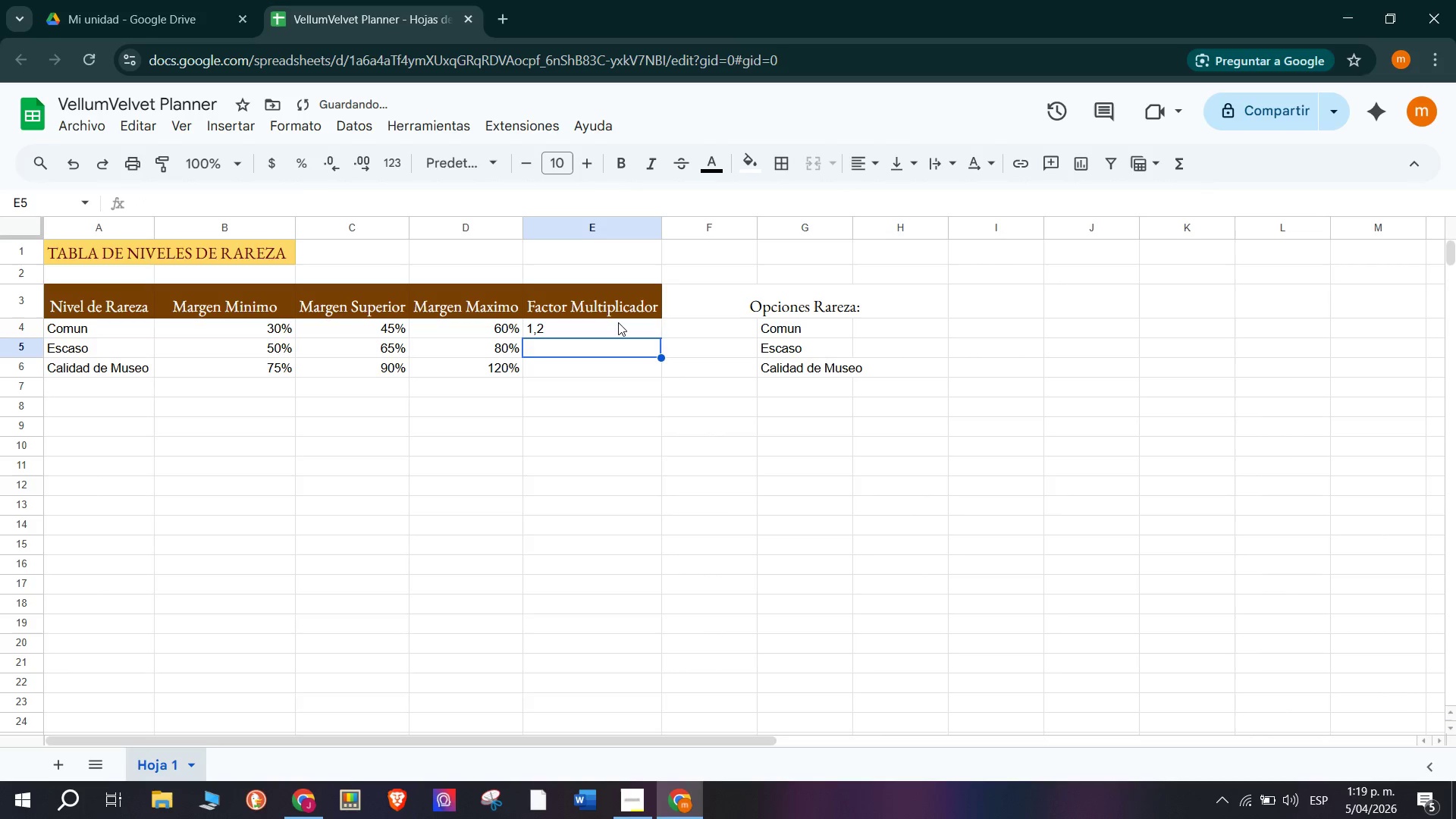 
key(1)
 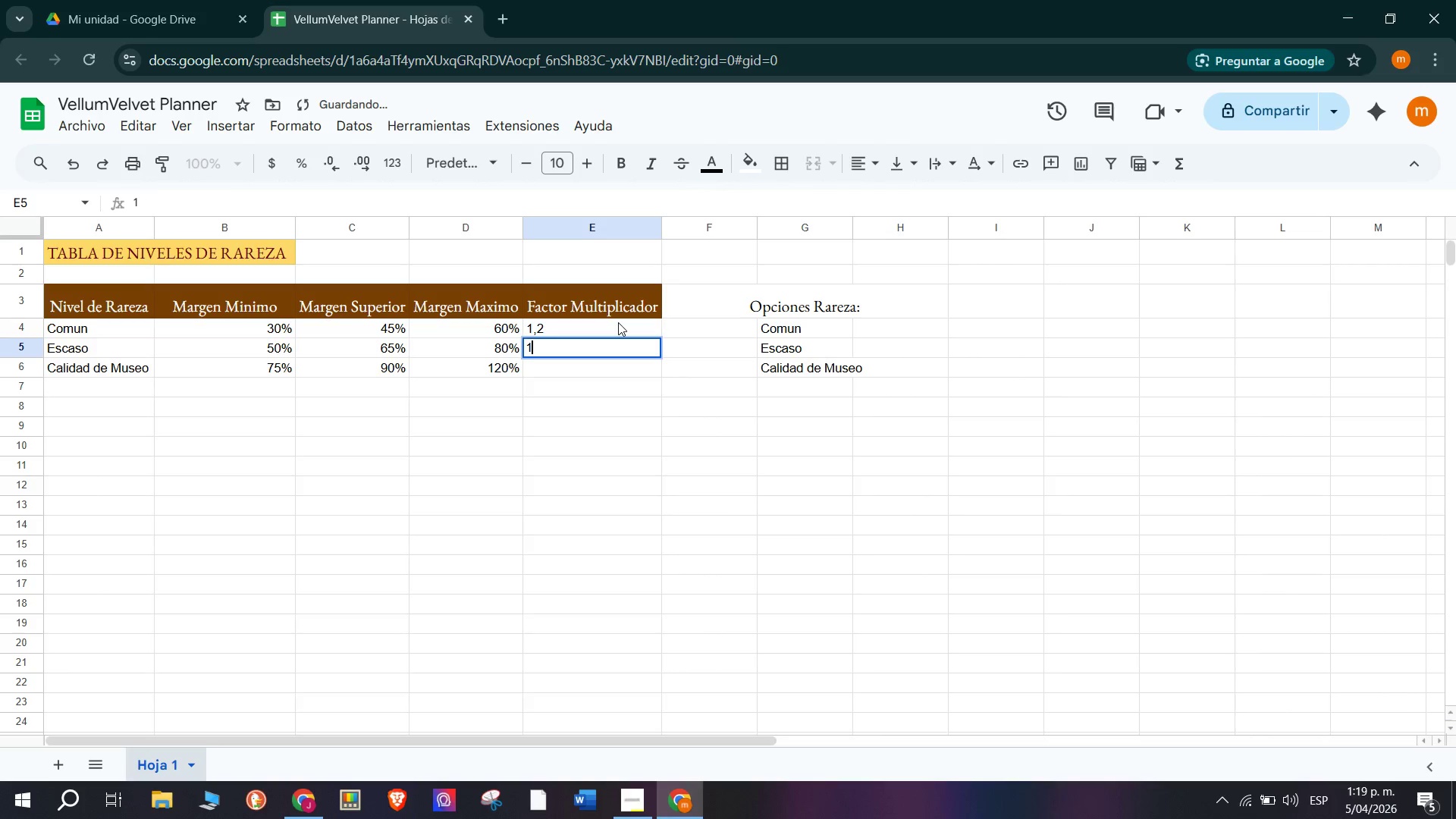 
double_click([619, 320])
 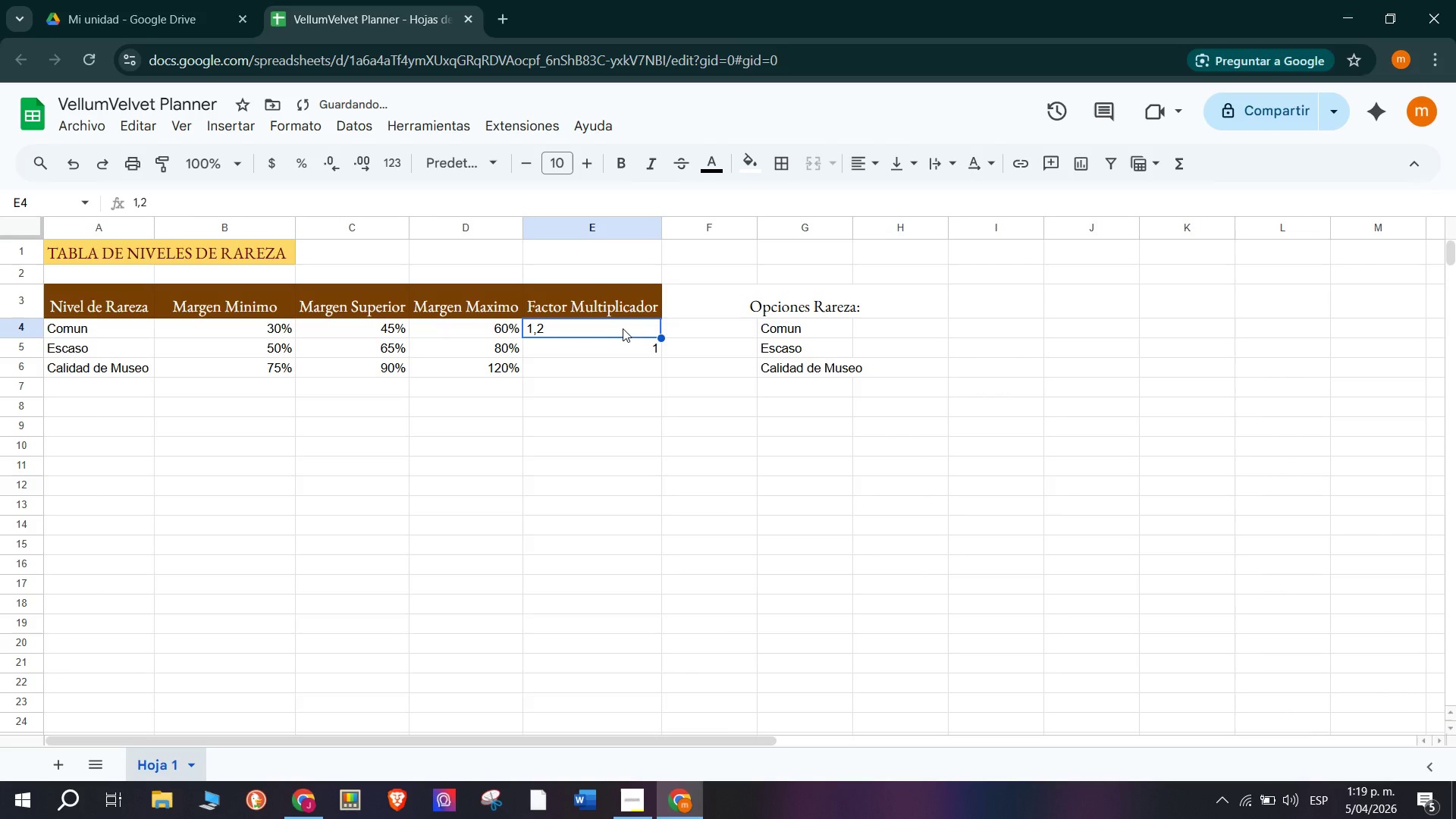 
double_click([644, 349])
 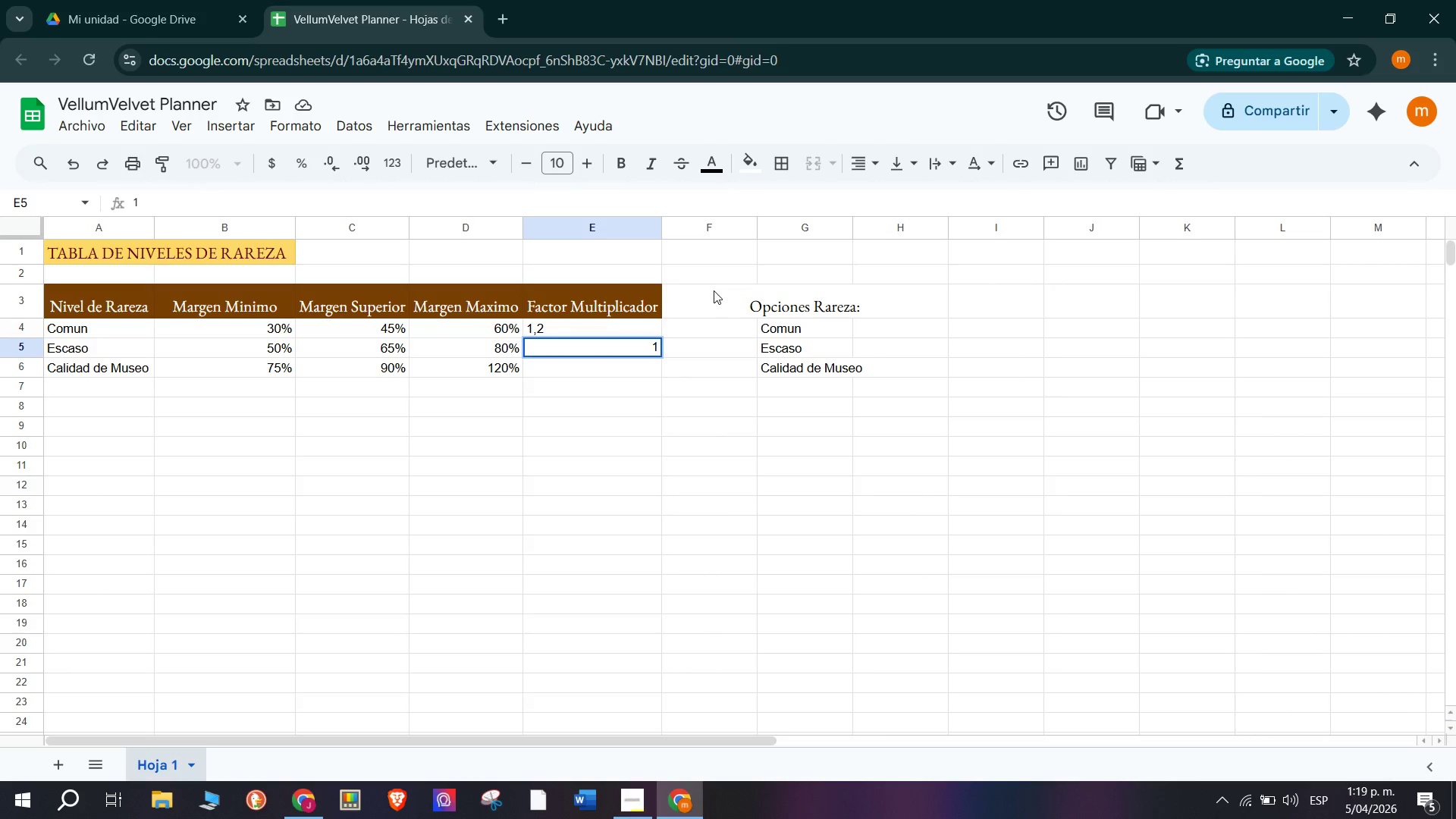 
wait(7.17)
 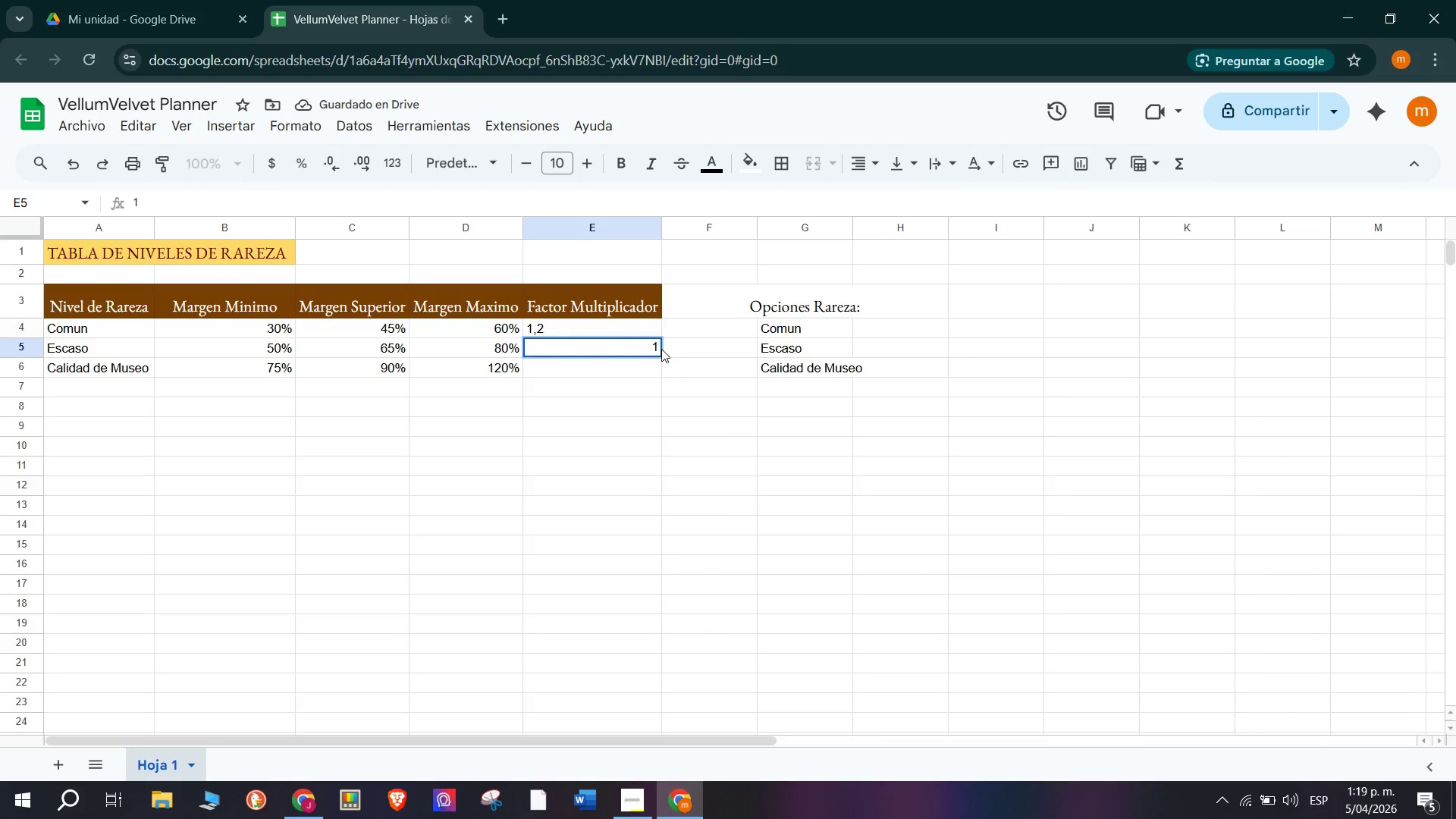 
double_click([576, 336])
 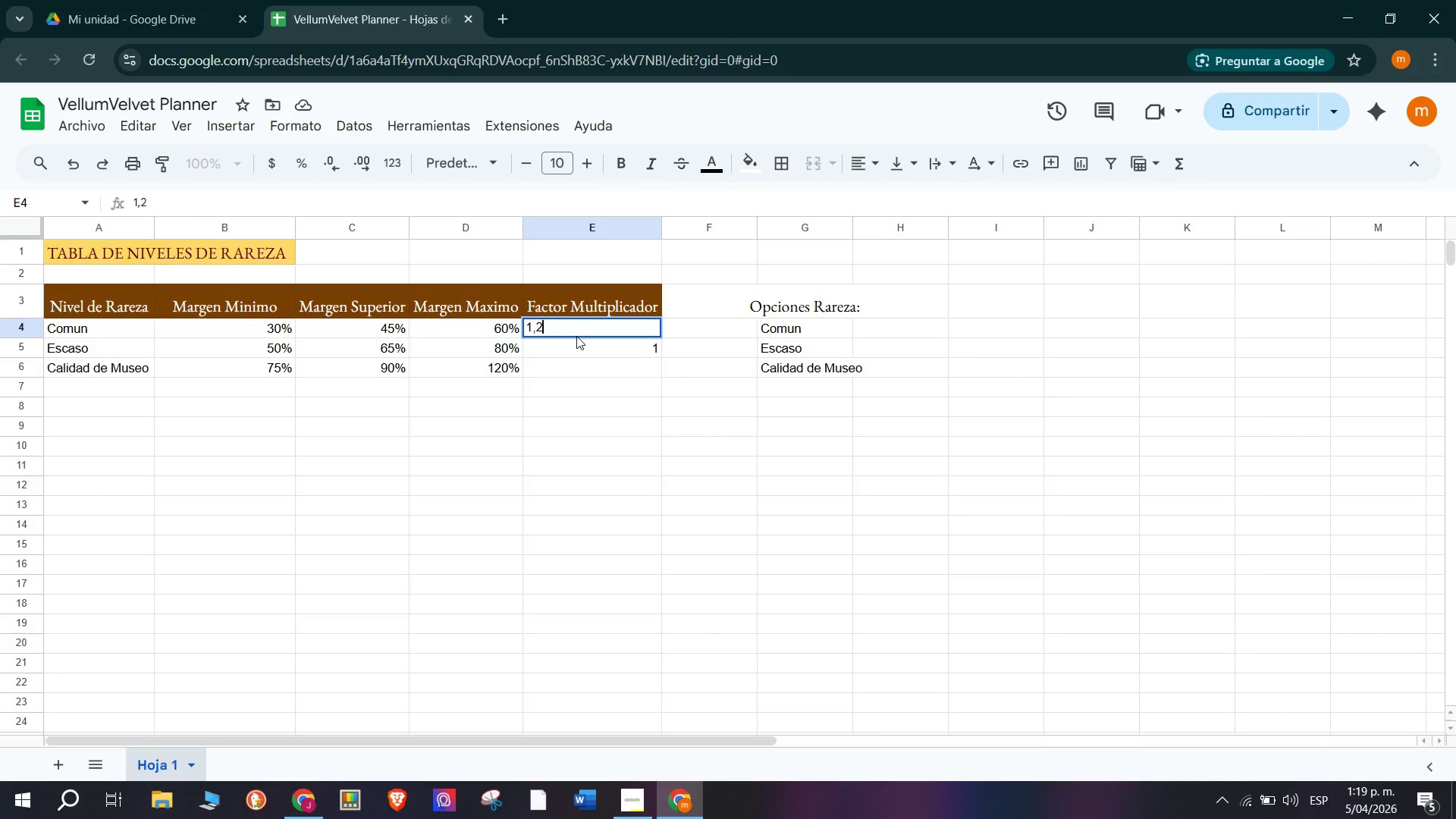 
key(Backspace)
 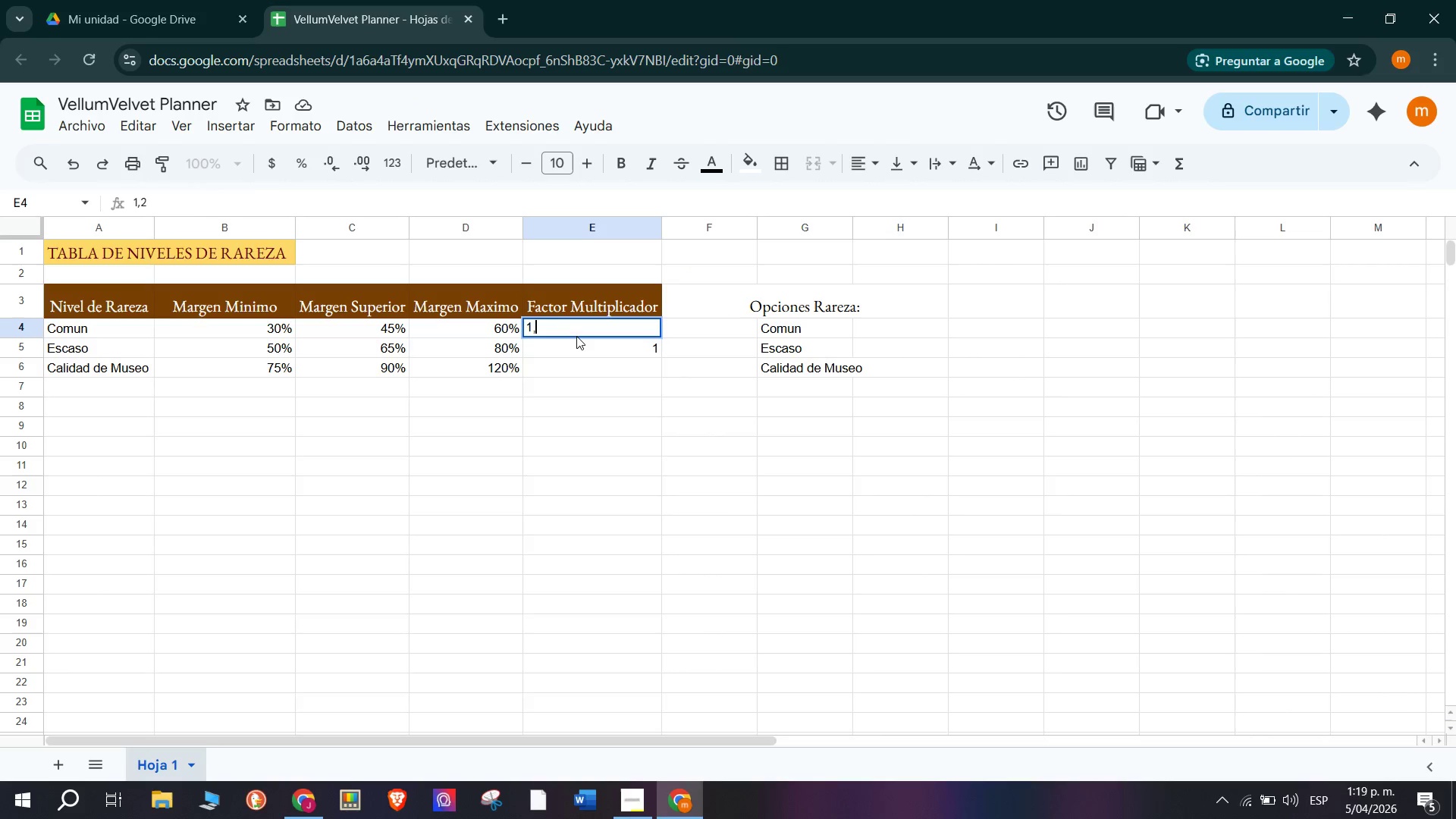 
key(Backspace)
 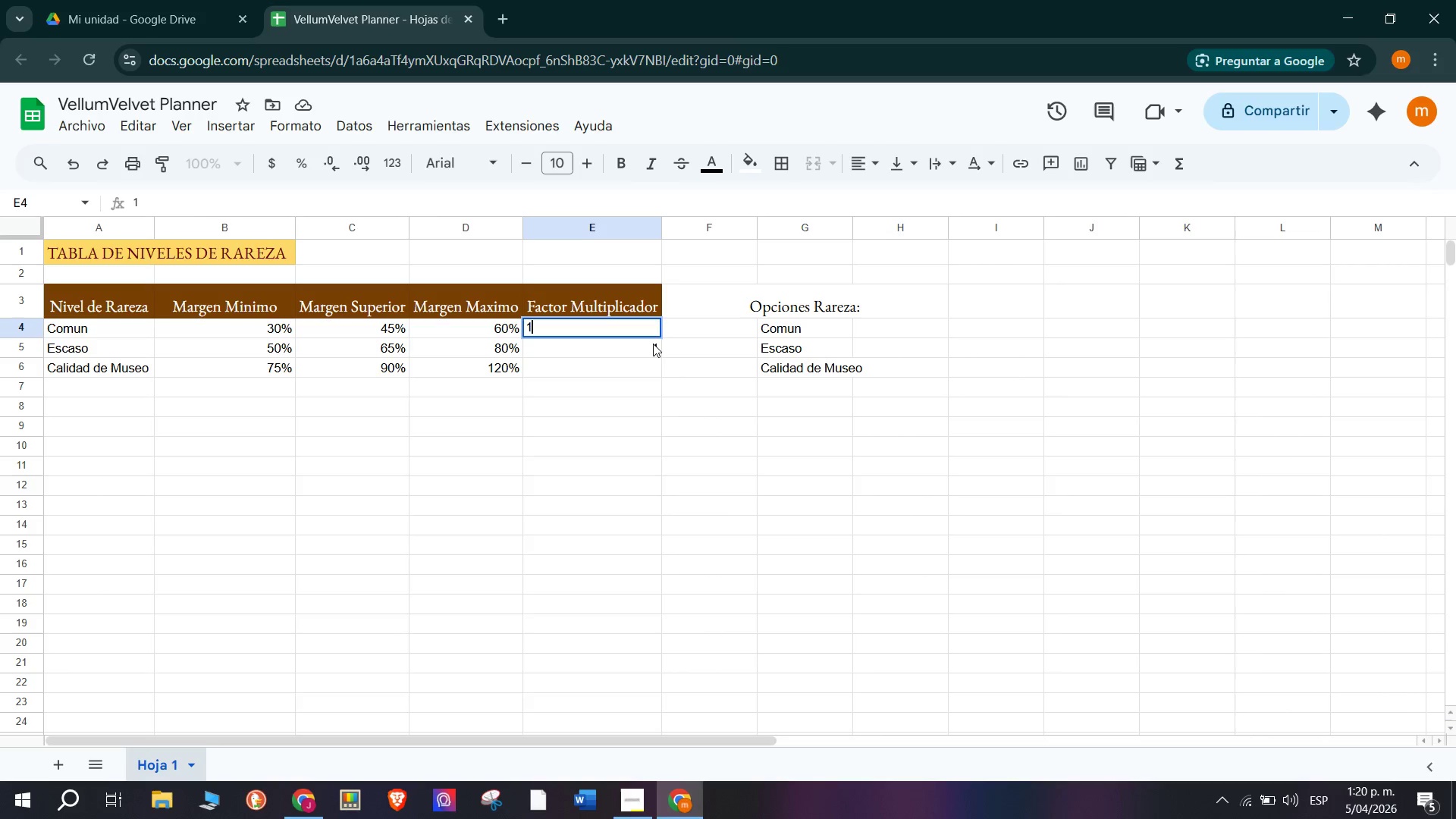 
double_click([654, 344])
 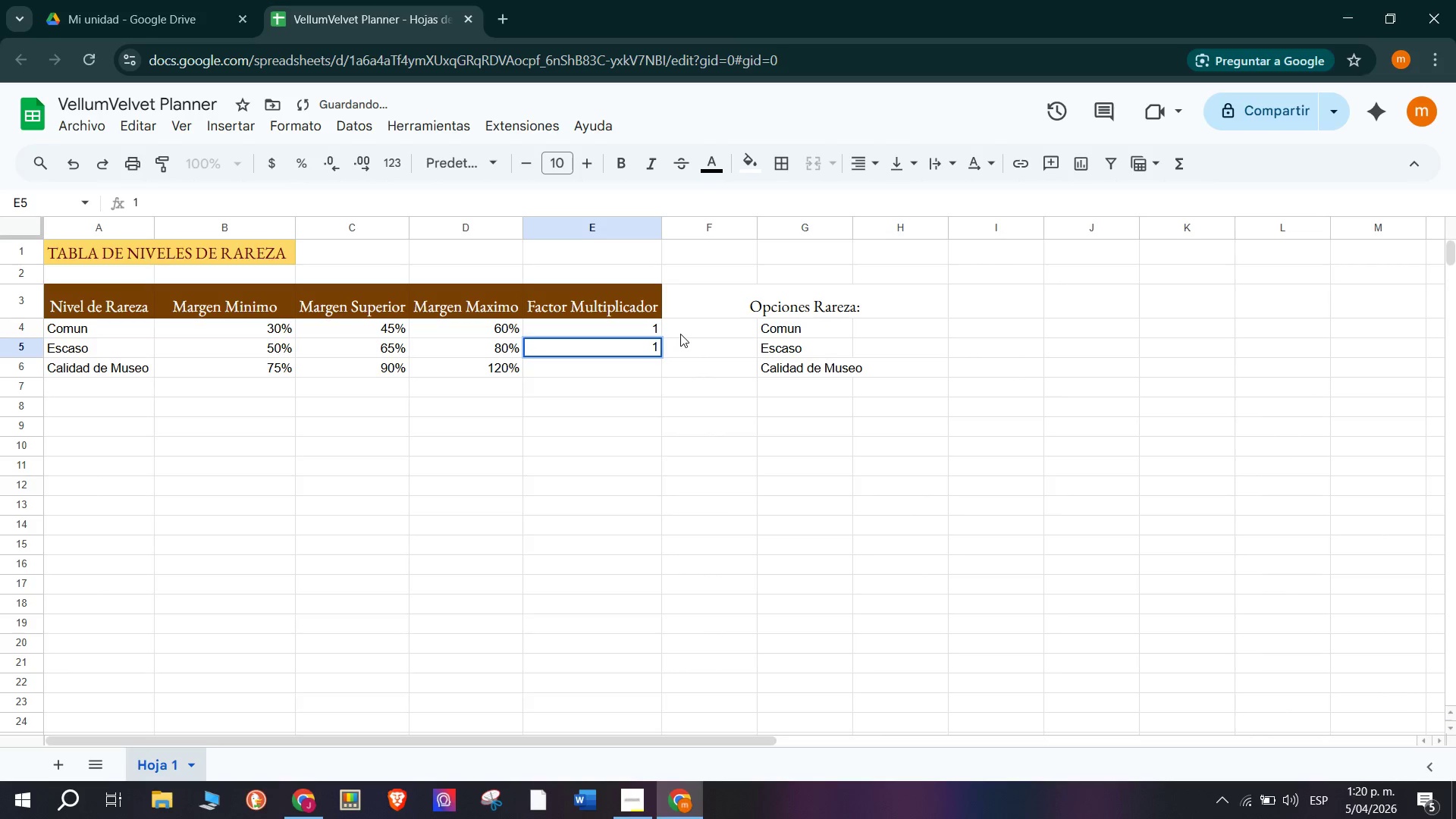 
key(Comma)
 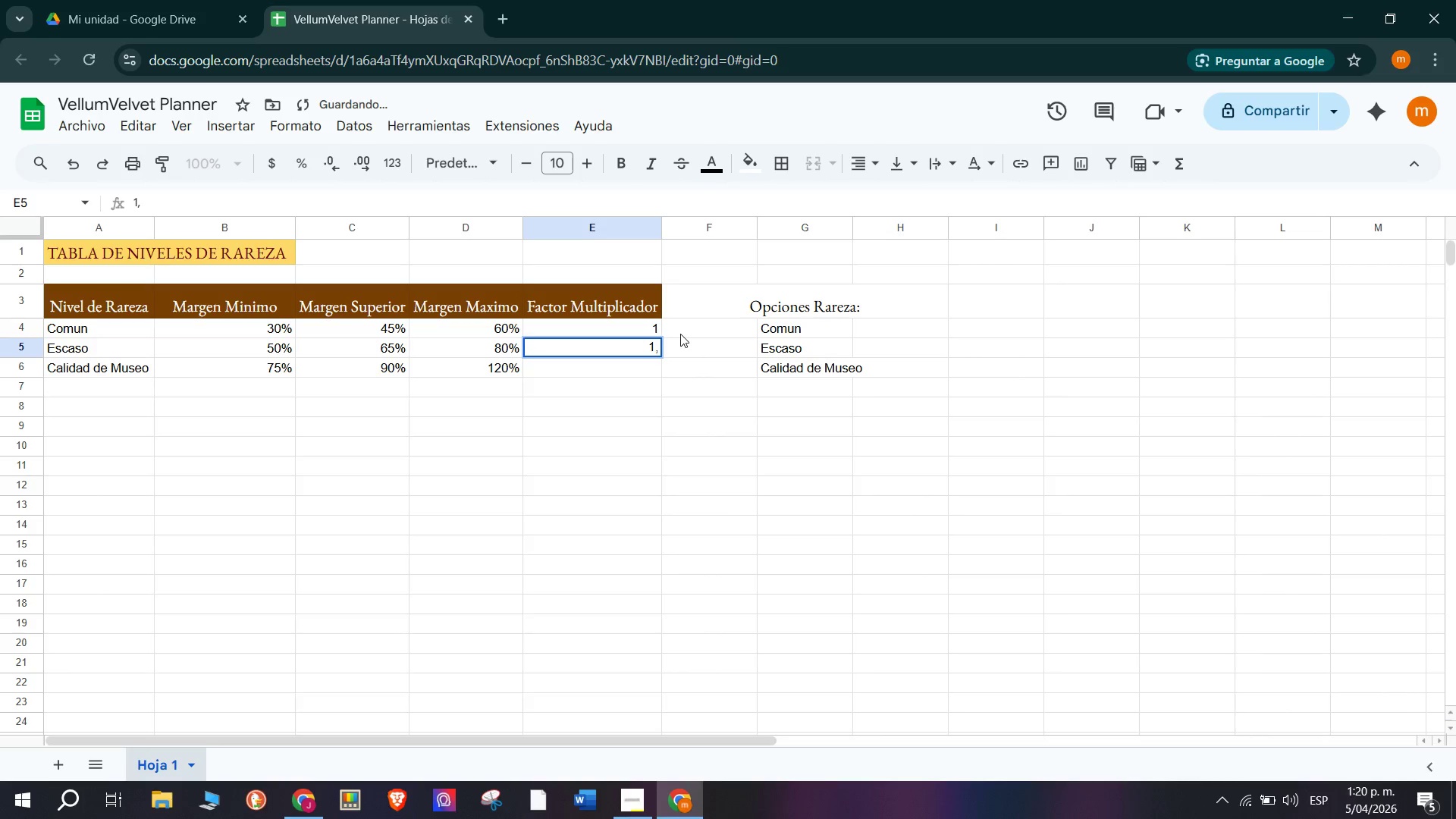 
key(2)
 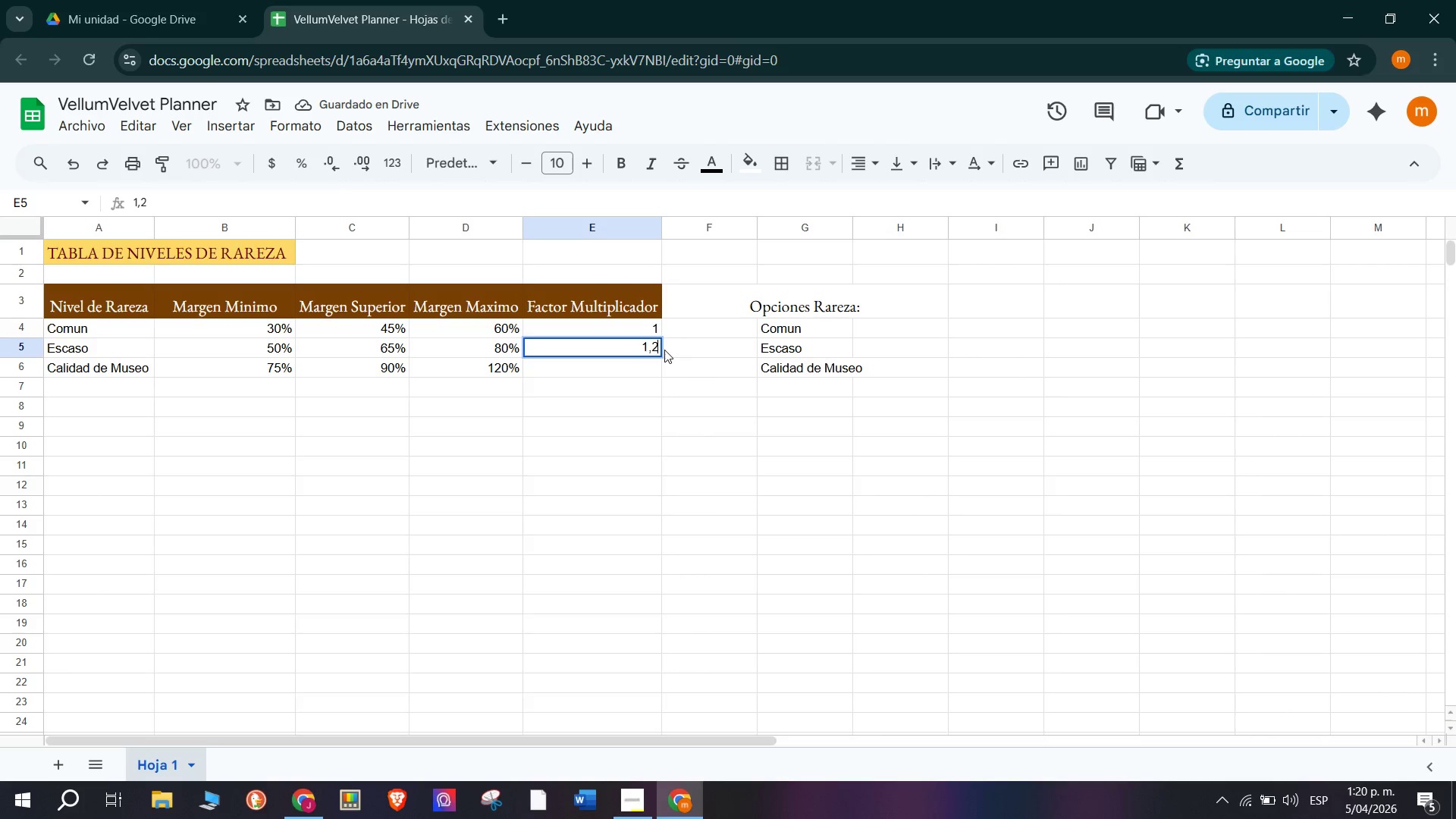 
key(Backspace)
 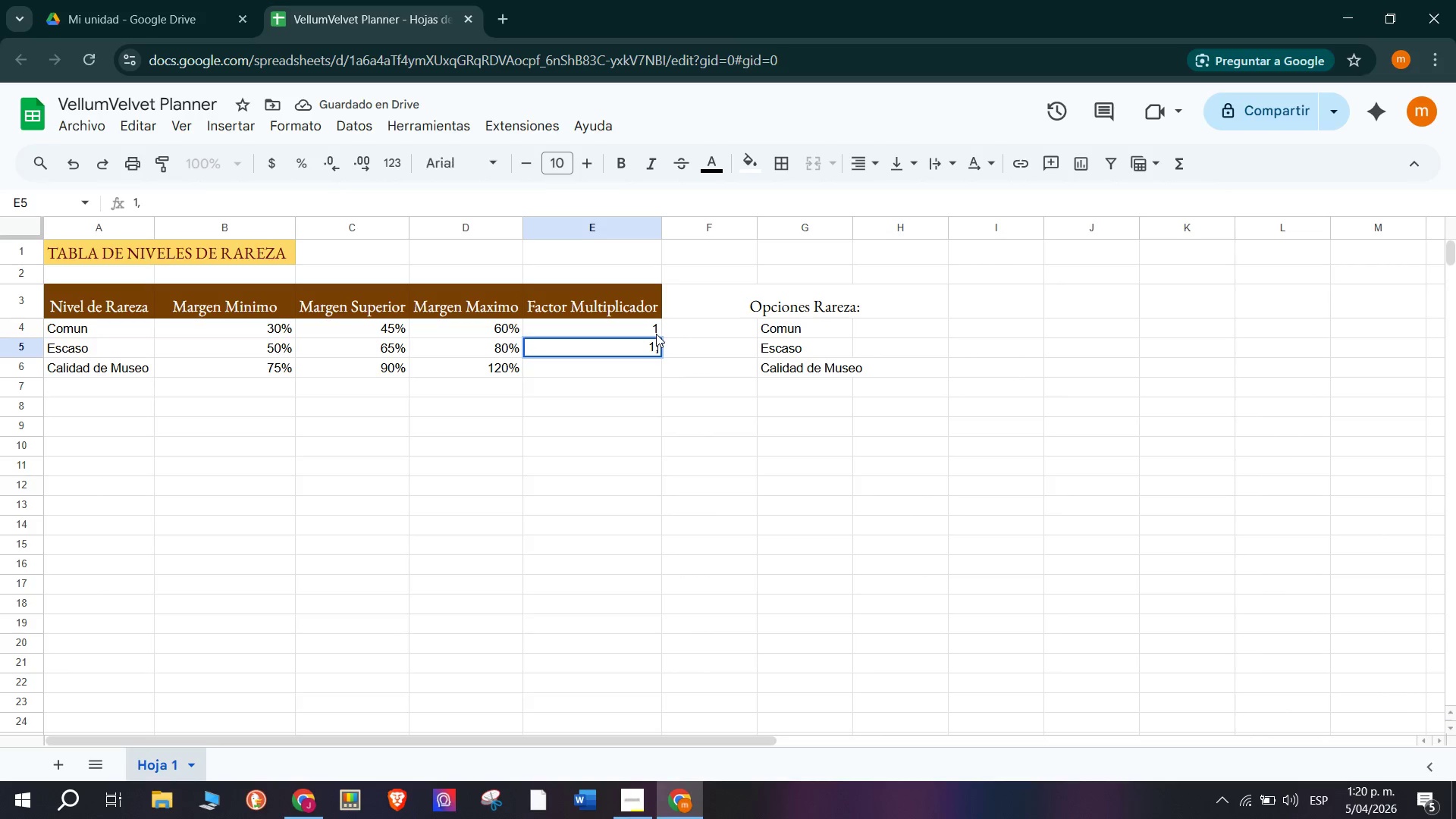 
key(5)
 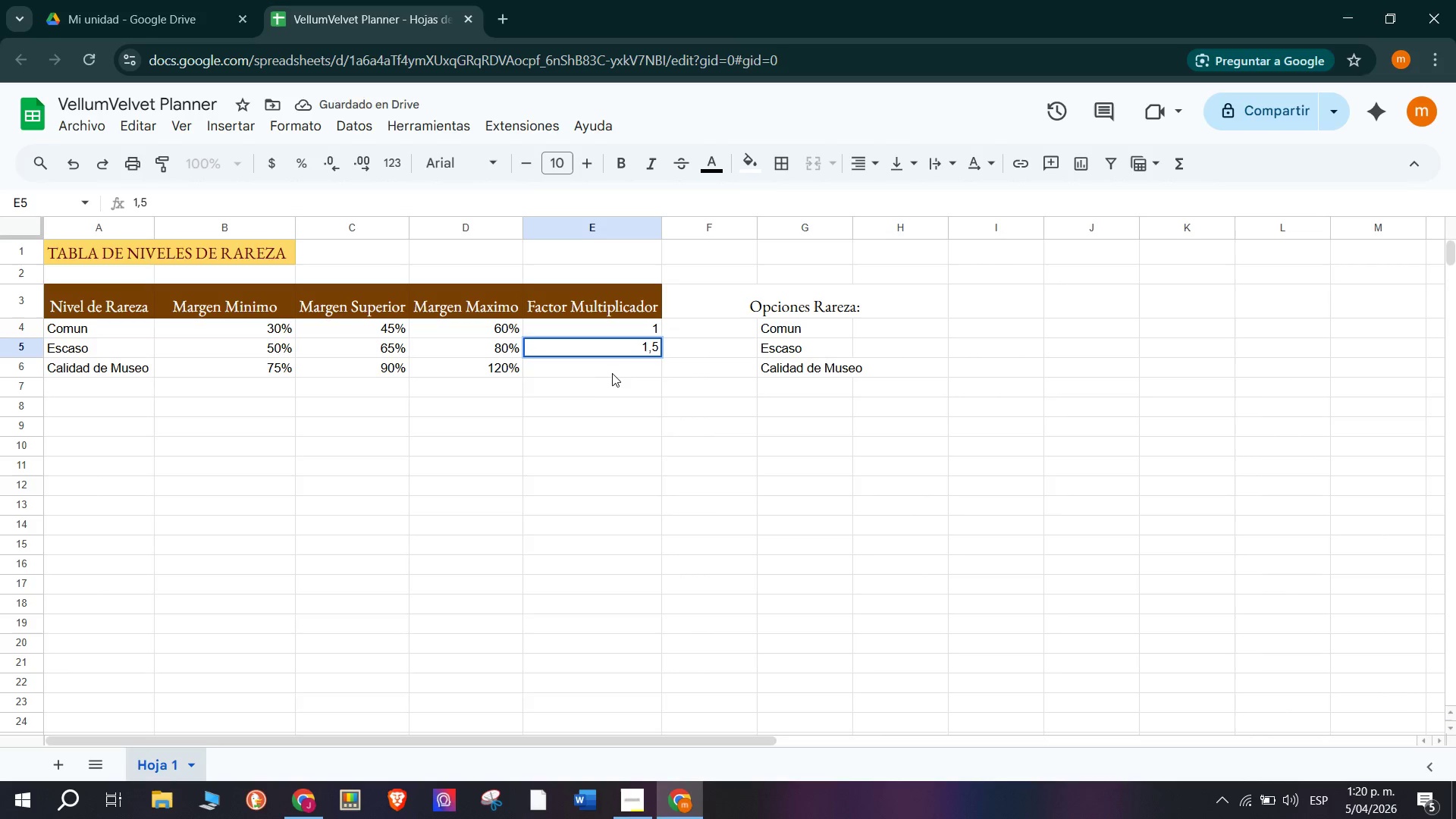 
left_click([618, 371])
 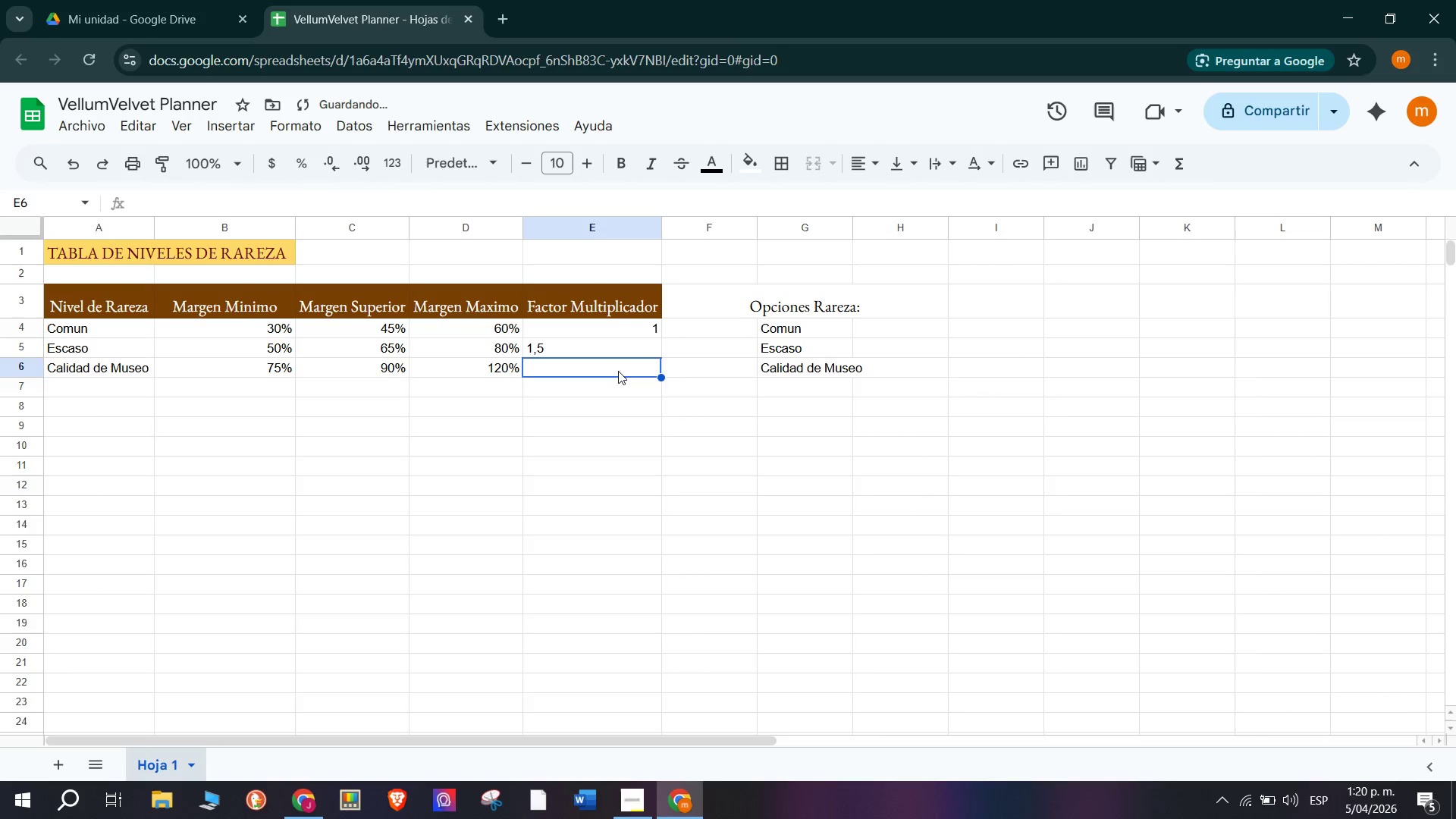 
key(2)
 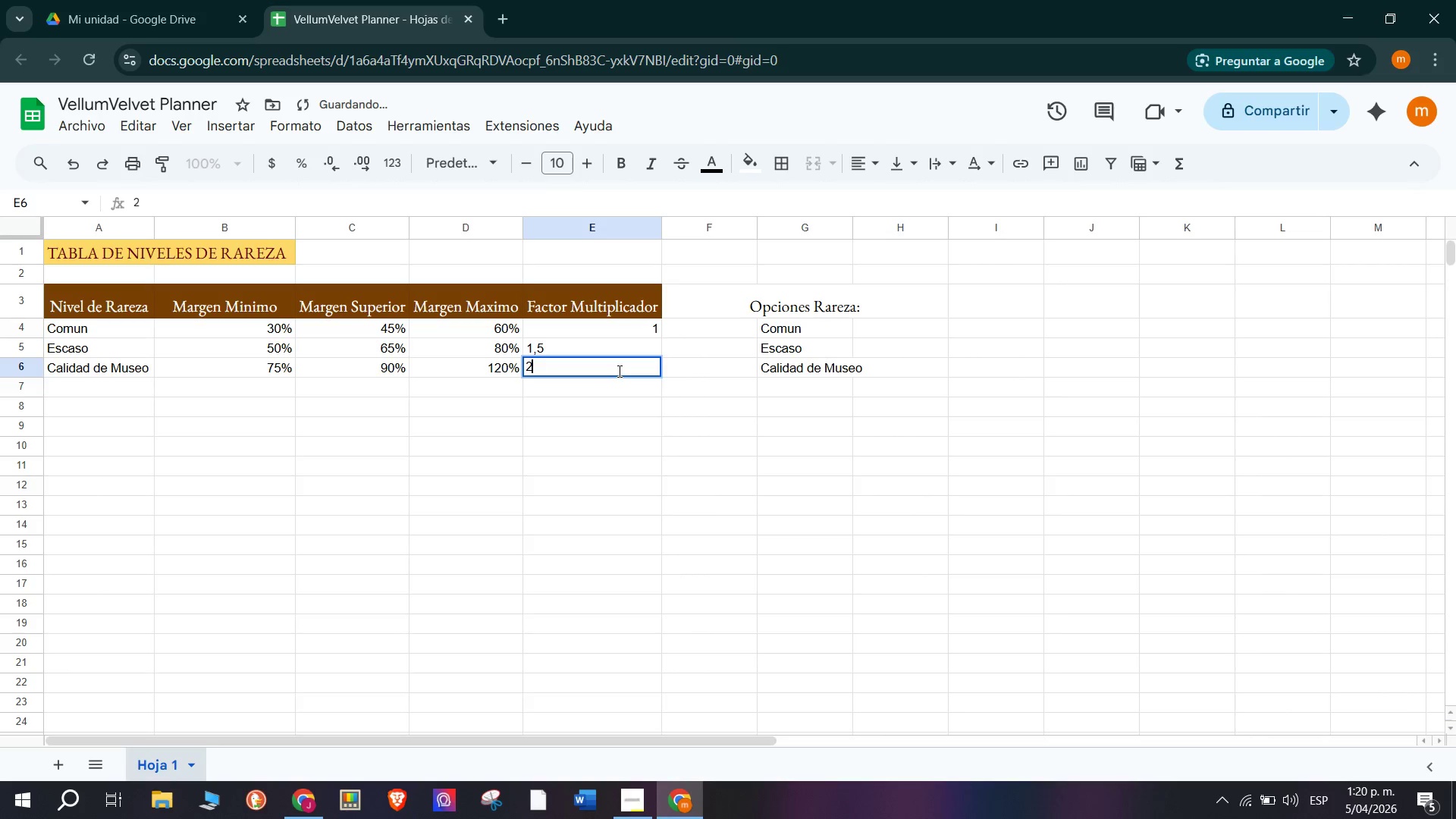 
key(Comma)
 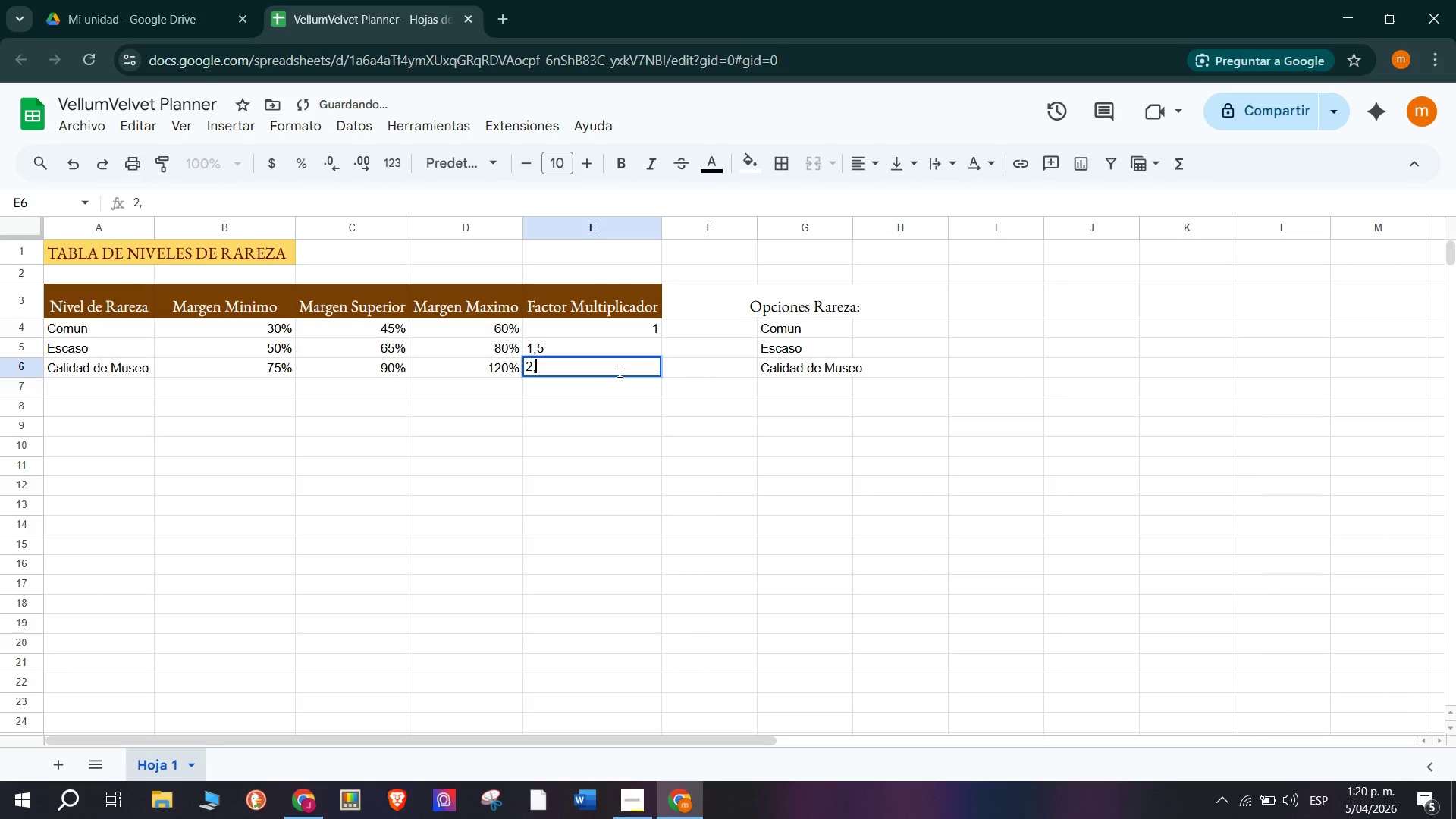 
key(5)
 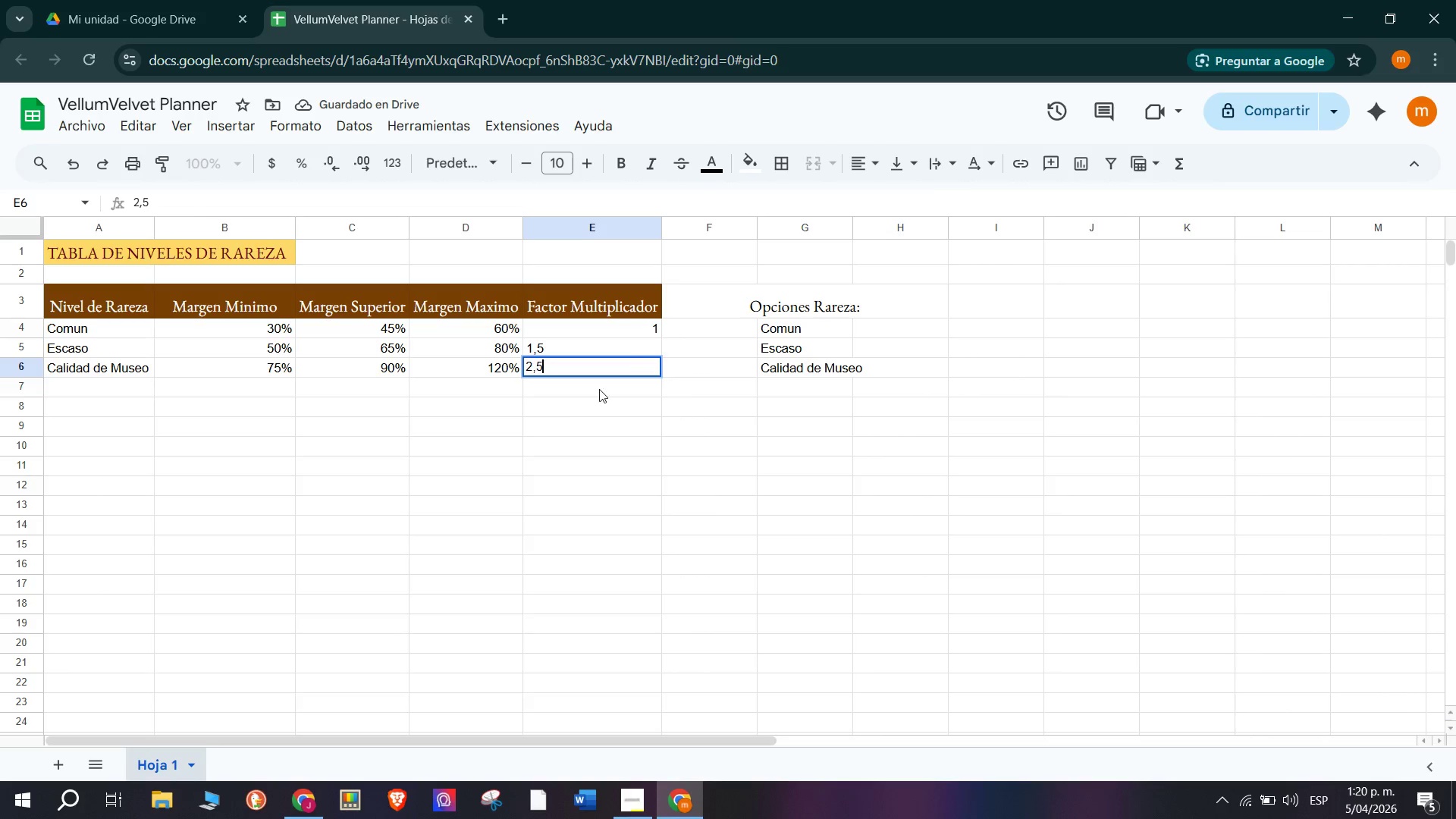 
left_click([576, 424])
 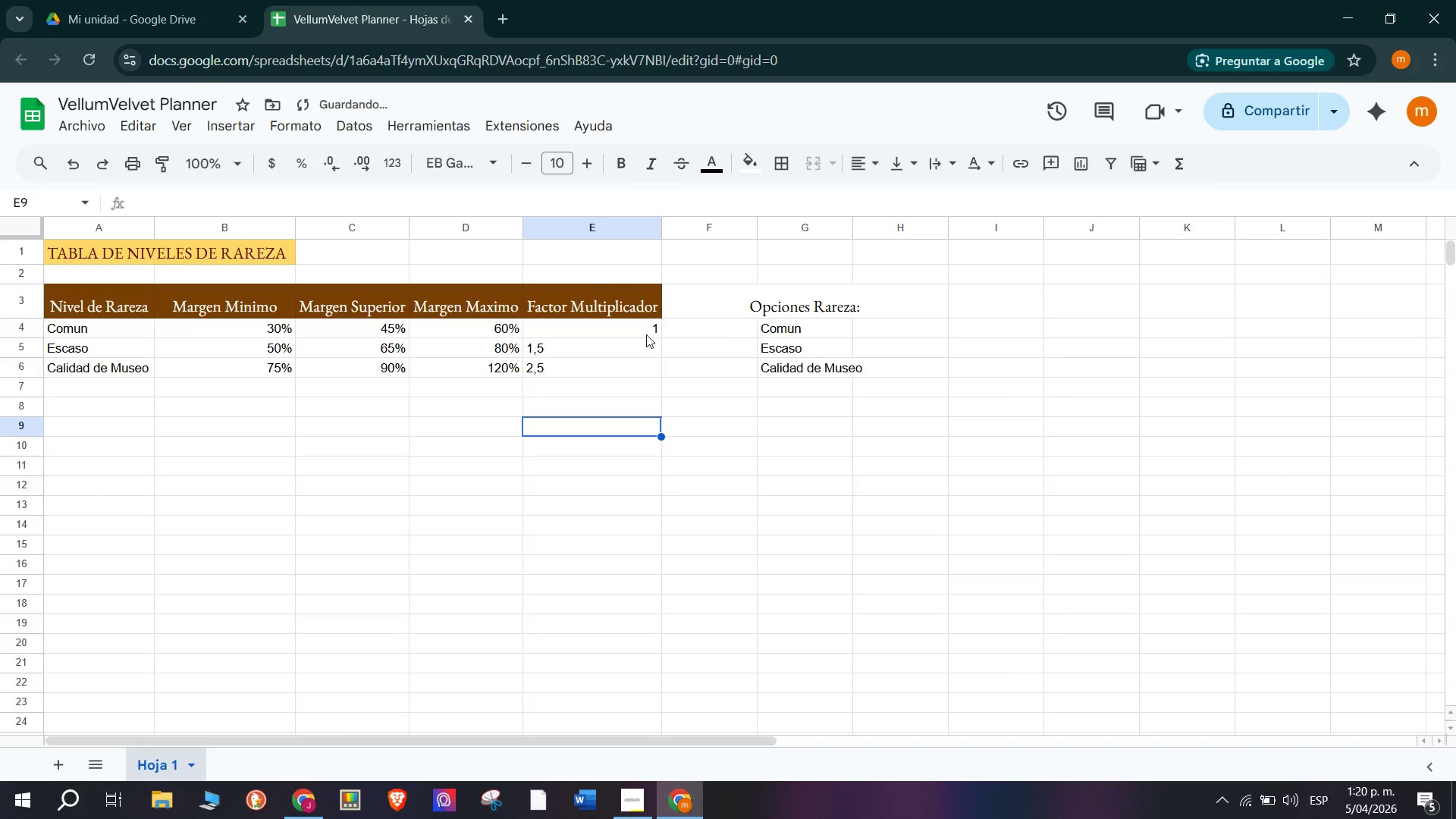 
left_click_drag(start_coordinate=[645, 331], to_coordinate=[650, 366])
 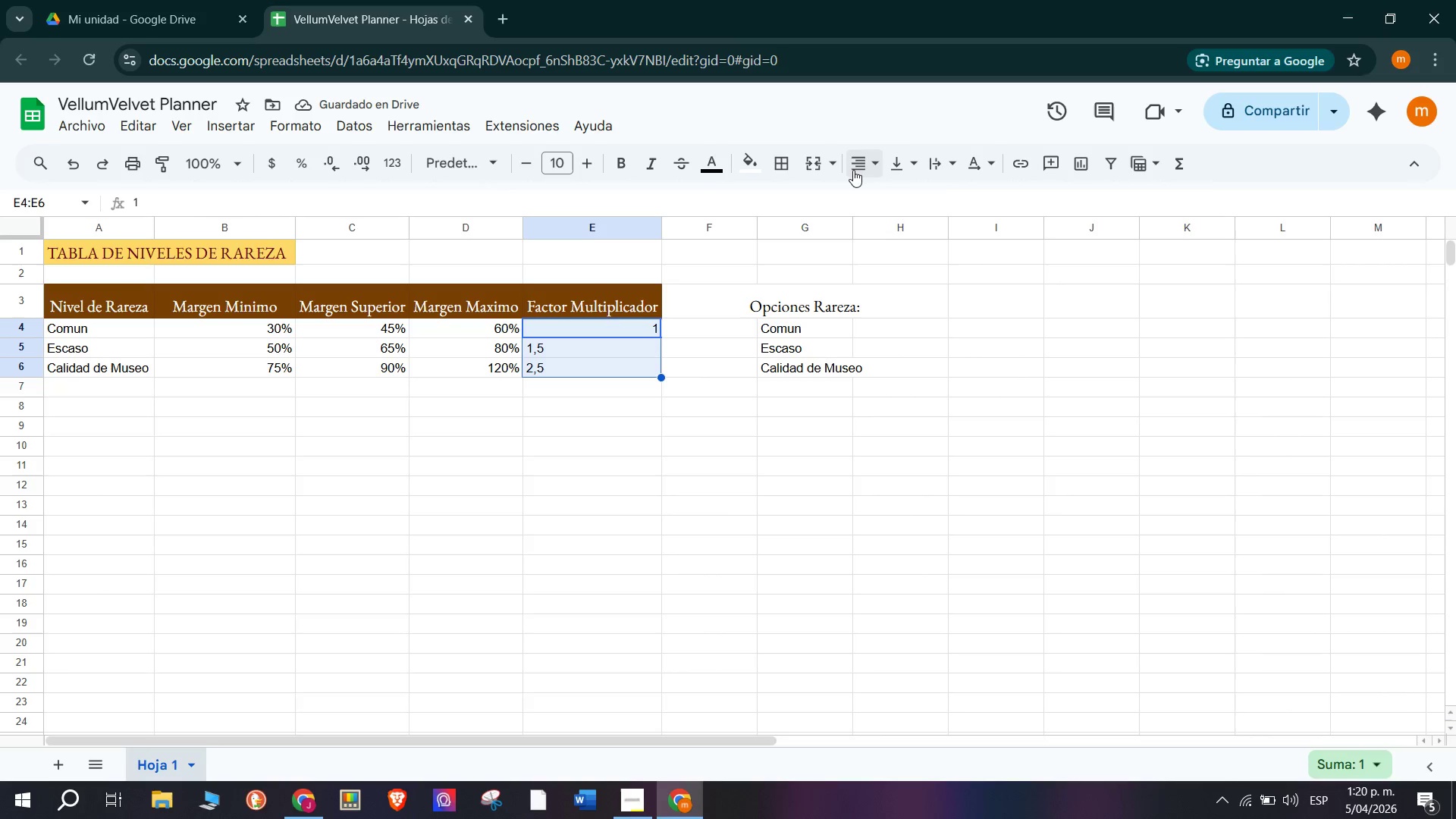 
double_click([897, 206])
 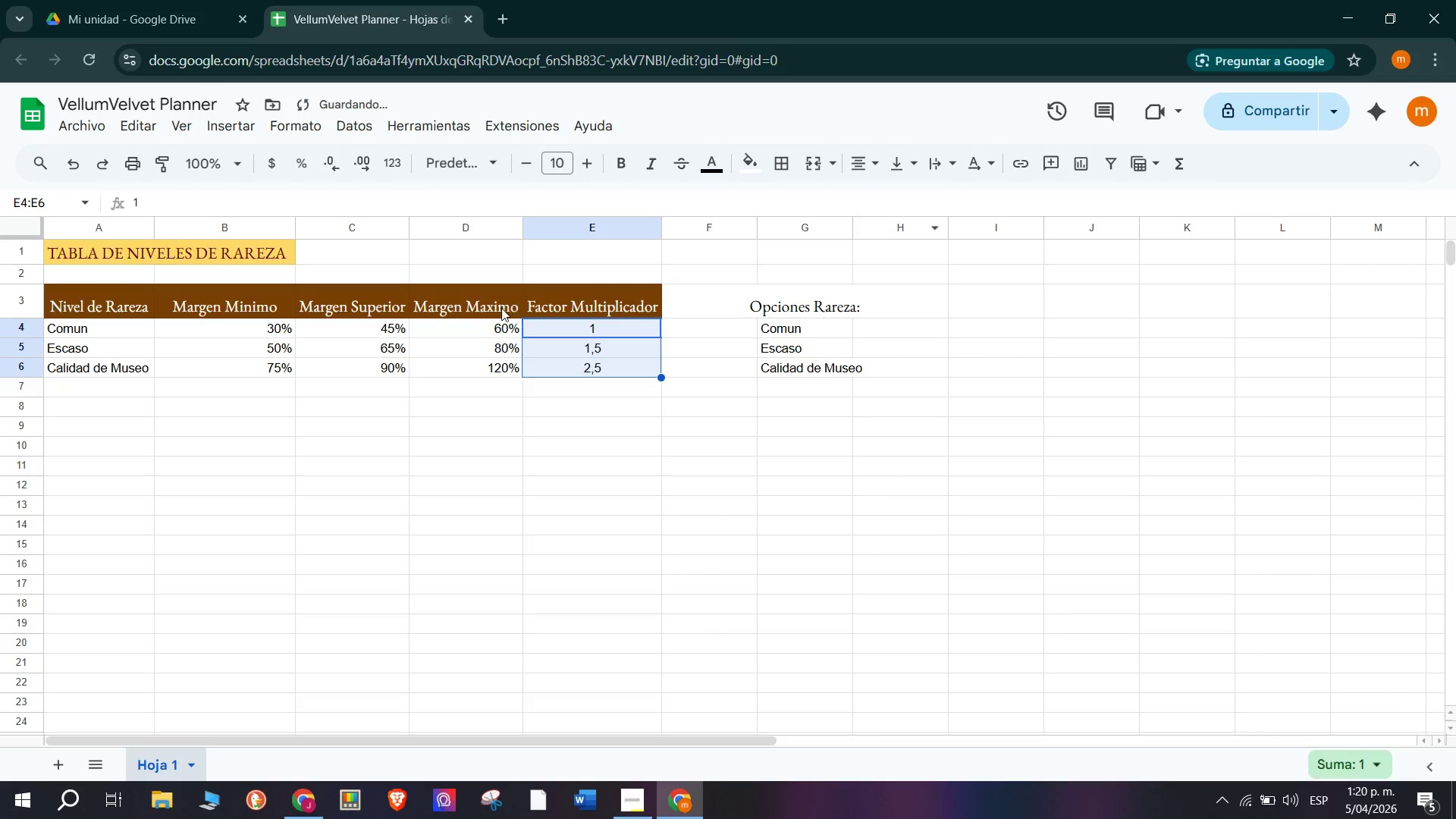 
left_click_drag(start_coordinate=[483, 318], to_coordinate=[491, 344])
 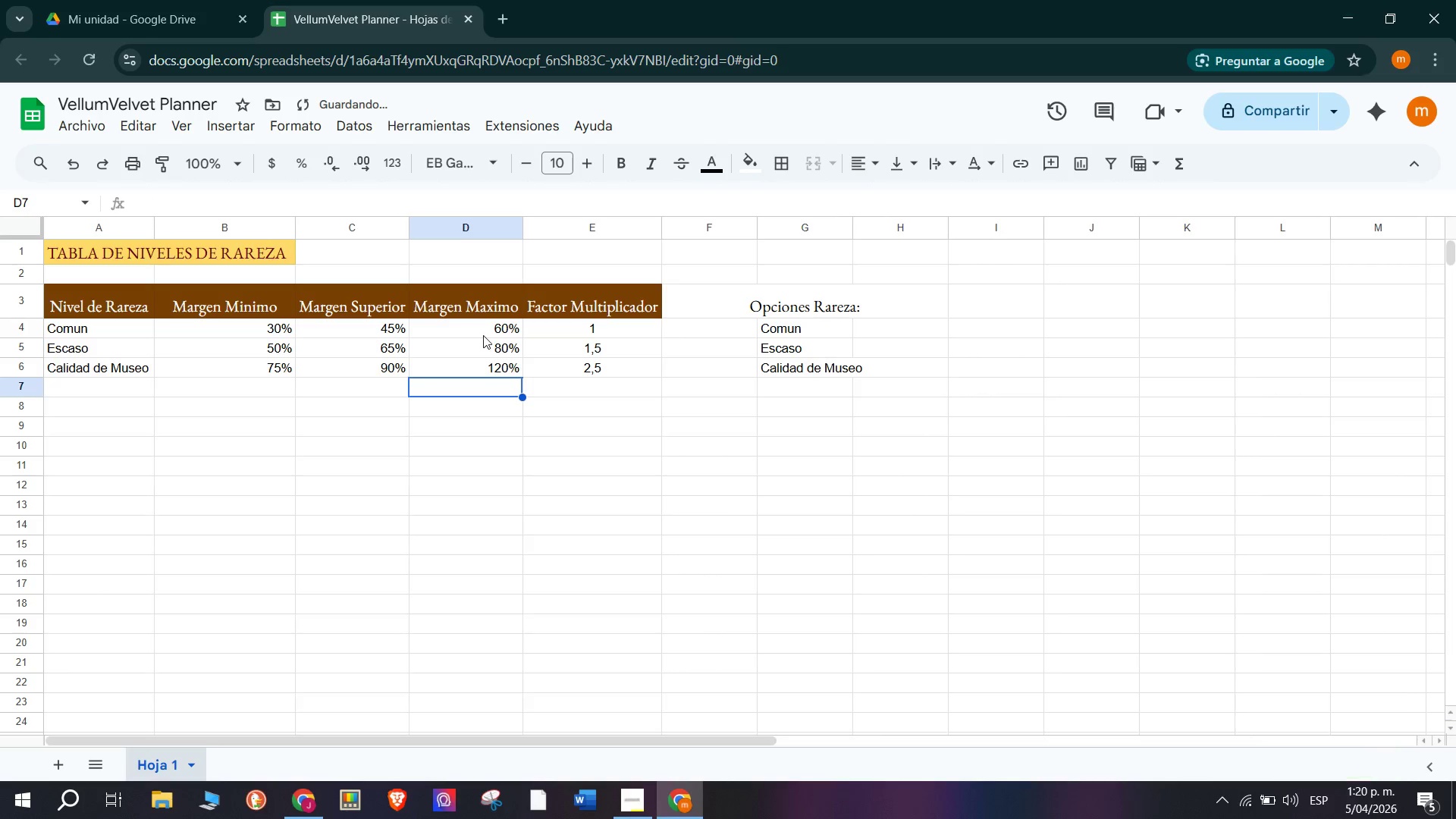 
left_click_drag(start_coordinate=[483, 335], to_coordinate=[496, 366])
 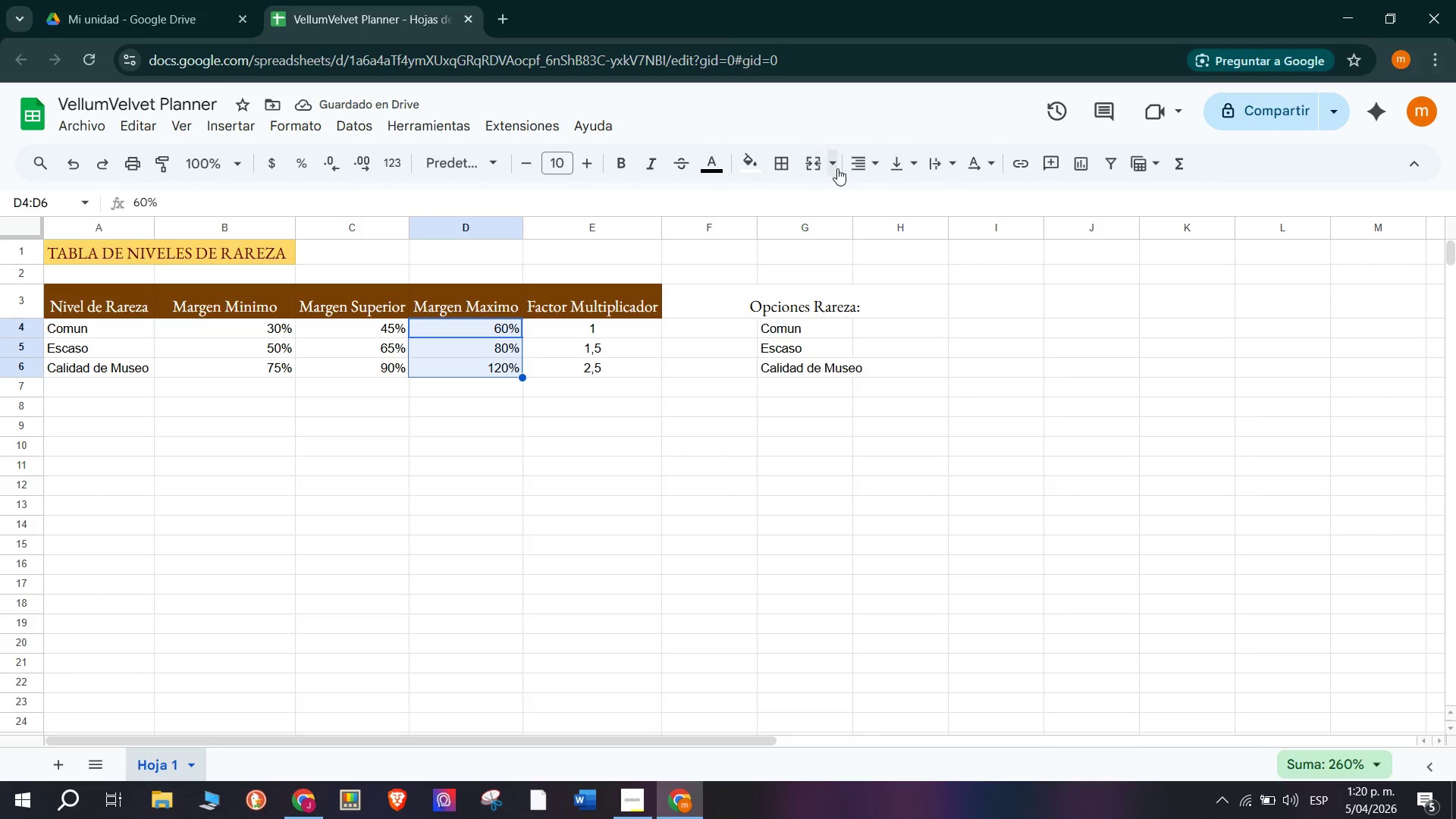 
left_click([864, 167])
 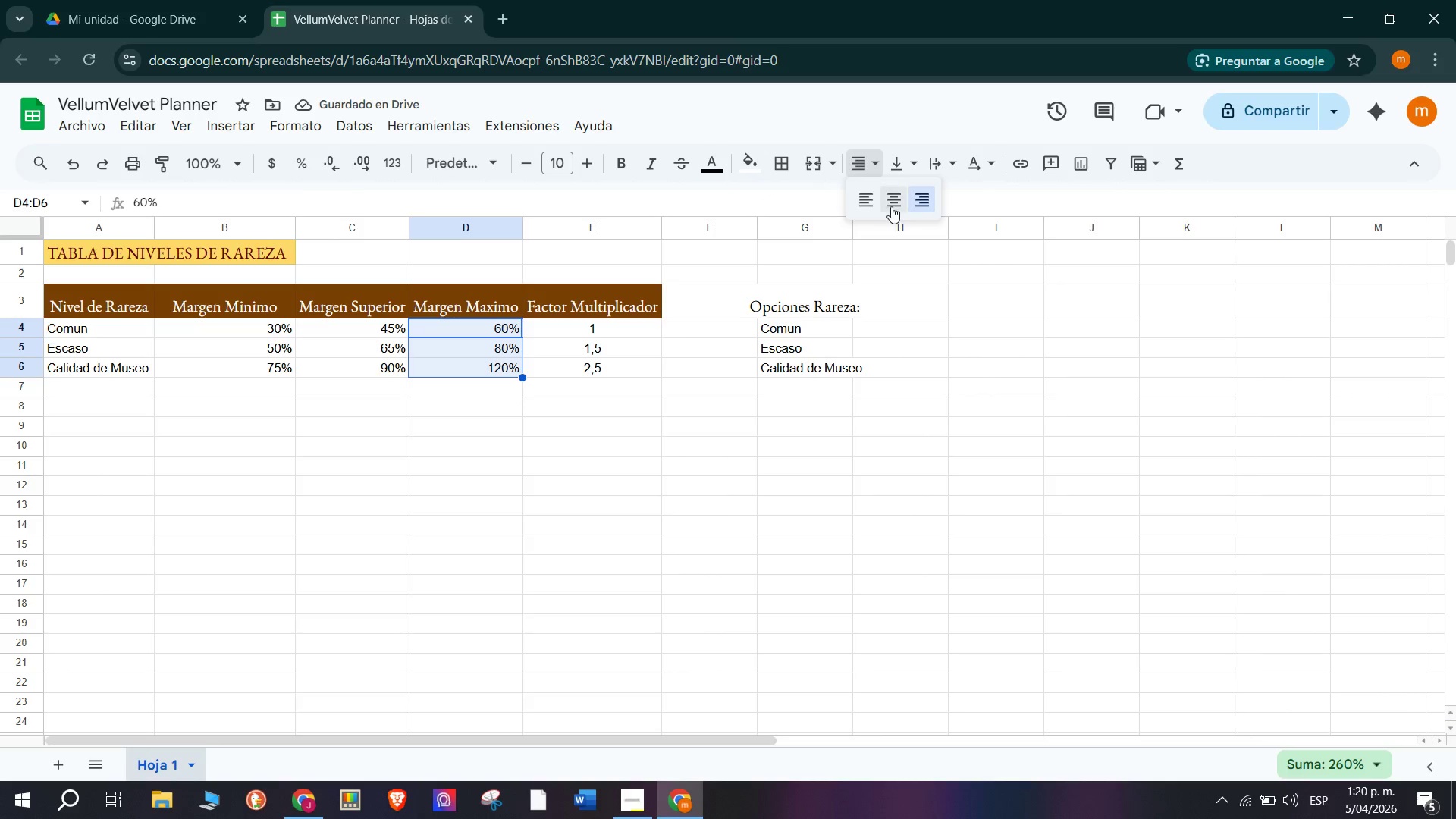 
left_click([894, 198])
 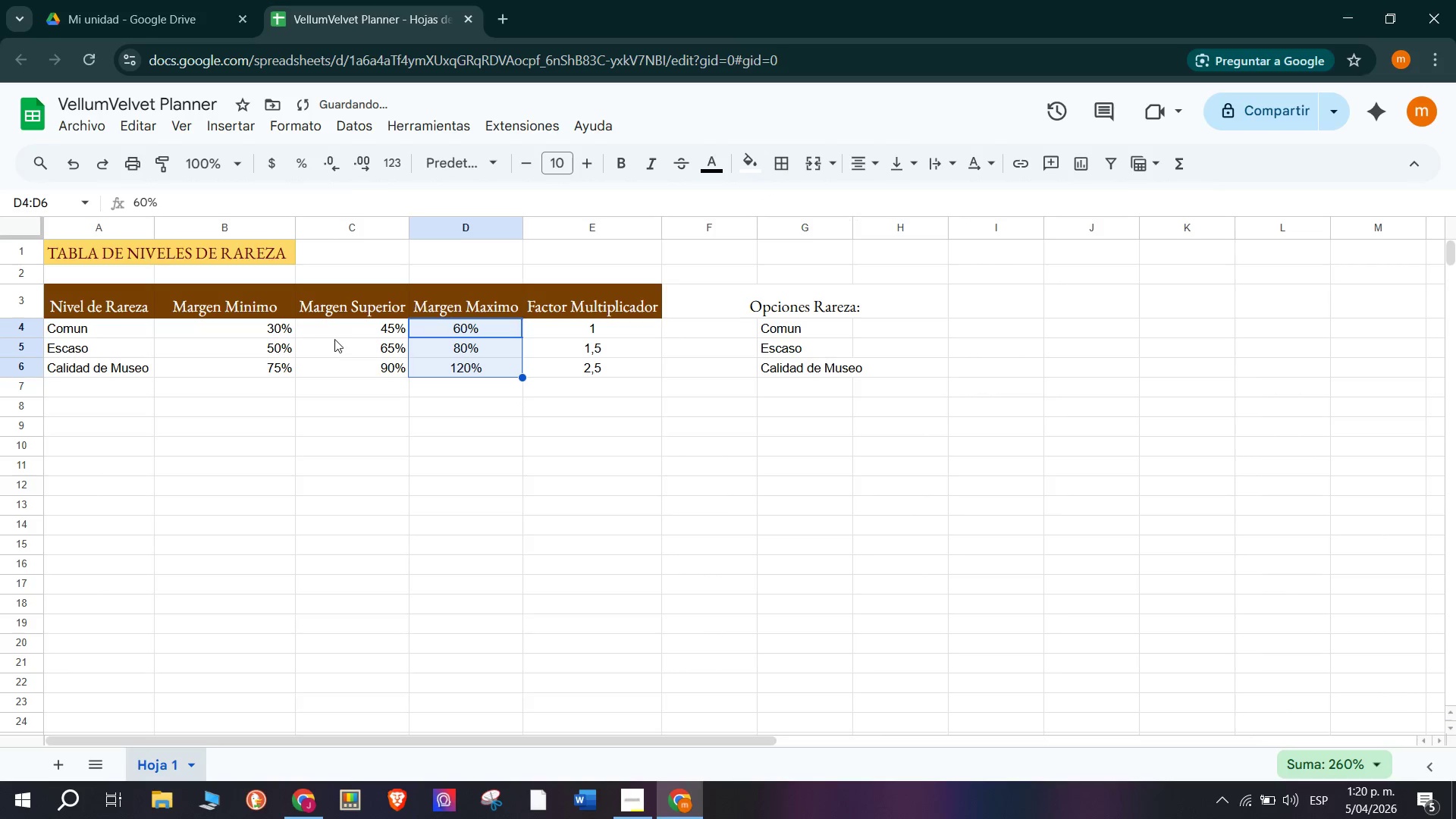 
left_click_drag(start_coordinate=[345, 320], to_coordinate=[366, 359])
 